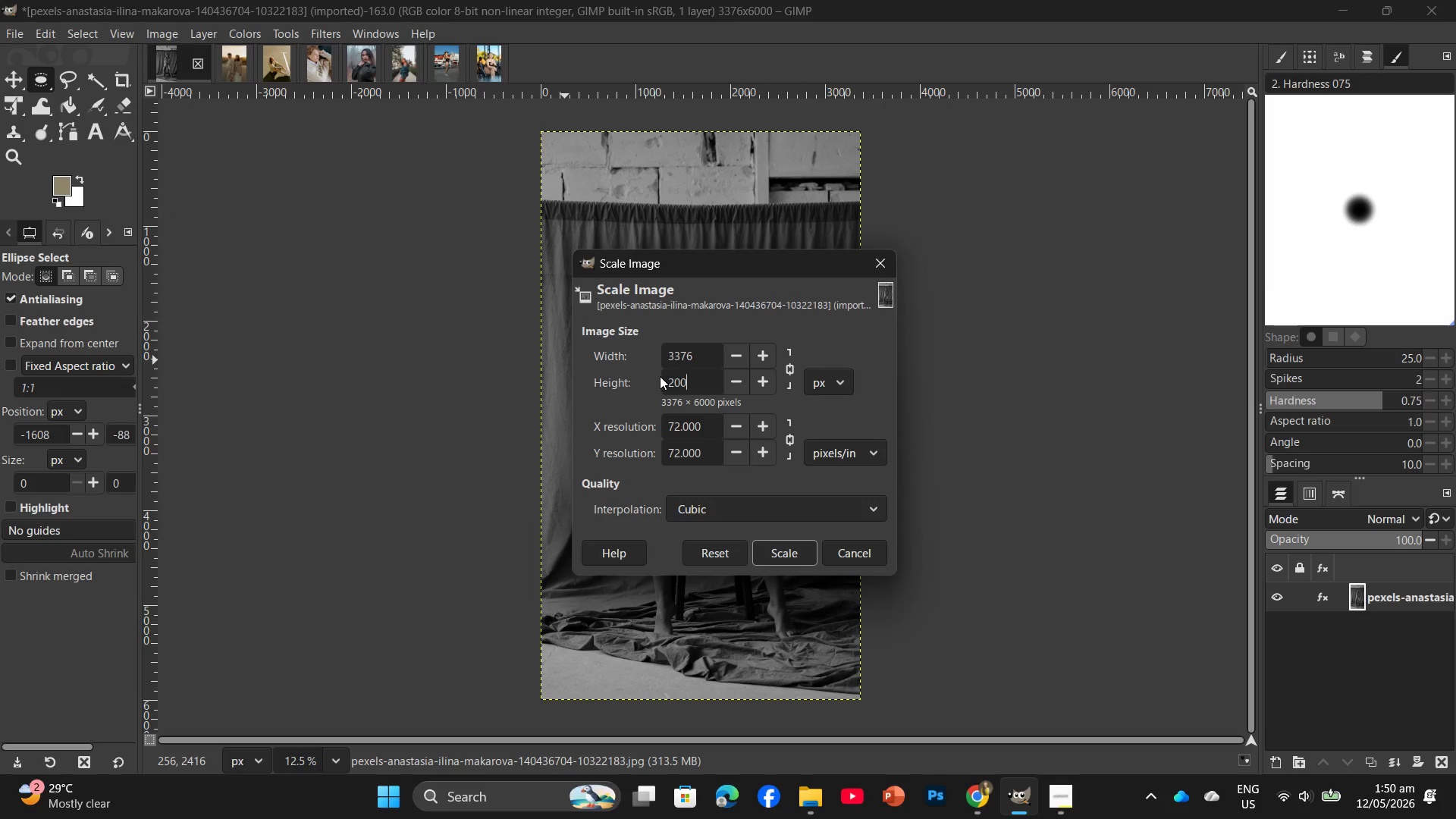 
key(Numpad0)
 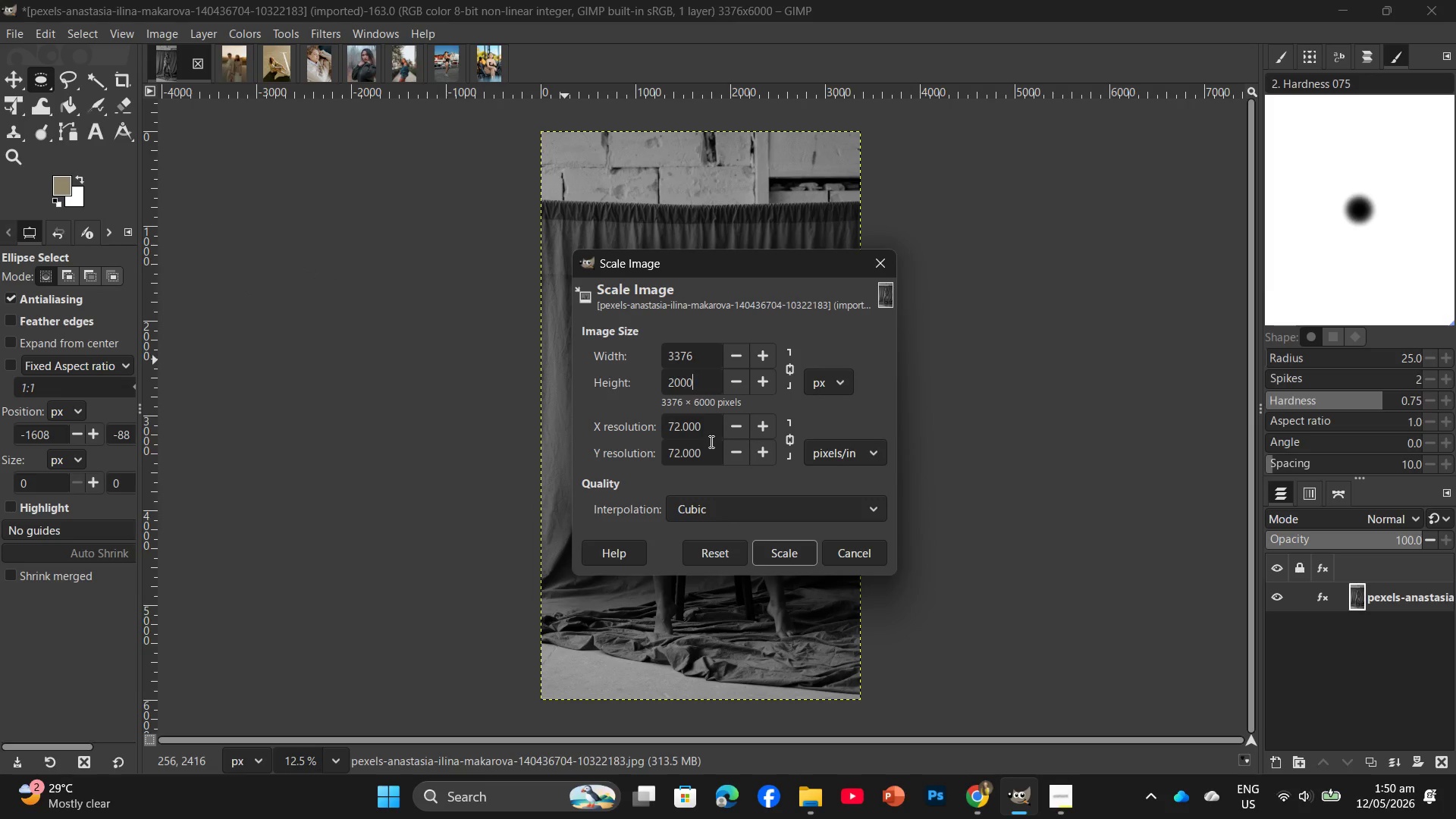 
left_click_drag(start_coordinate=[704, 427], to_coordinate=[636, 436])
 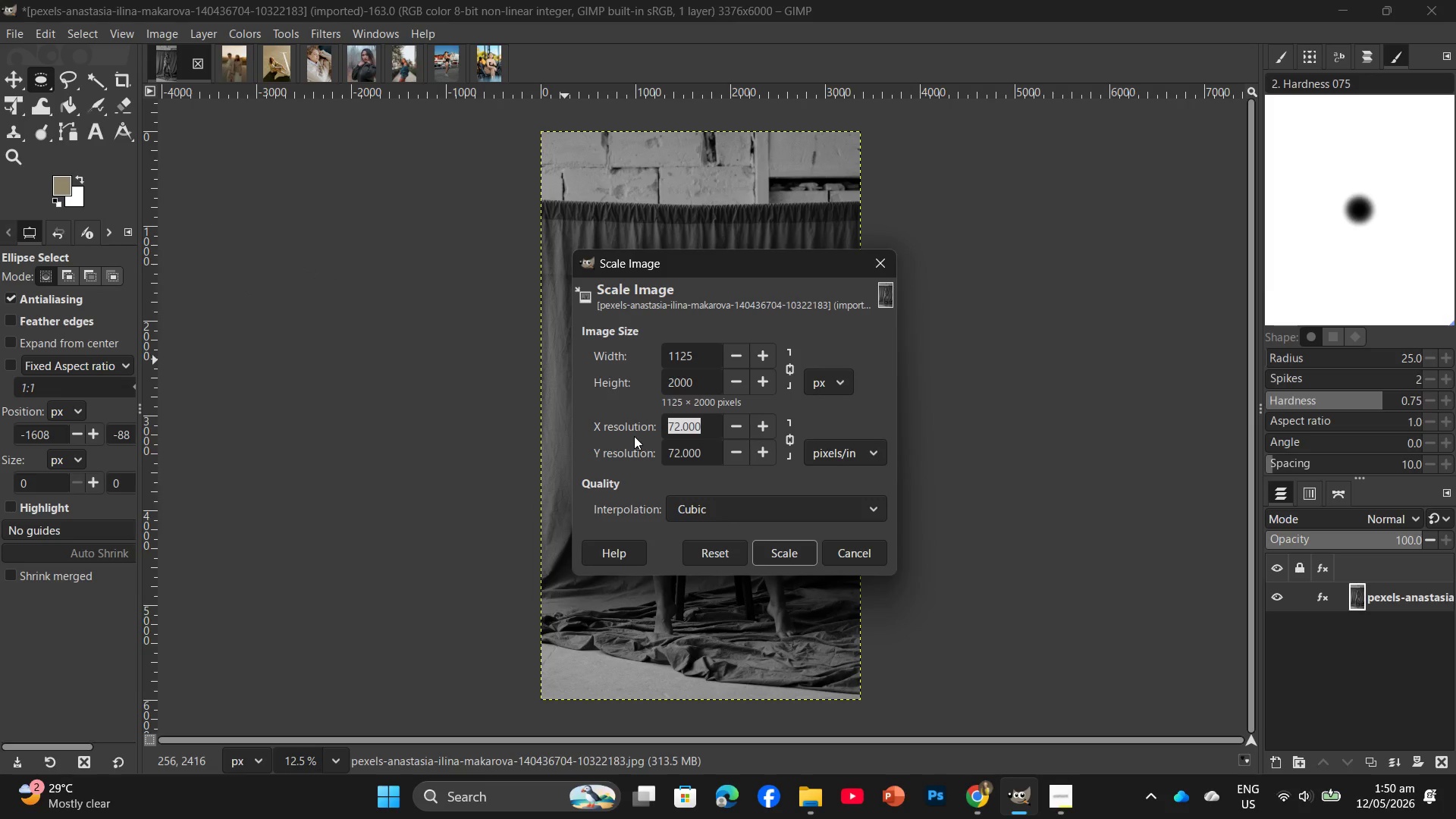 
key(Numpad3)
 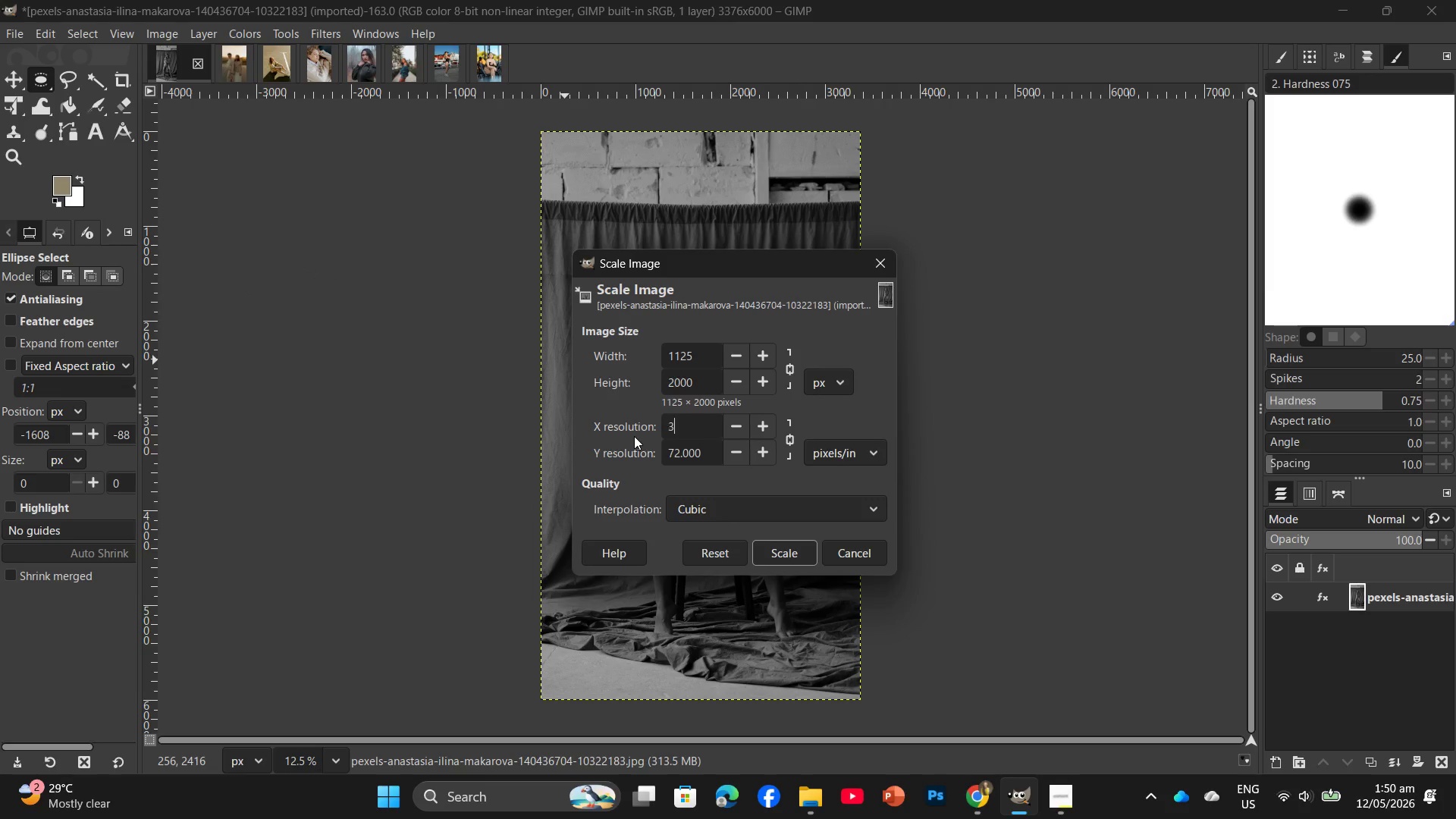 
key(Numpad0)
 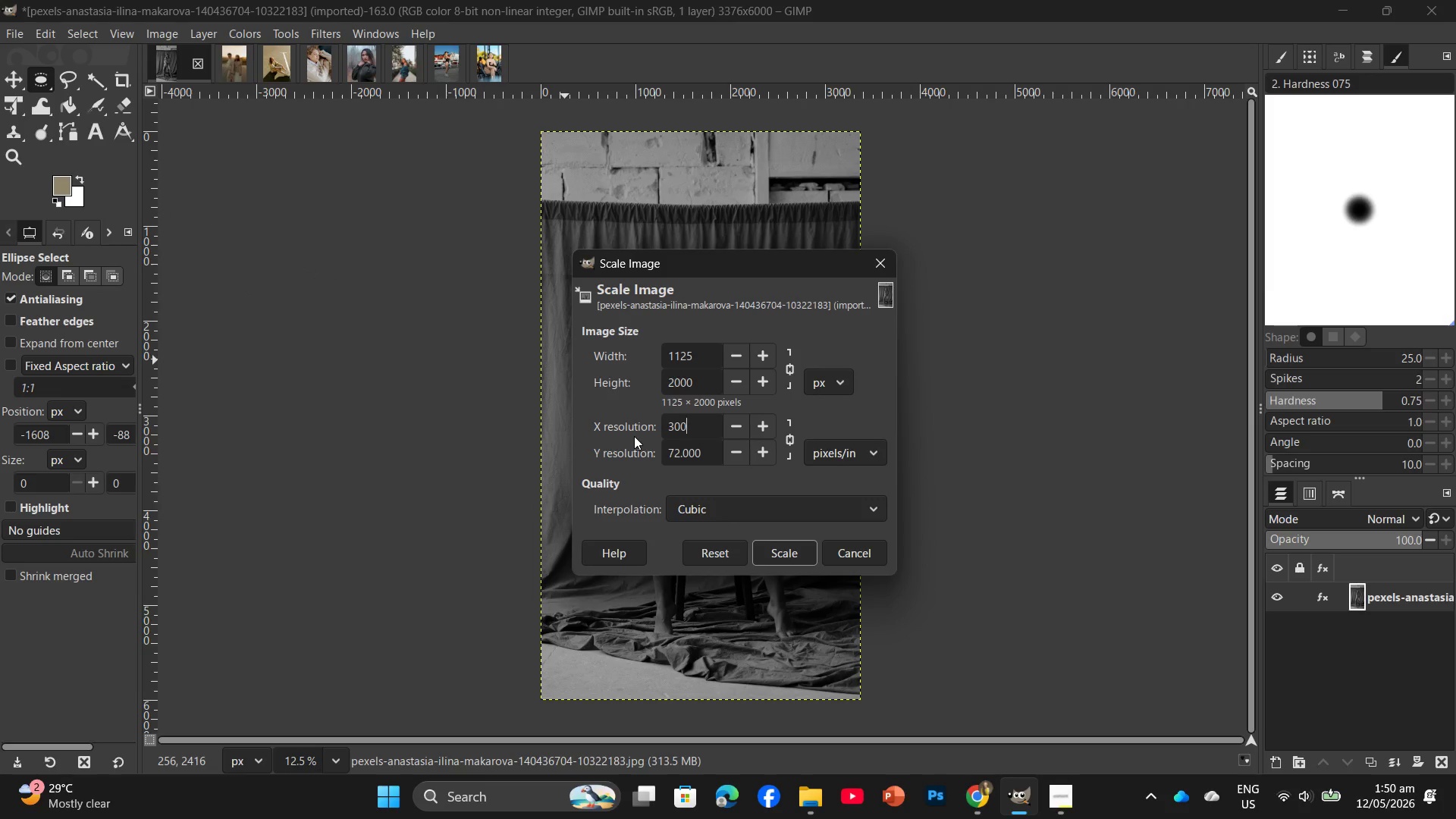 
key(Numpad0)
 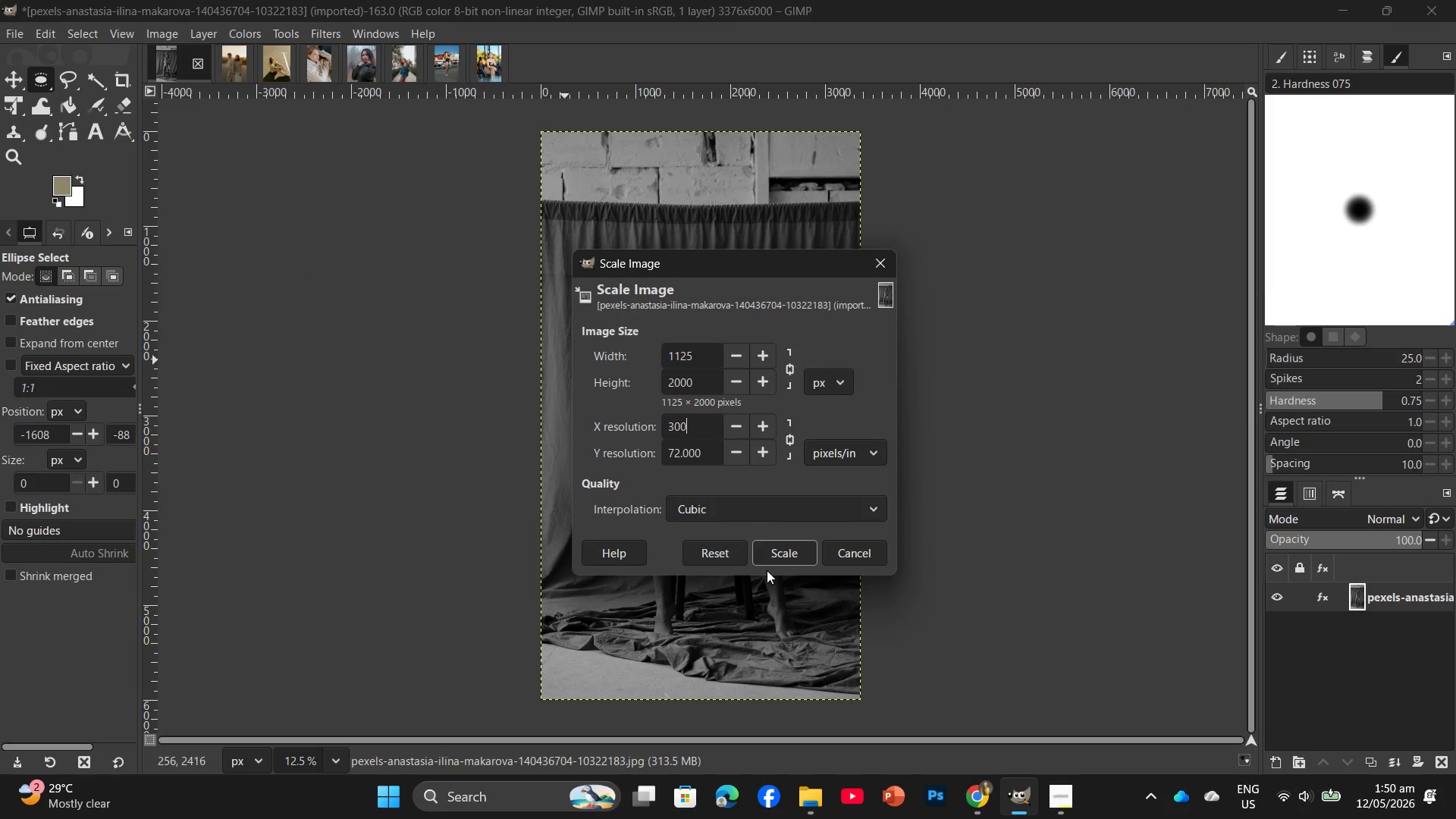 
left_click([780, 551])
 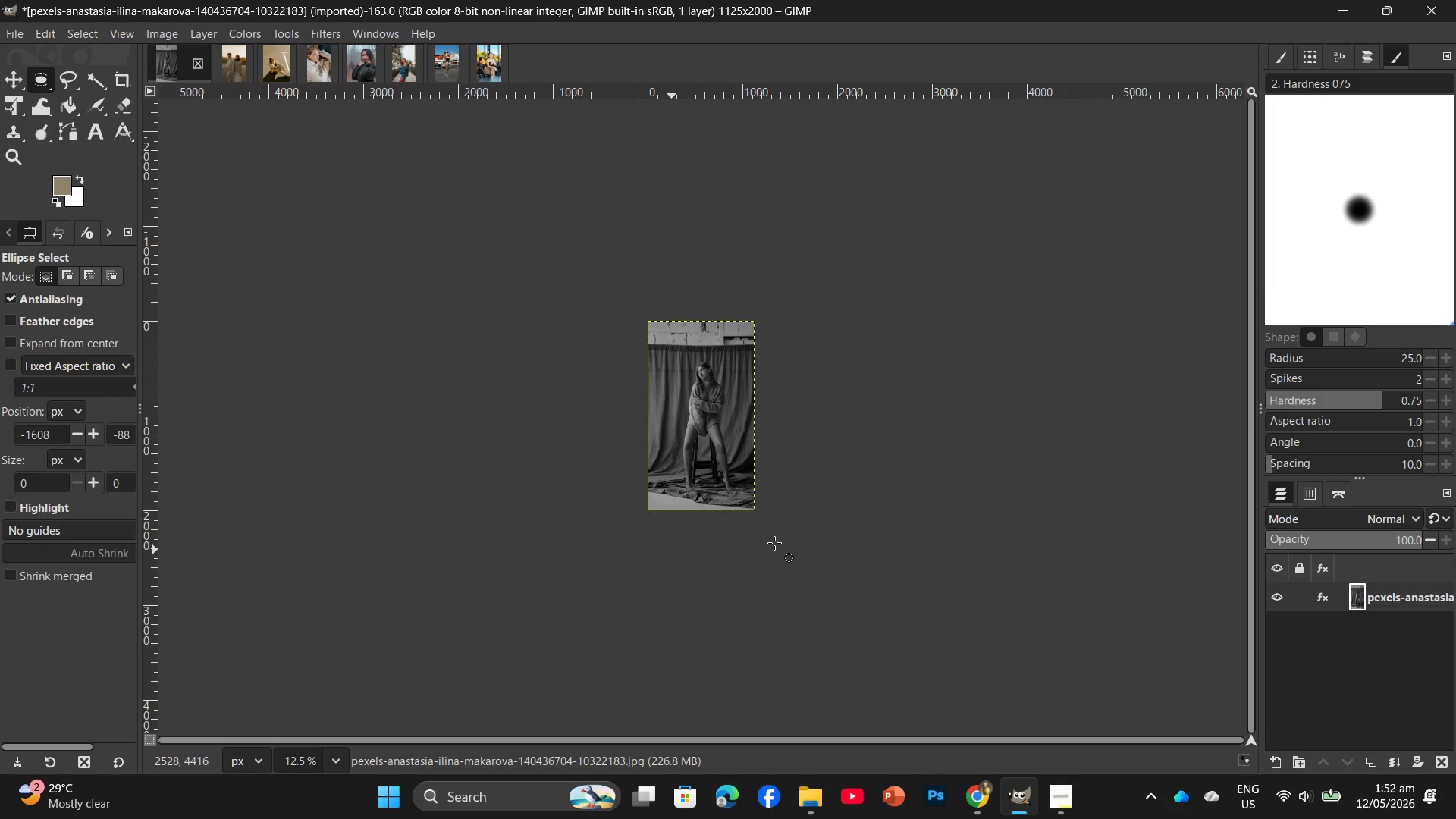 
wait(114.95)
 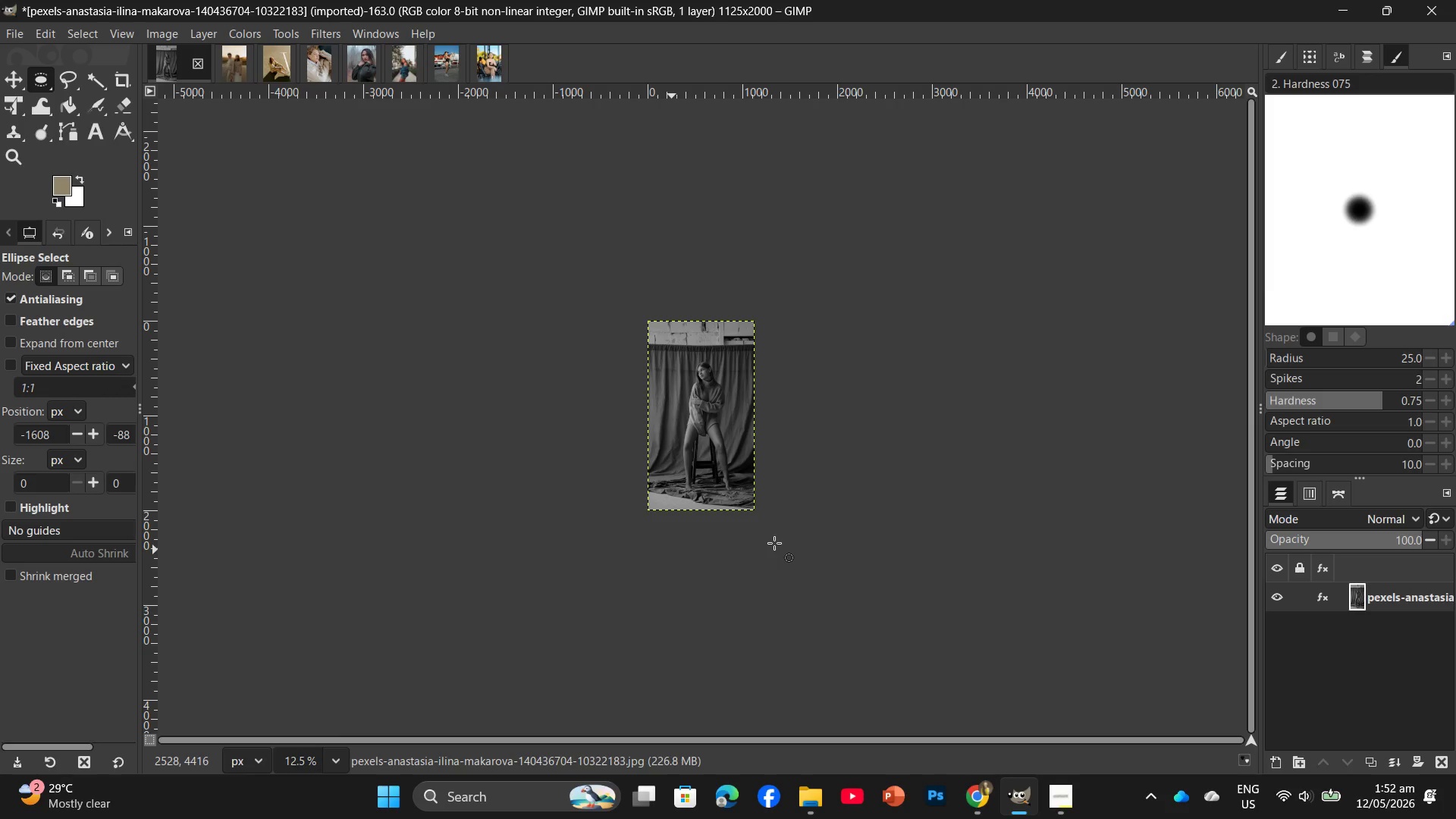 
left_click([805, 810])
 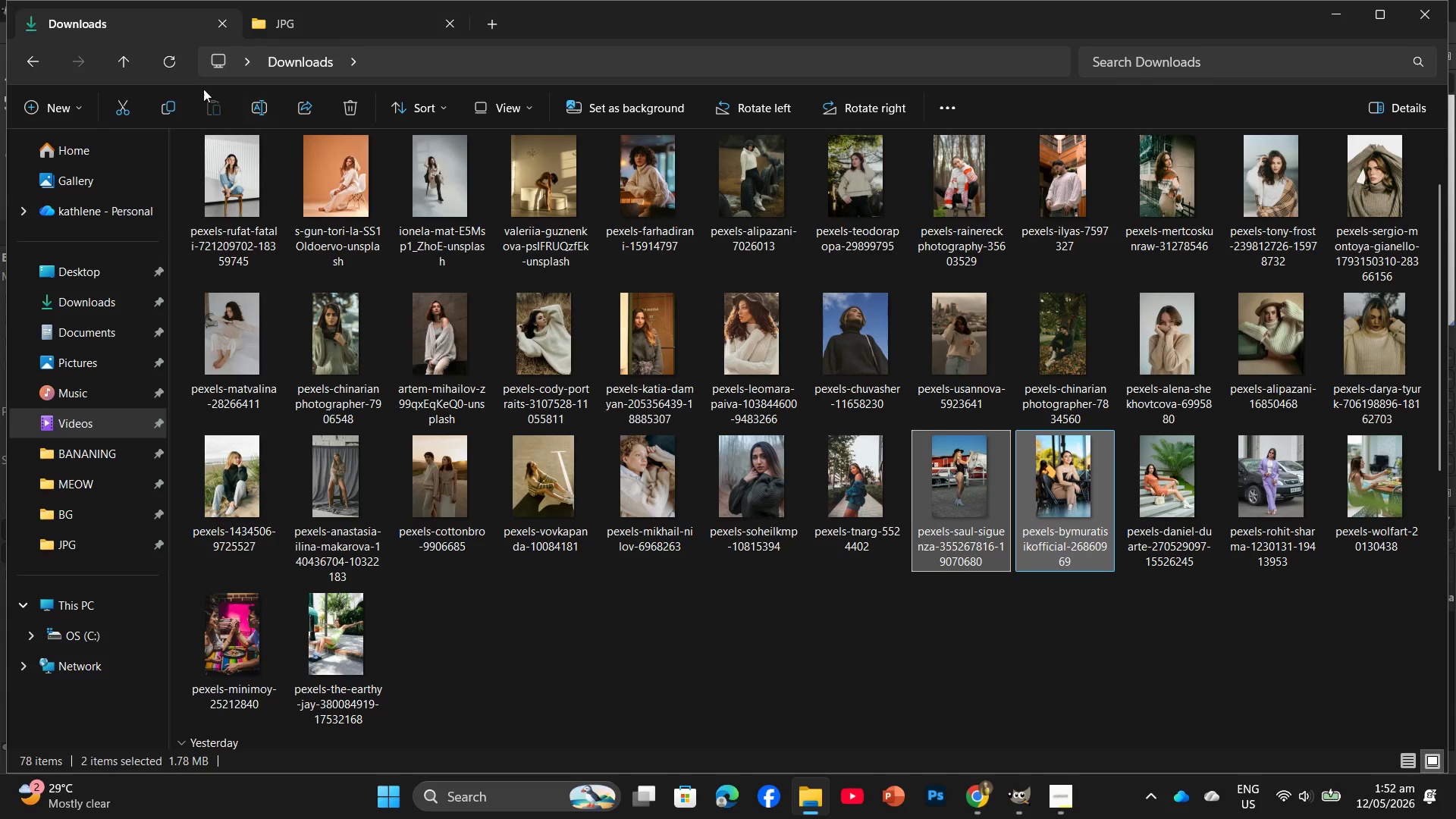 
left_click([279, 30])
 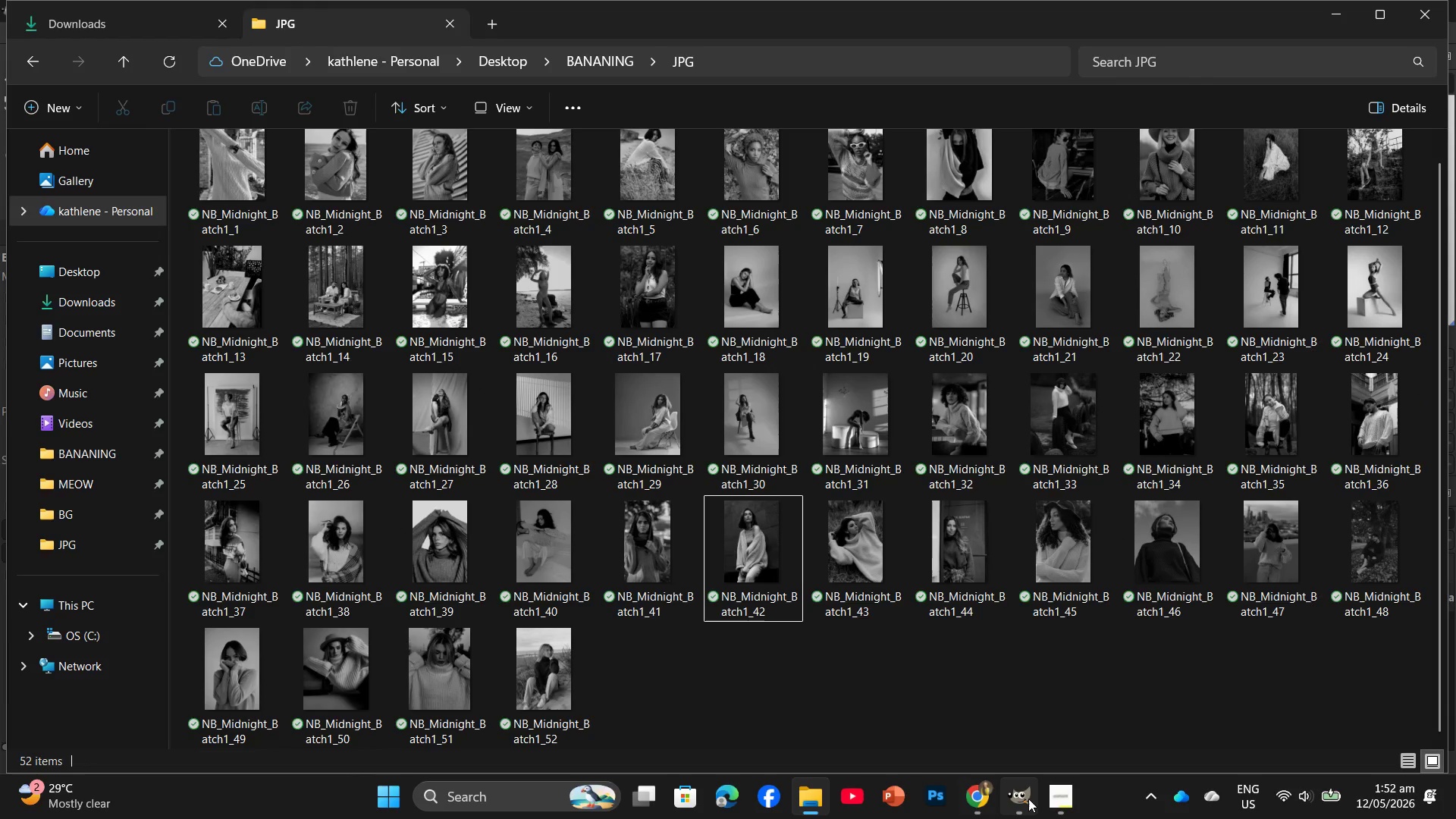 
left_click([1028, 799])
 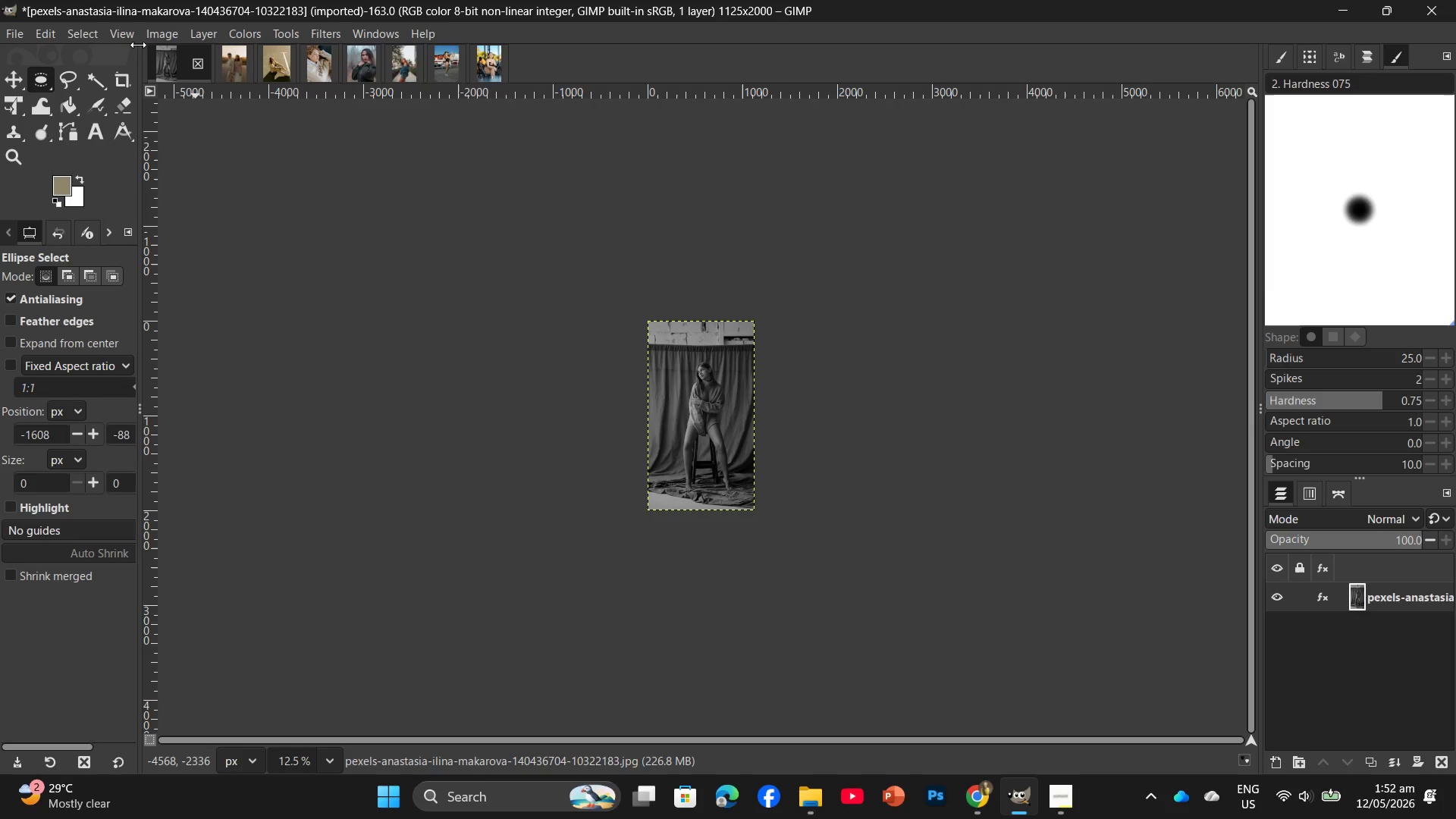 
left_click([146, 38])
 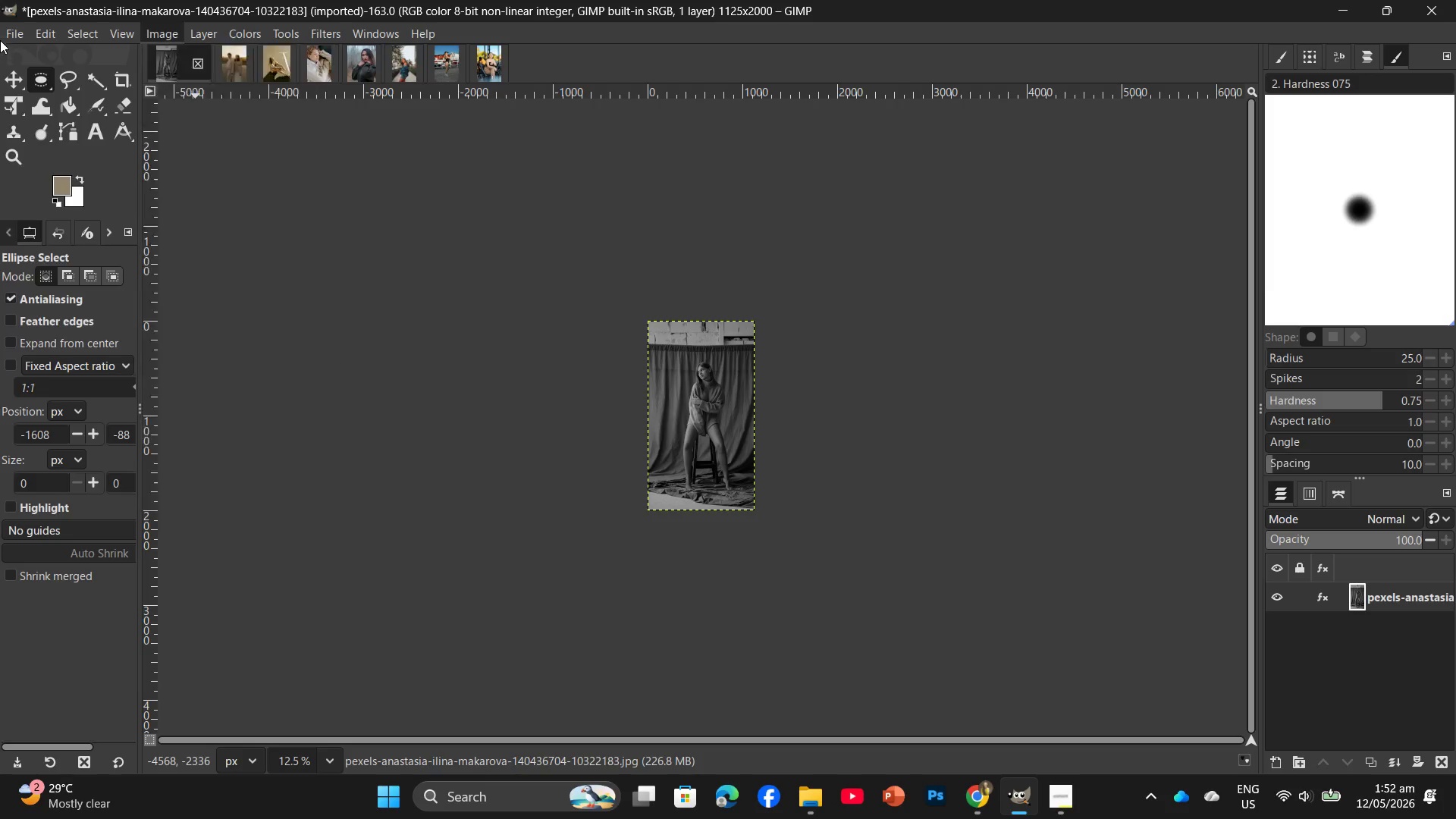 
left_click([2, 29])
 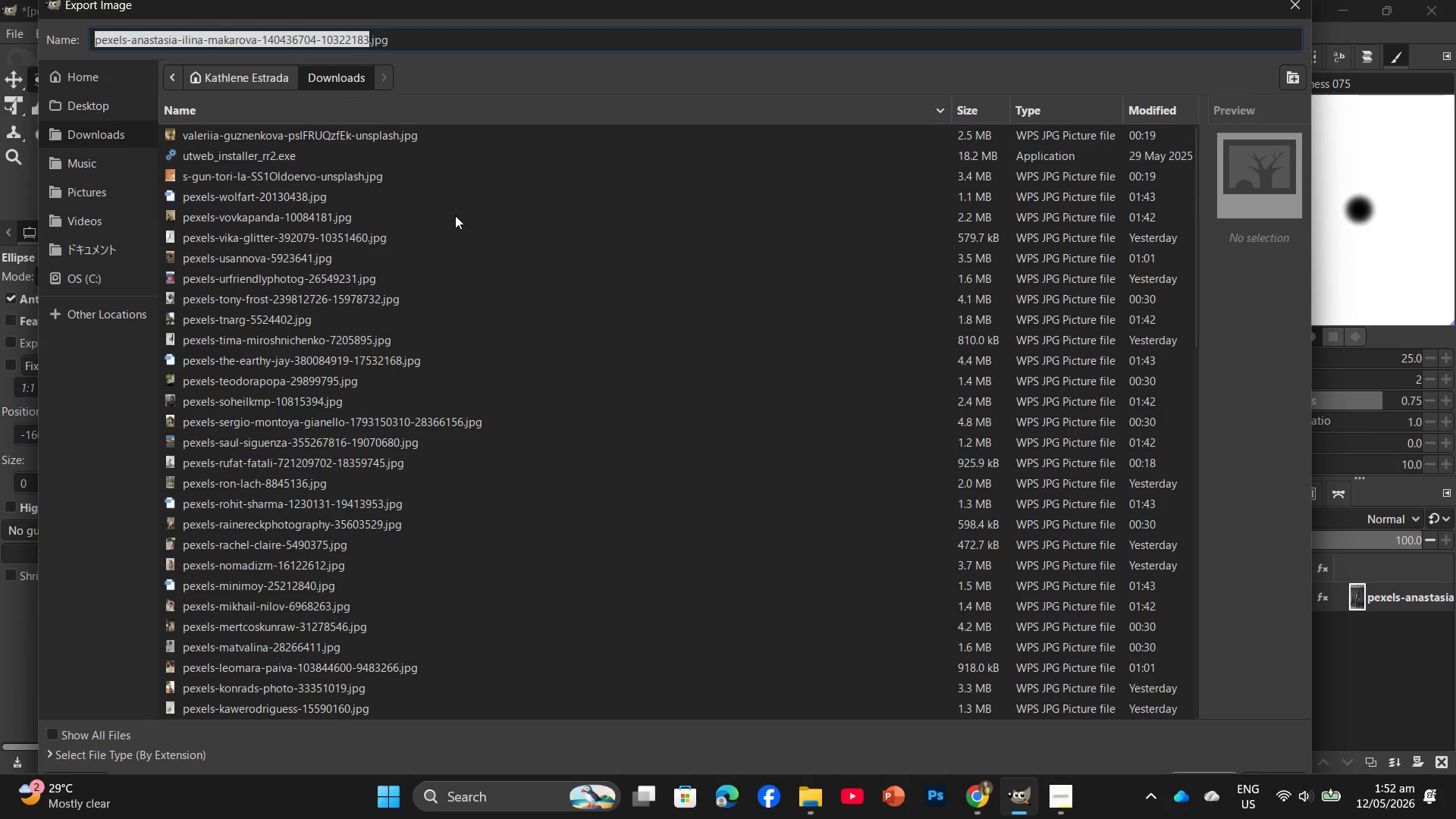 
left_click([100, 108])
 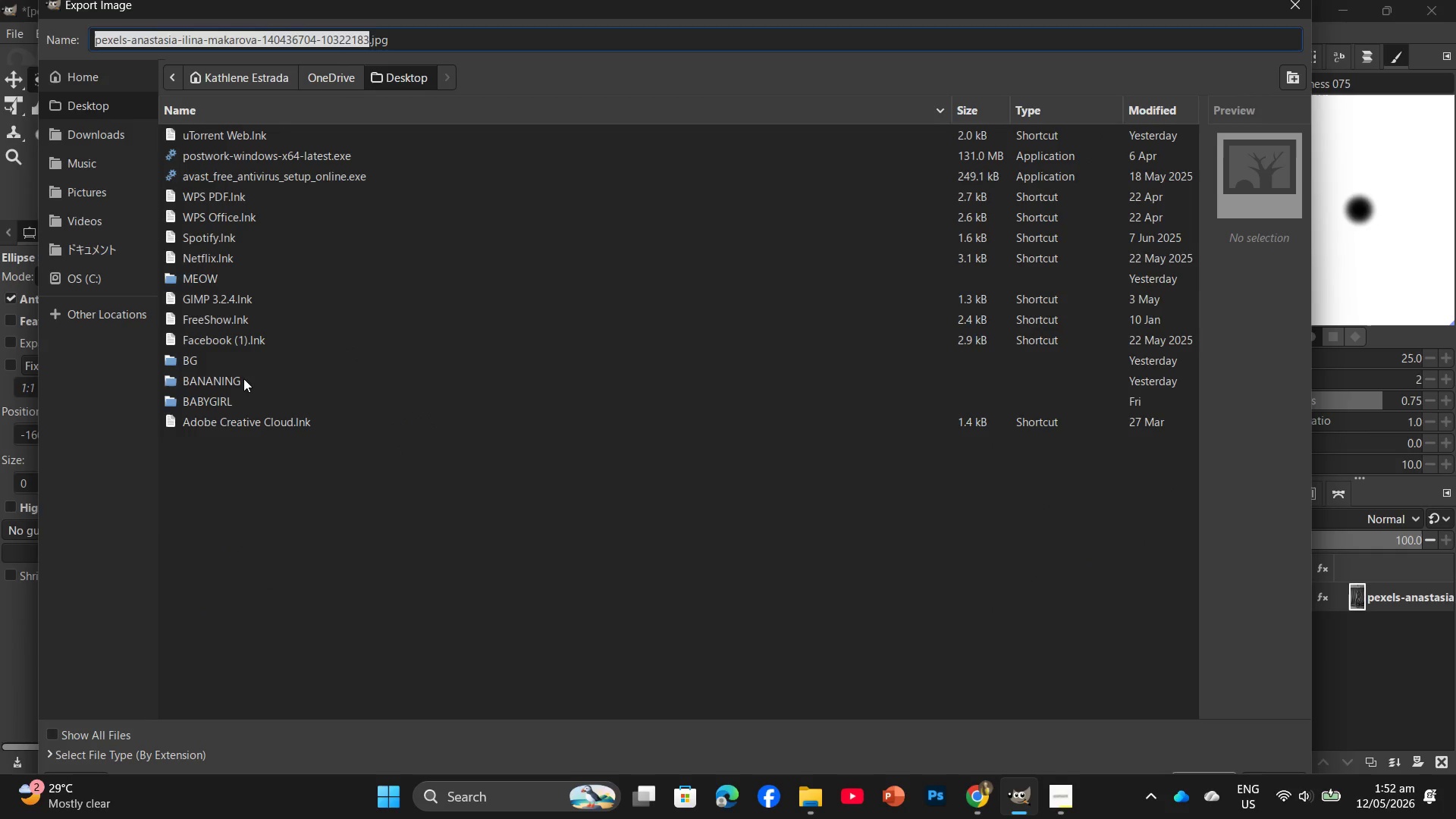 
double_click([243, 385])
 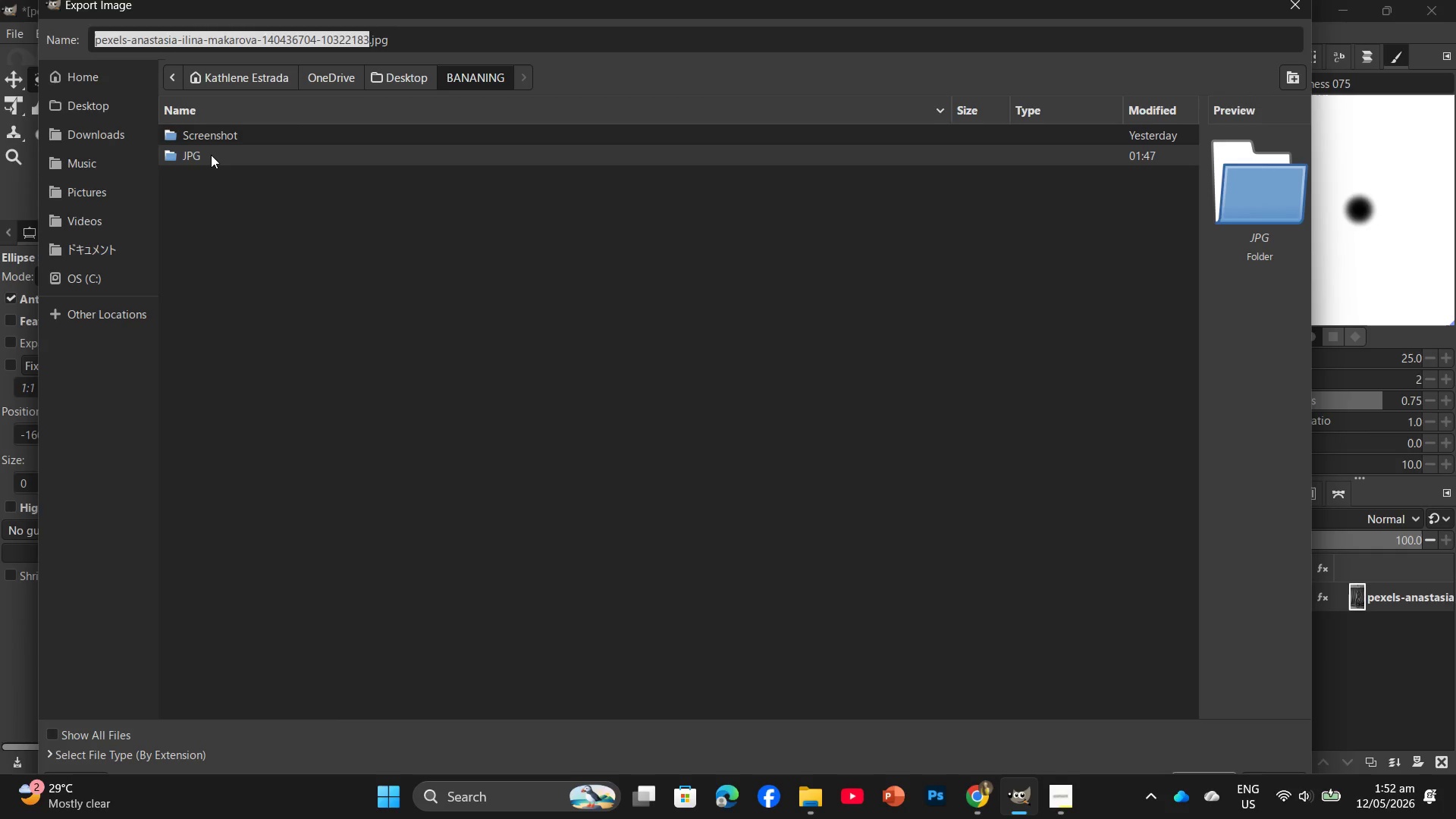 
double_click([211, 155])
 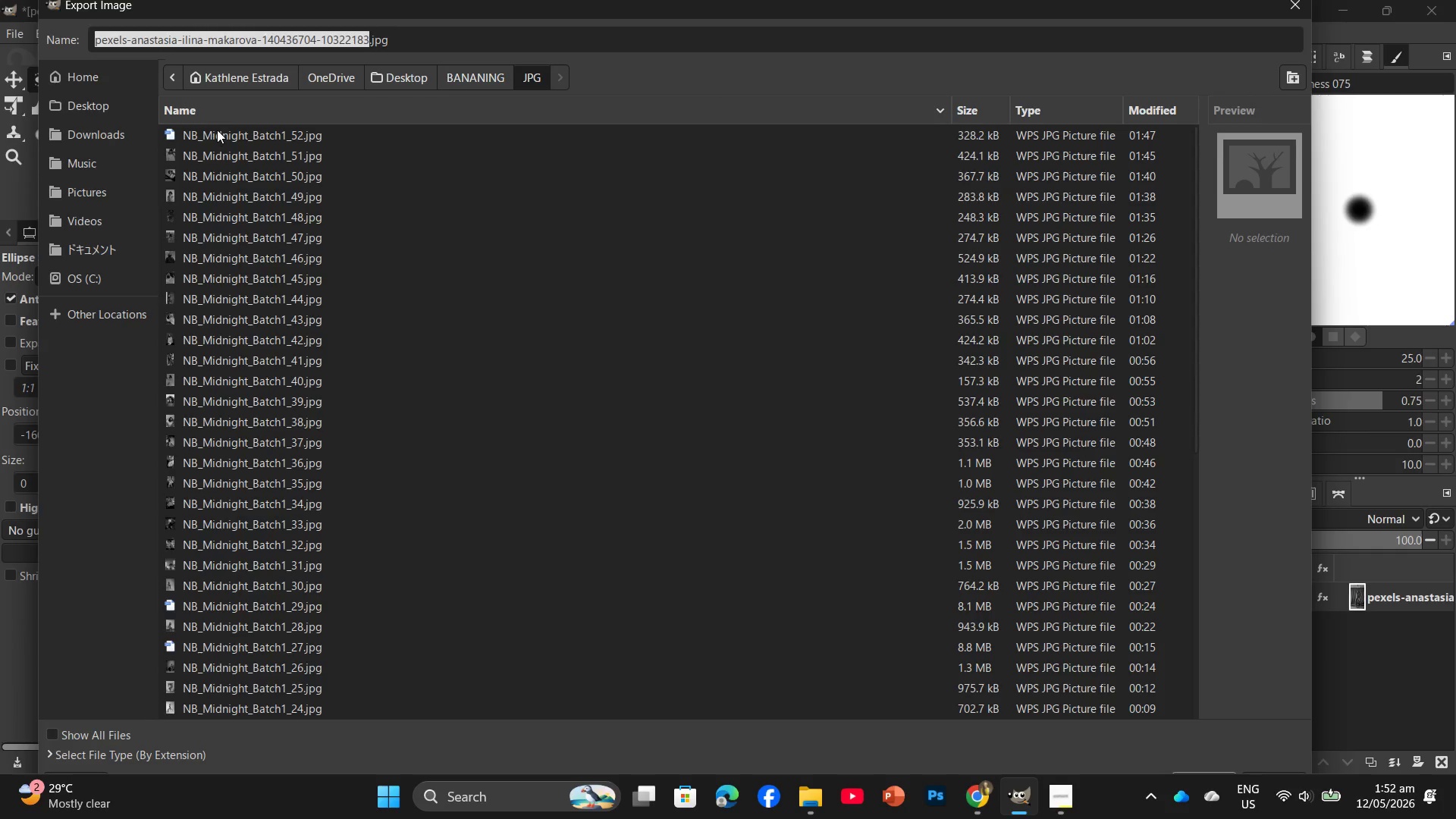 
left_click([217, 130])
 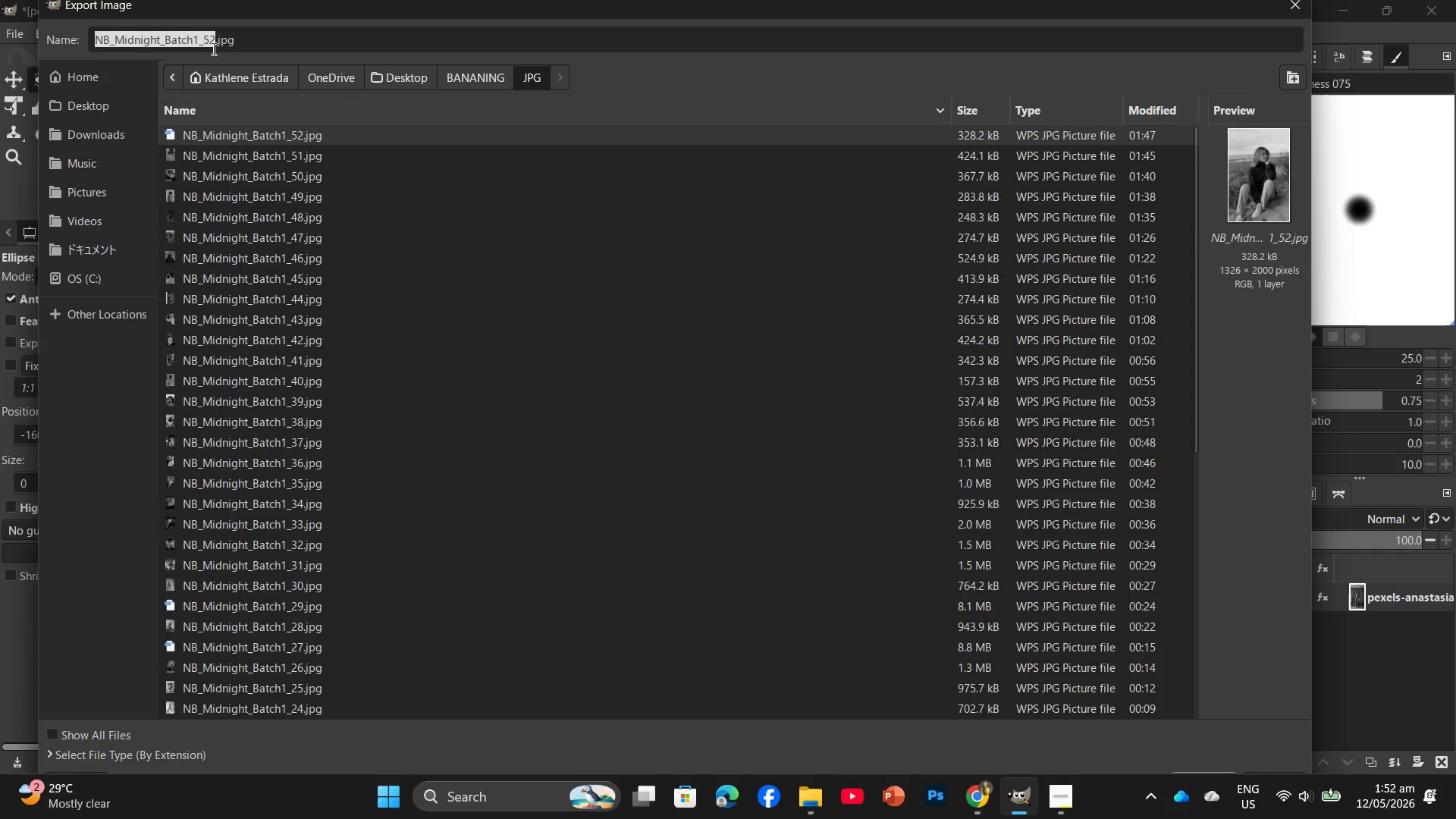 
left_click([213, 46])
 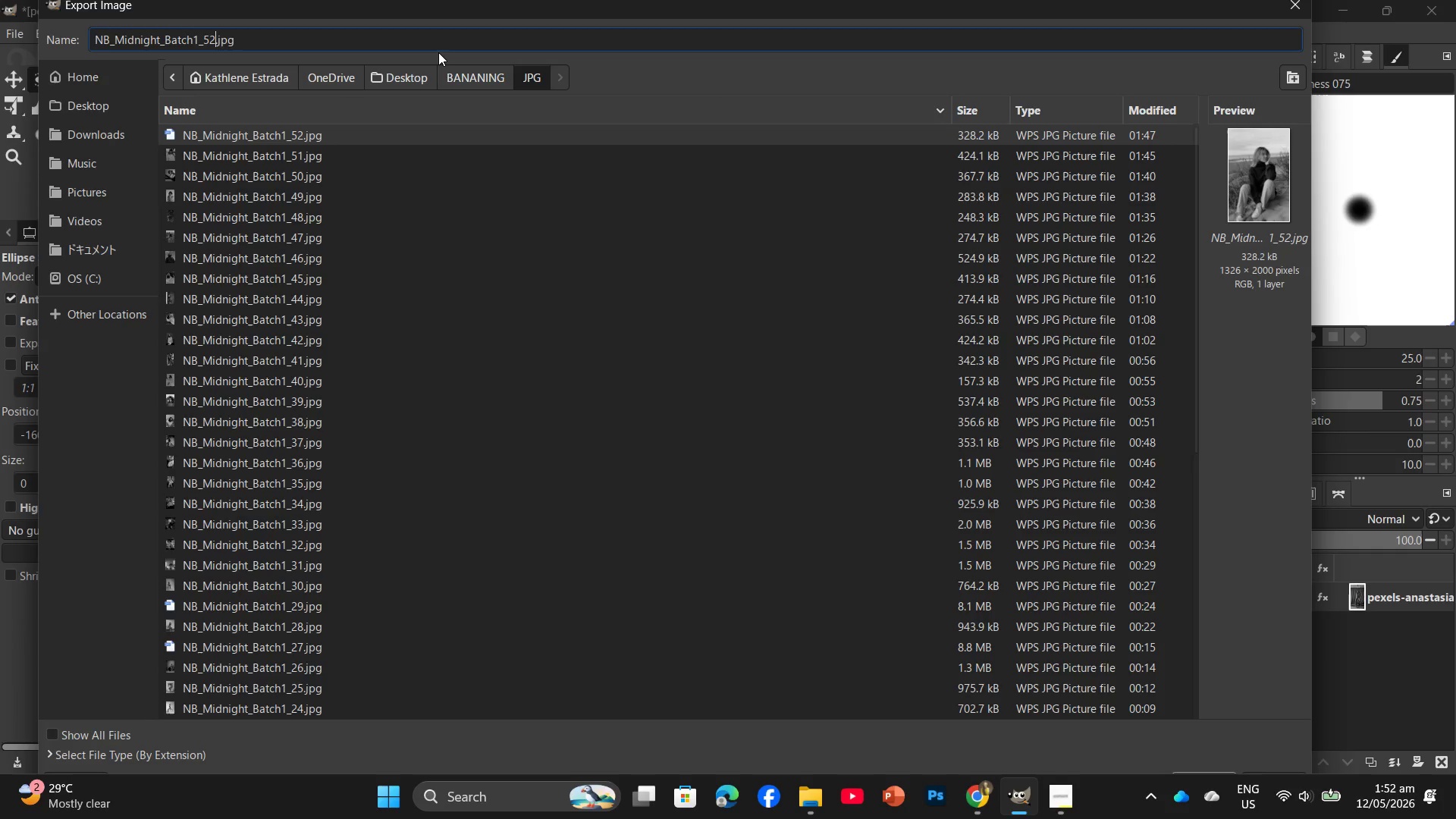 
key(Backspace)
 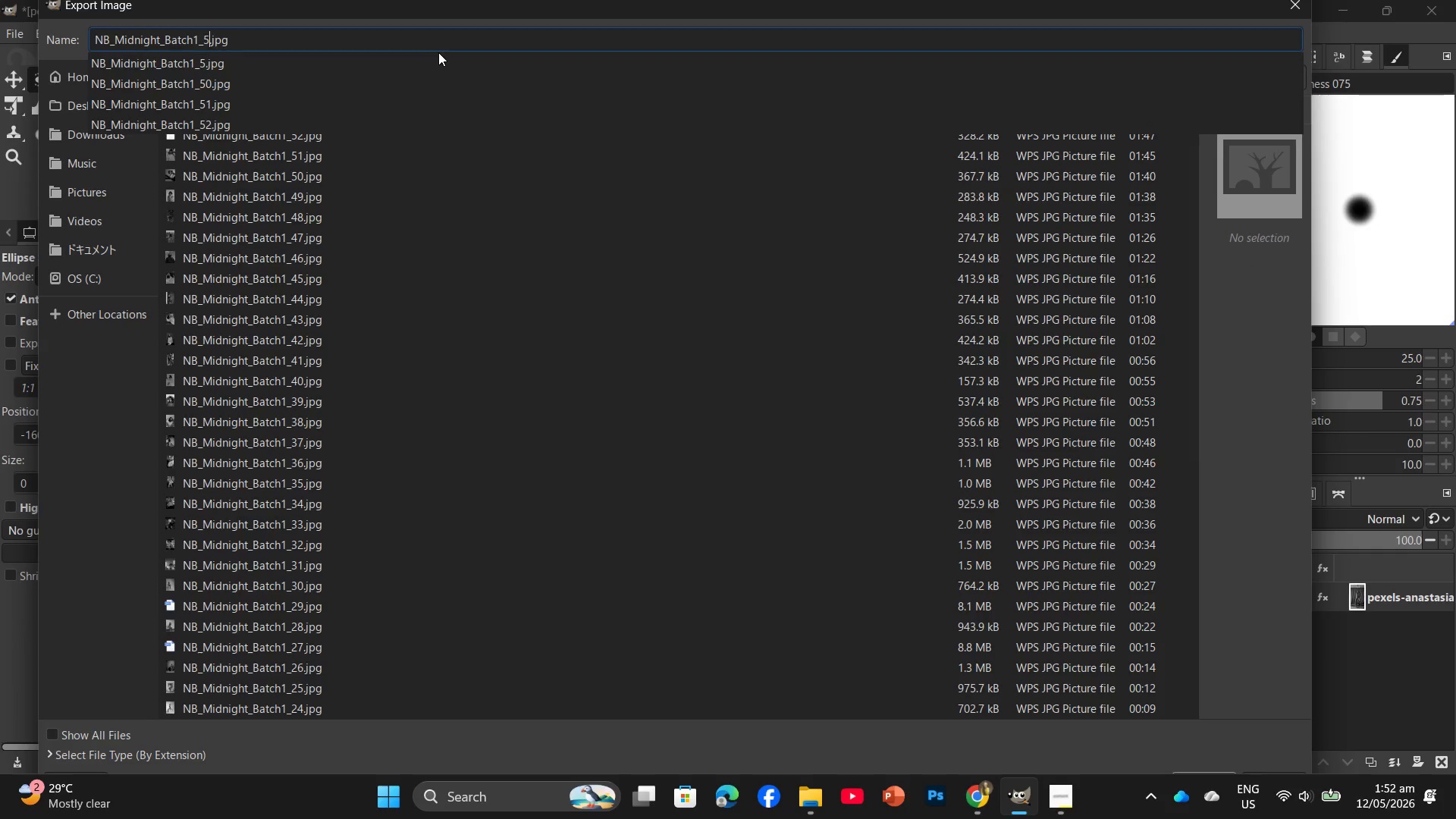 
key(Numpad3)
 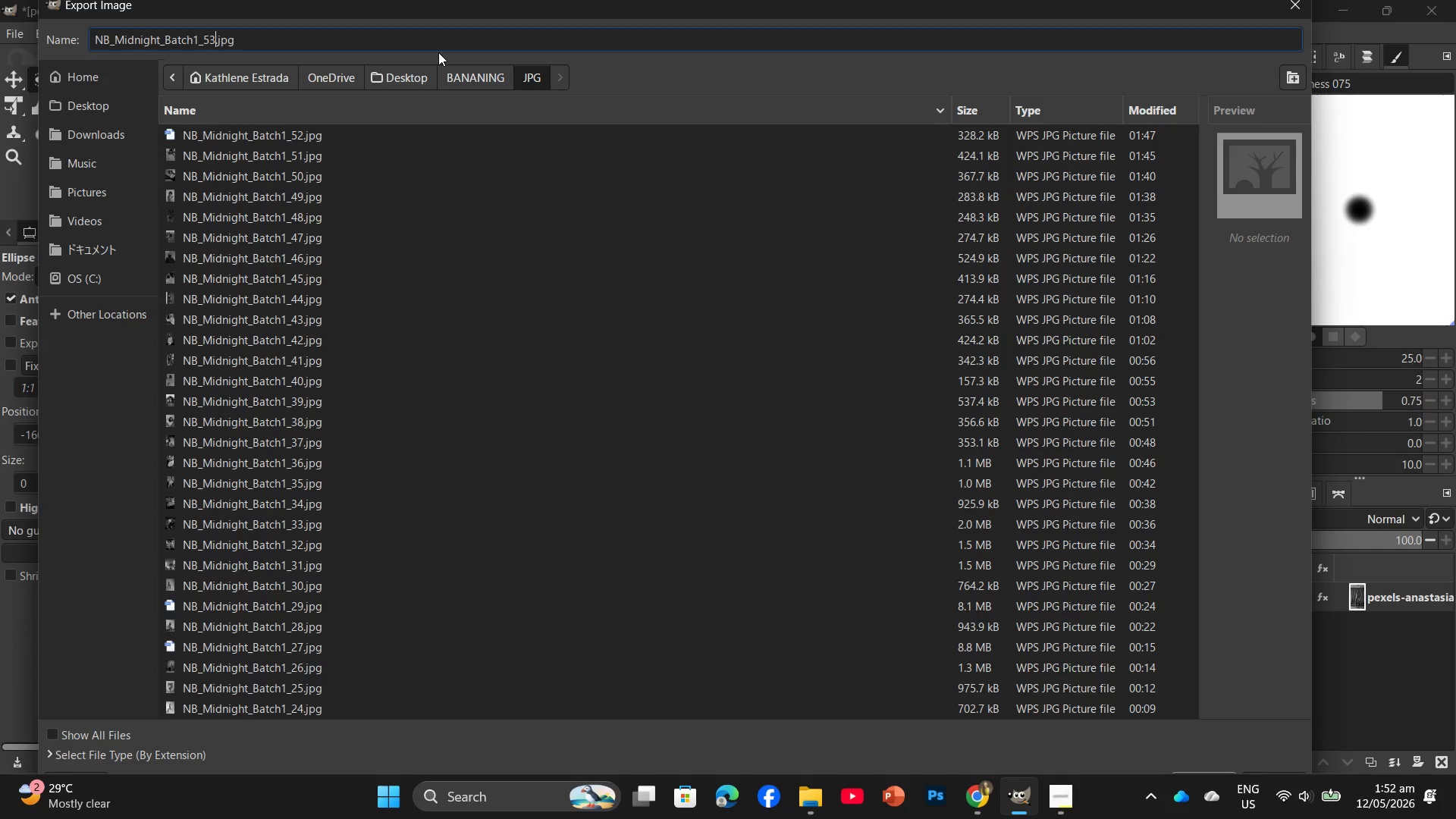 
key(Enter)
 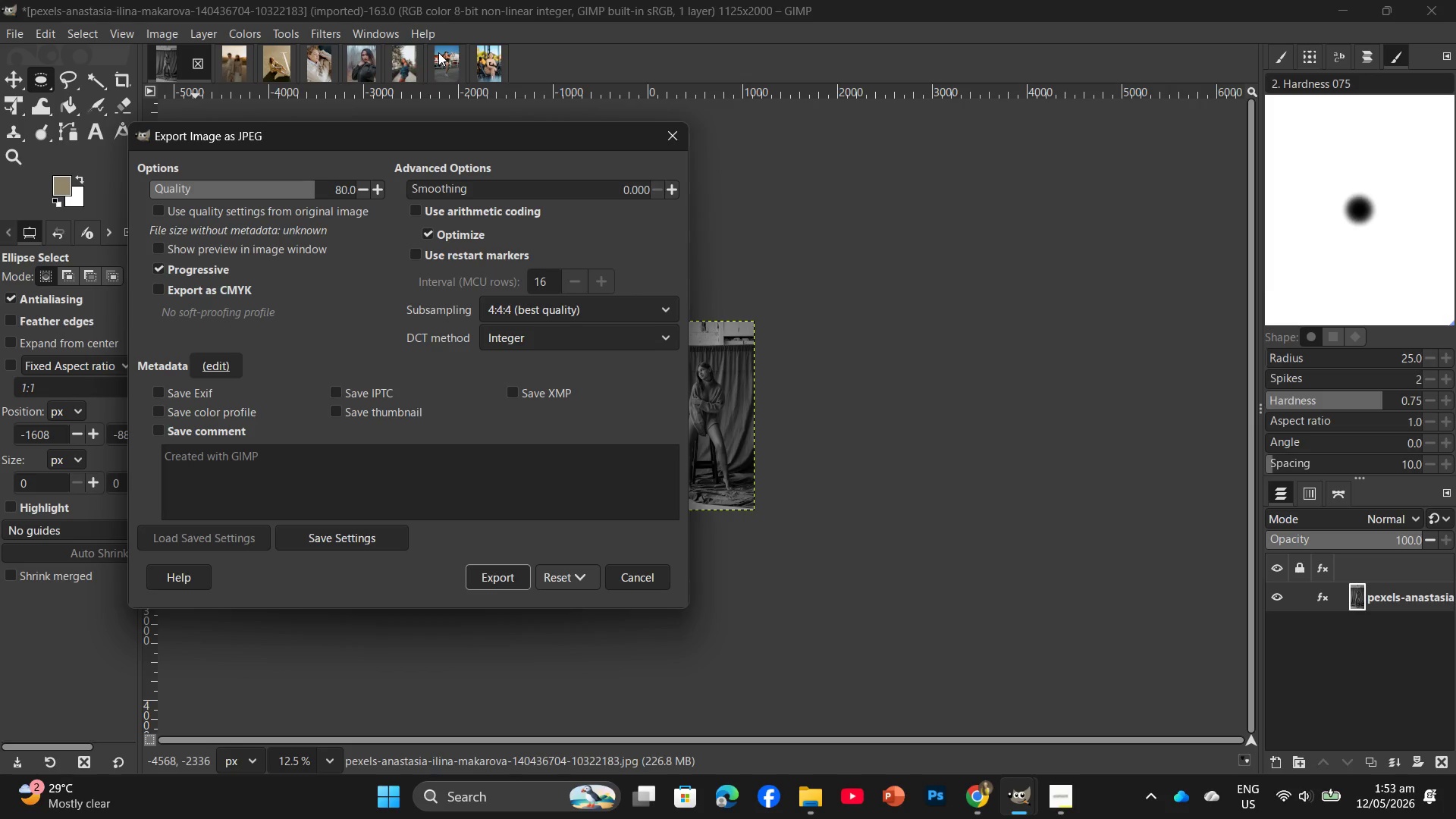 
wait(52.17)
 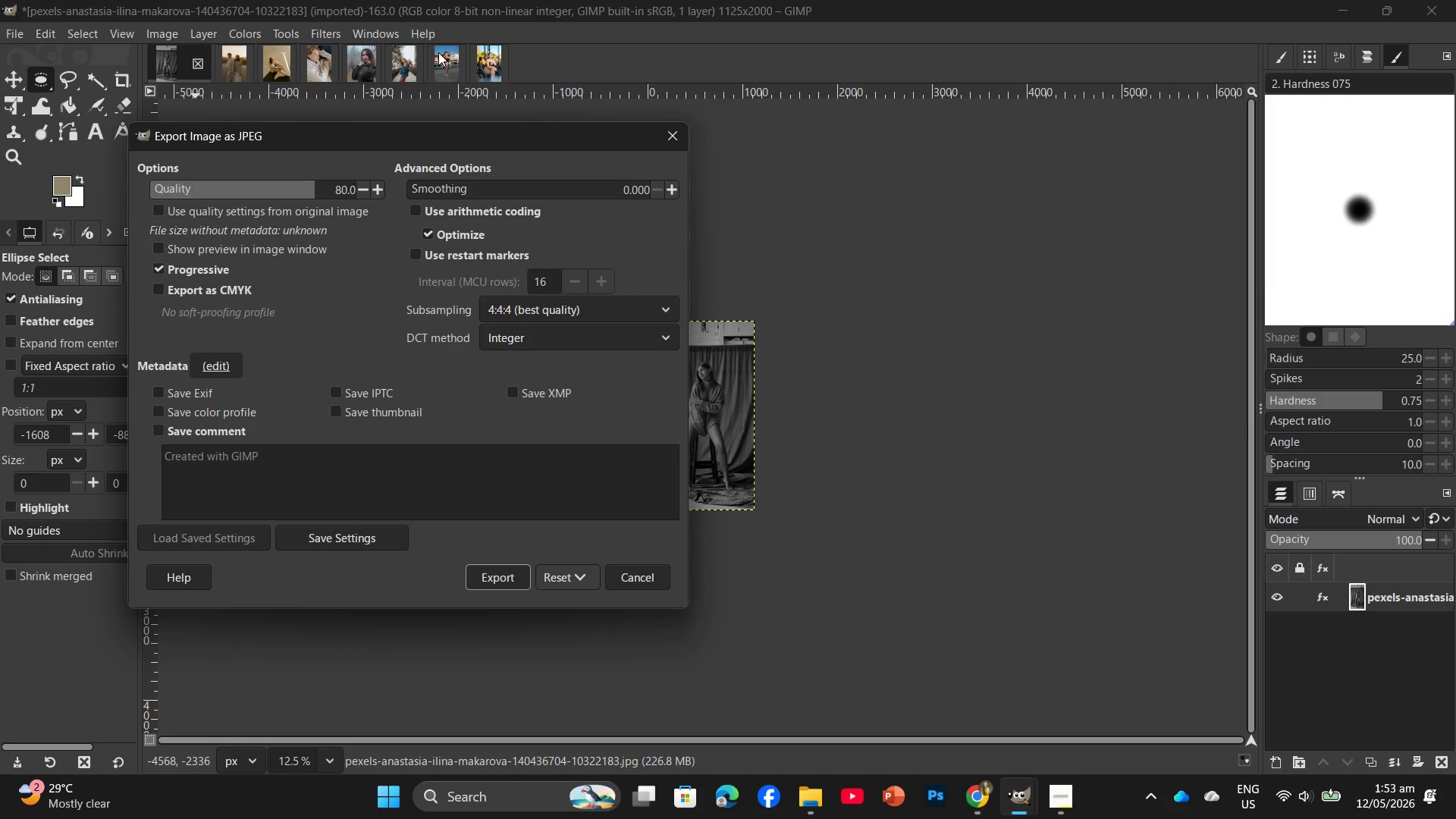 
left_click([509, 583])
 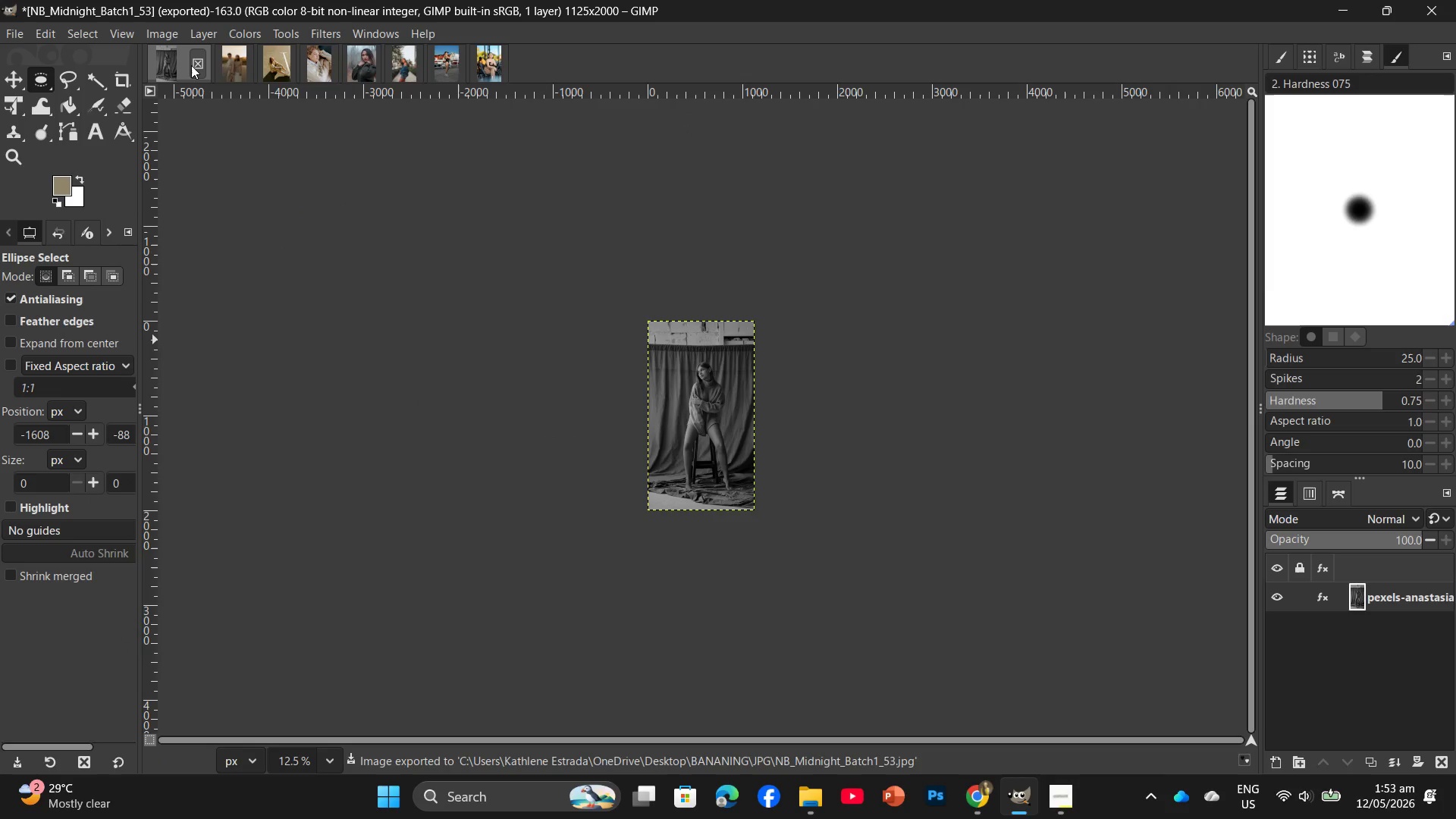 
left_click([191, 65])
 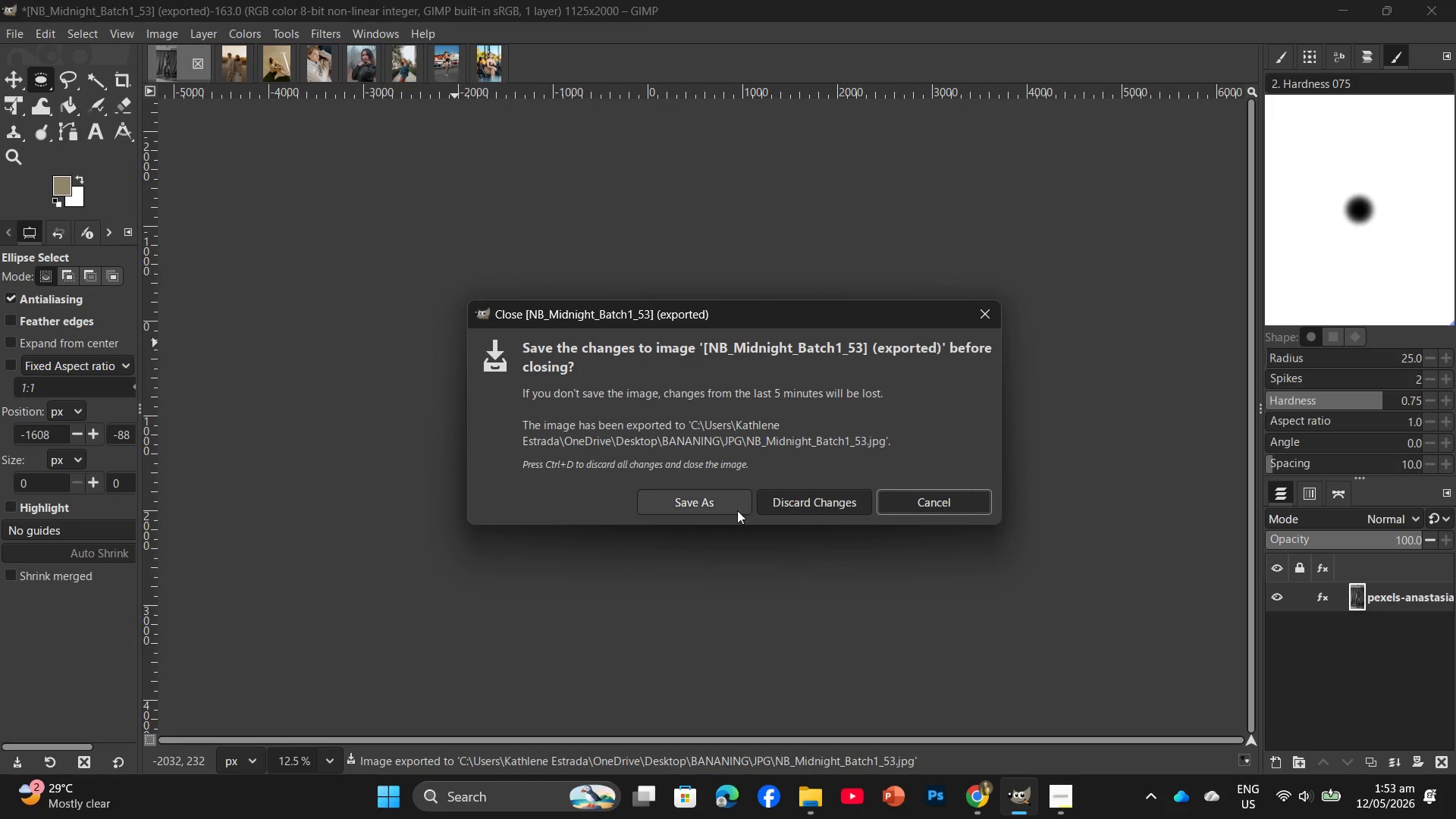 
left_click([770, 500])
 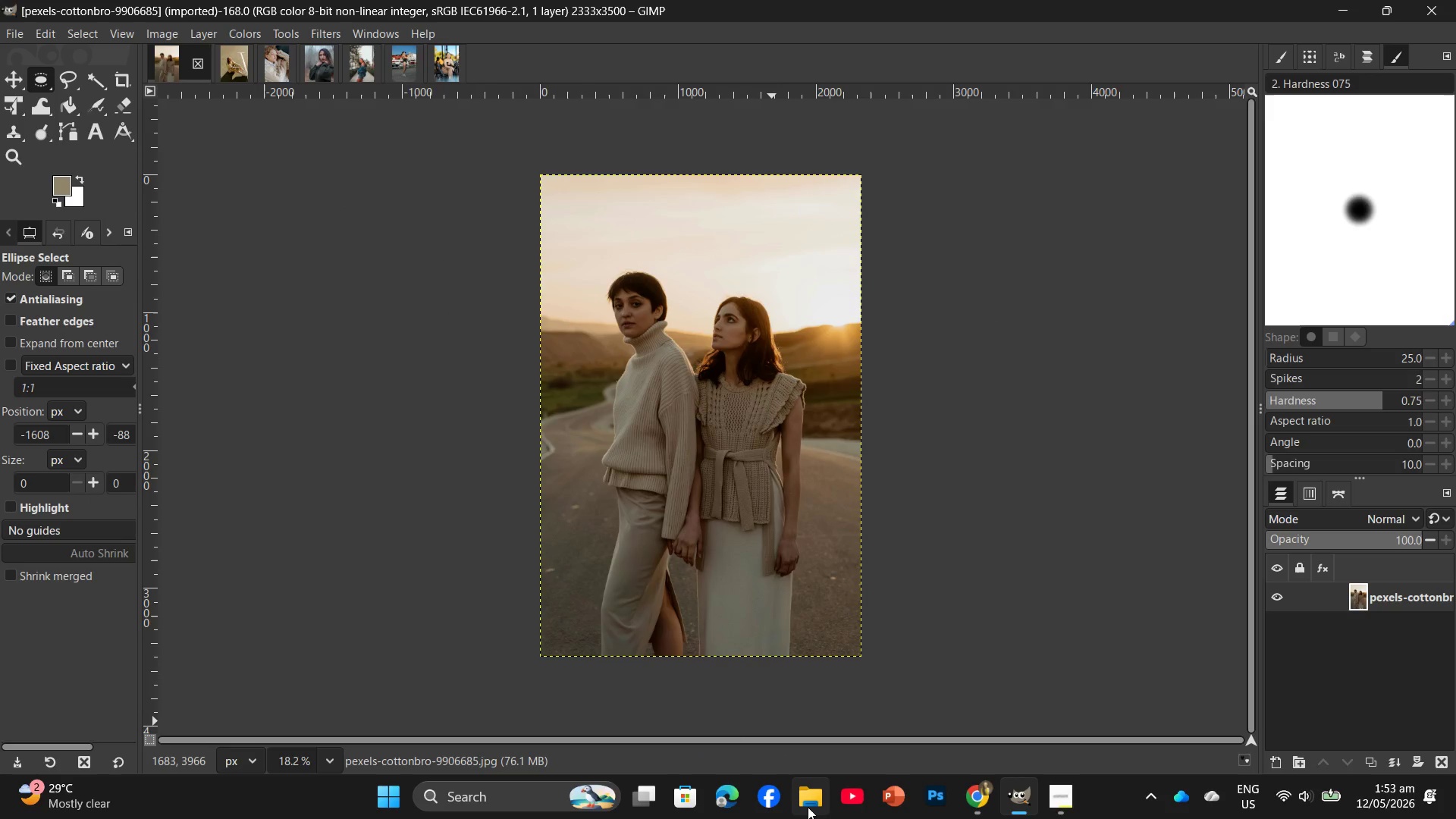 
left_click([808, 807])
 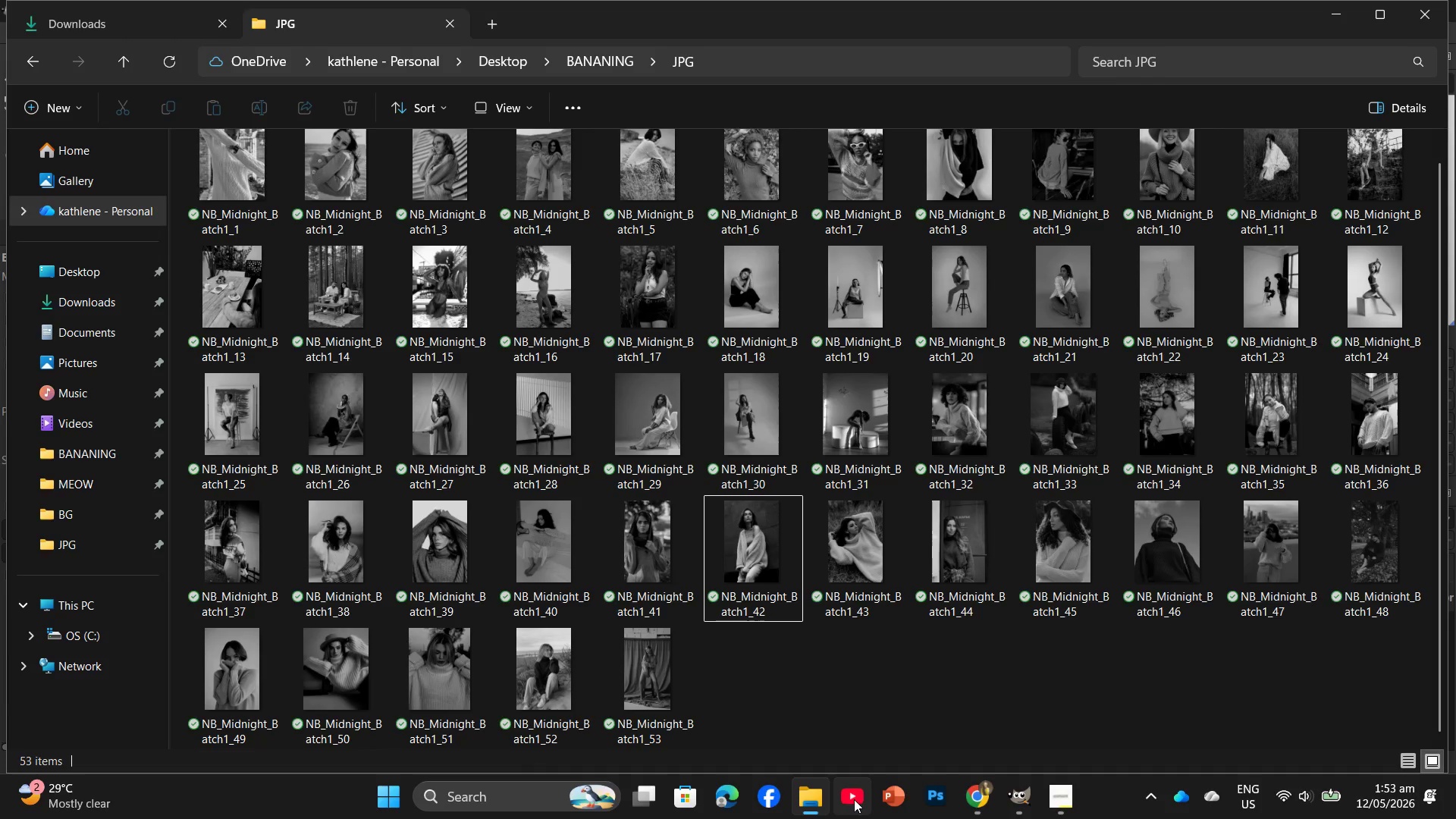 
left_click([817, 809])
 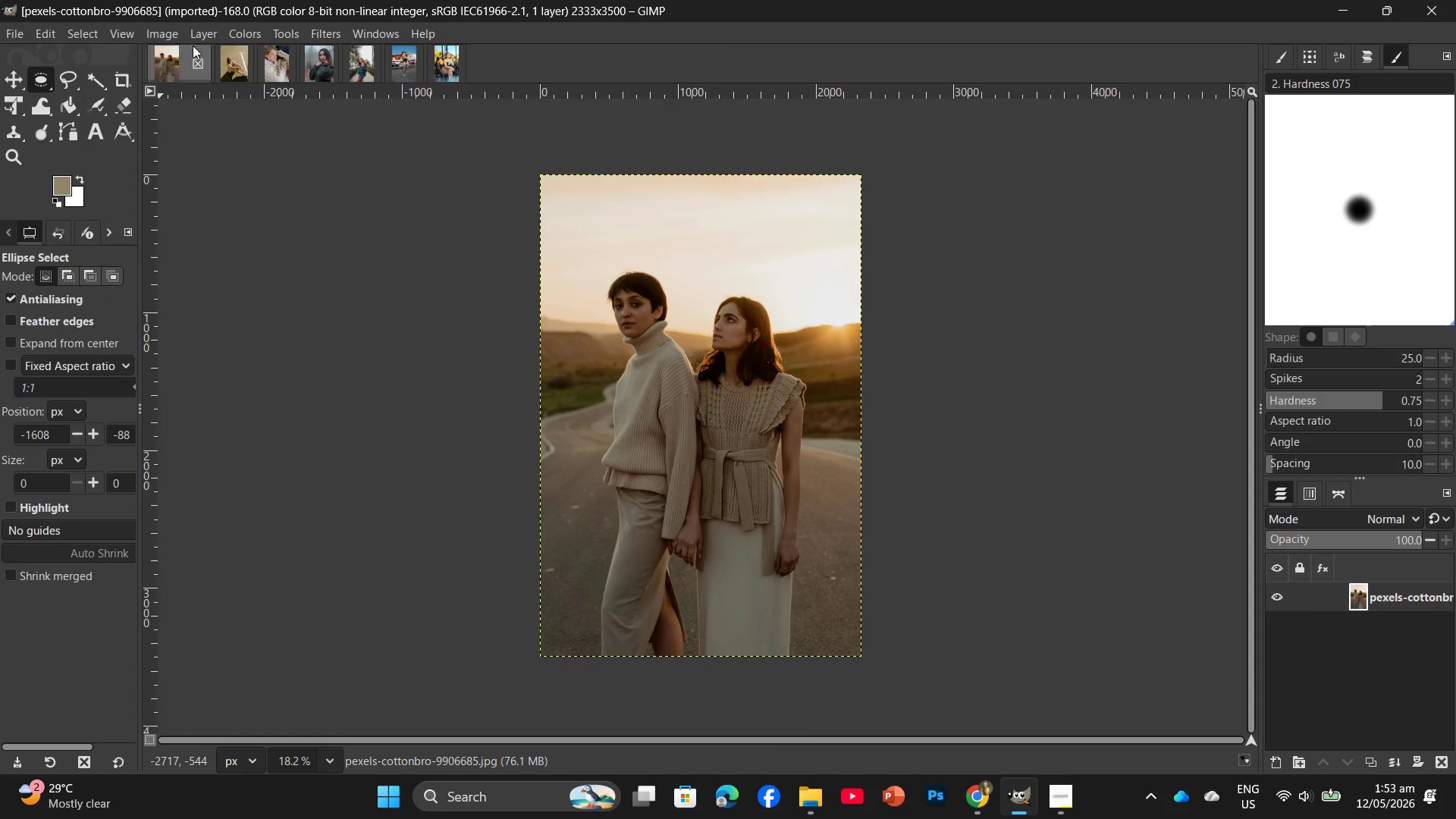 
left_click([242, 30])
 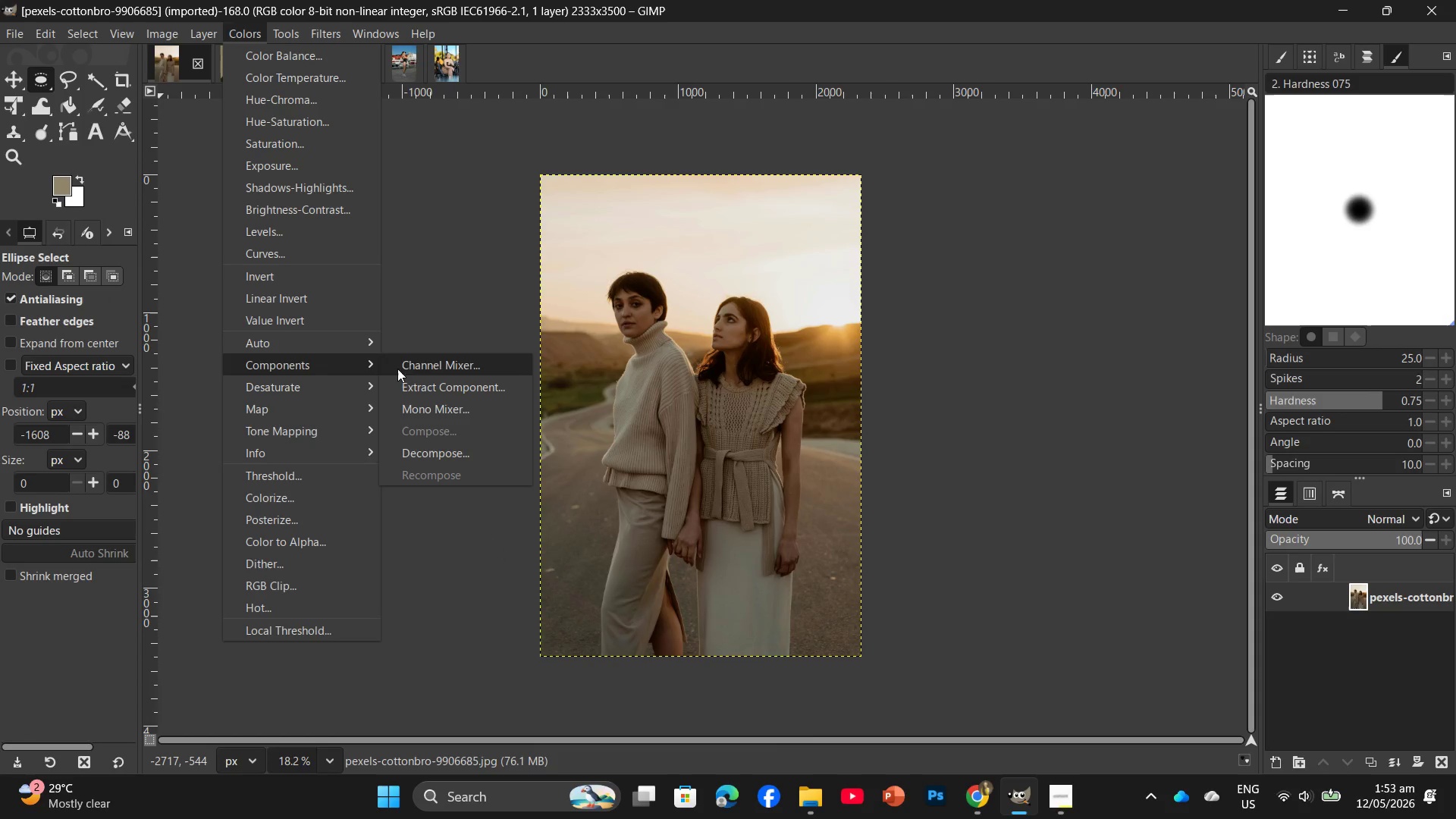 
left_click([442, 413])
 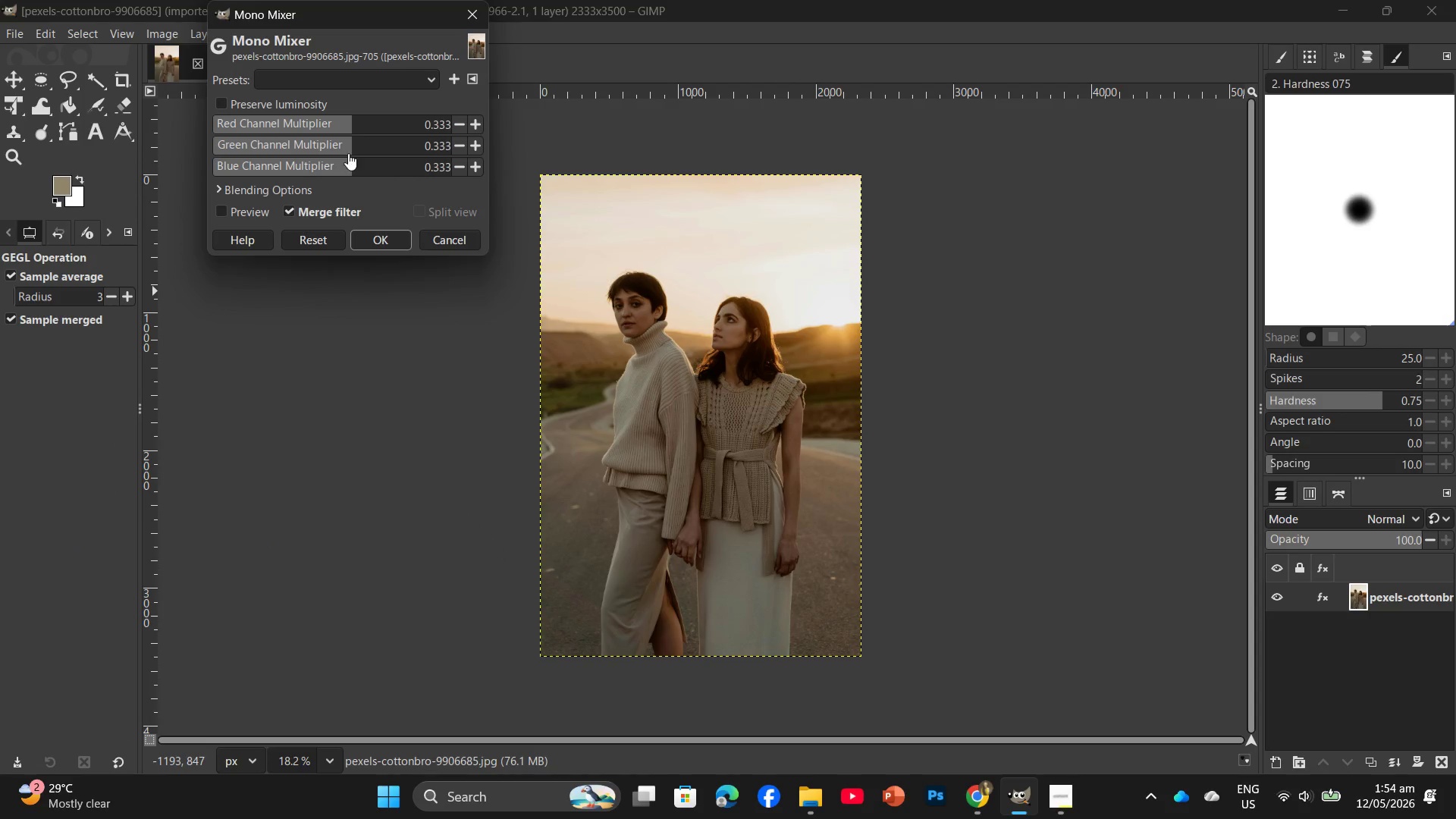 
left_click([348, 153])
 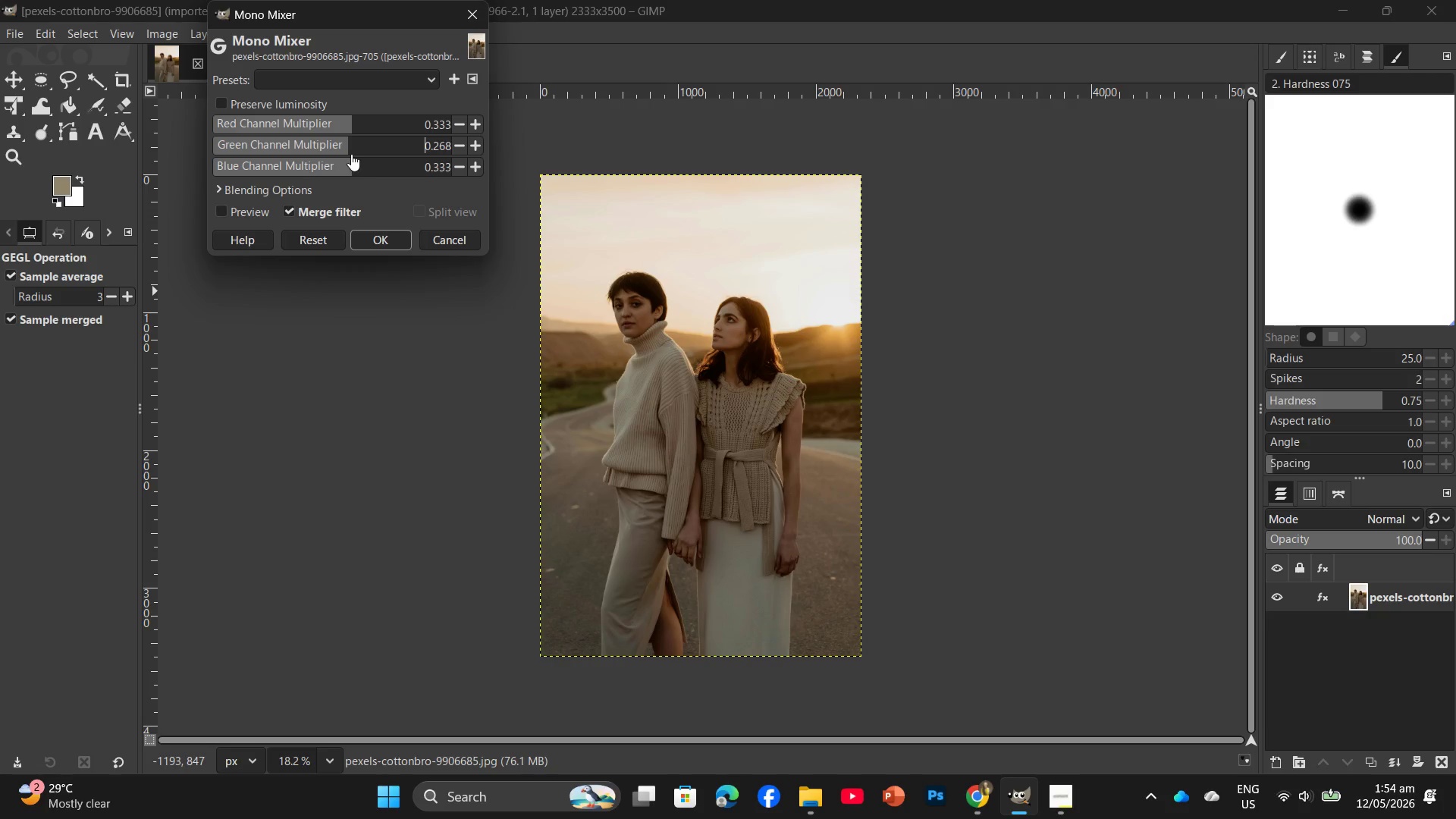 
left_click([350, 155])
 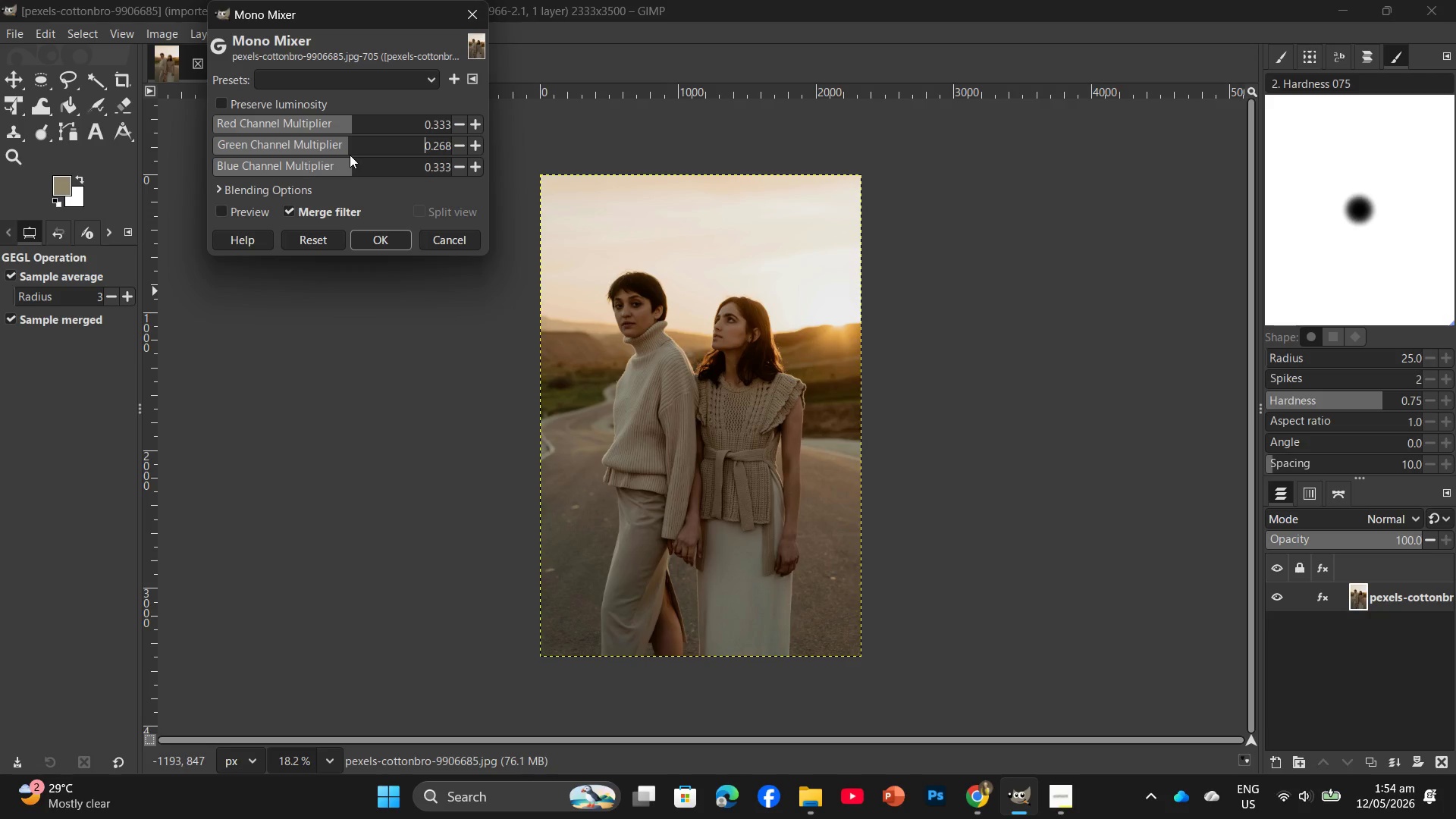 
left_click([350, 155])
 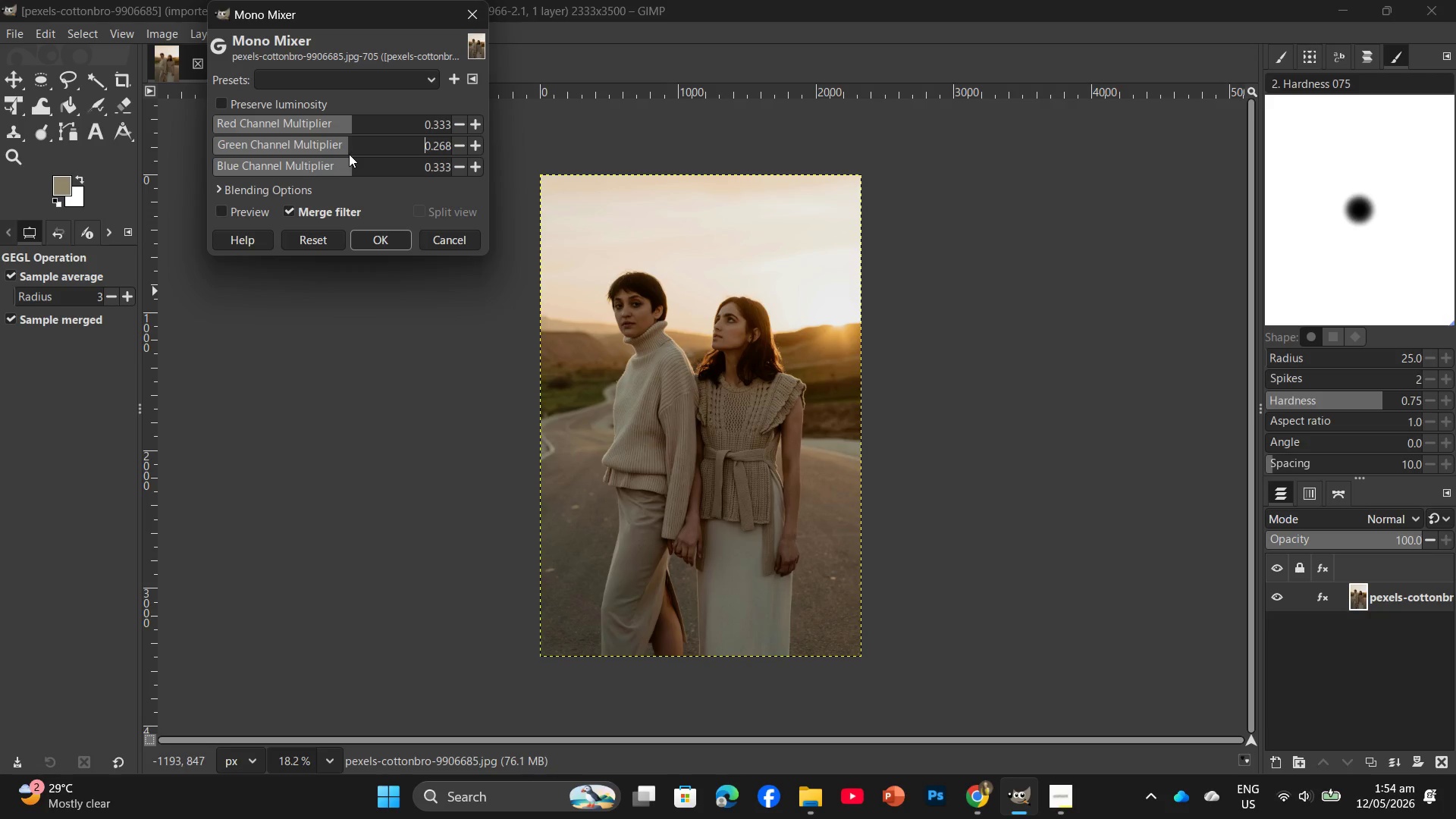 
left_click([350, 152])
 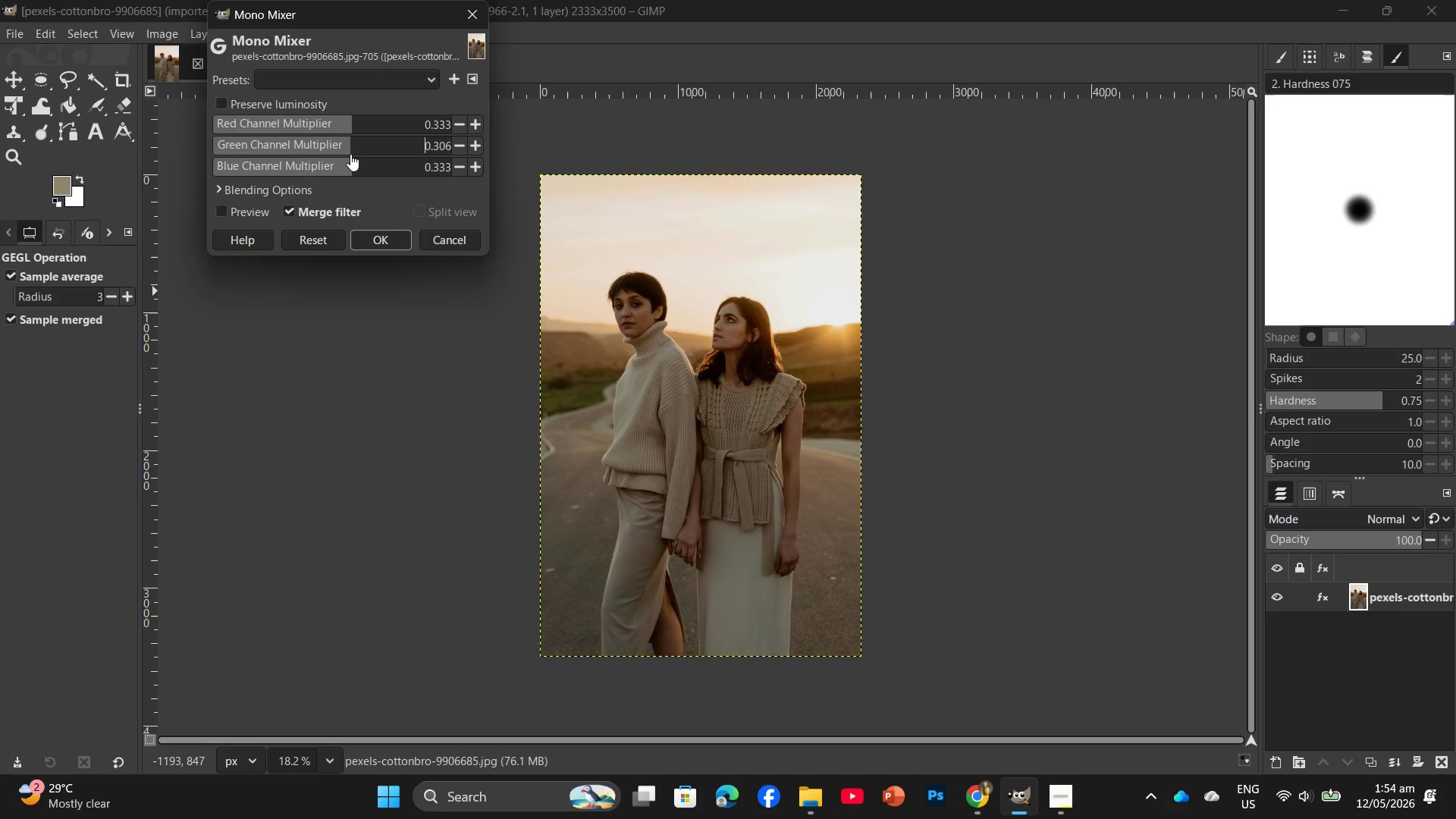 
left_click([350, 154])
 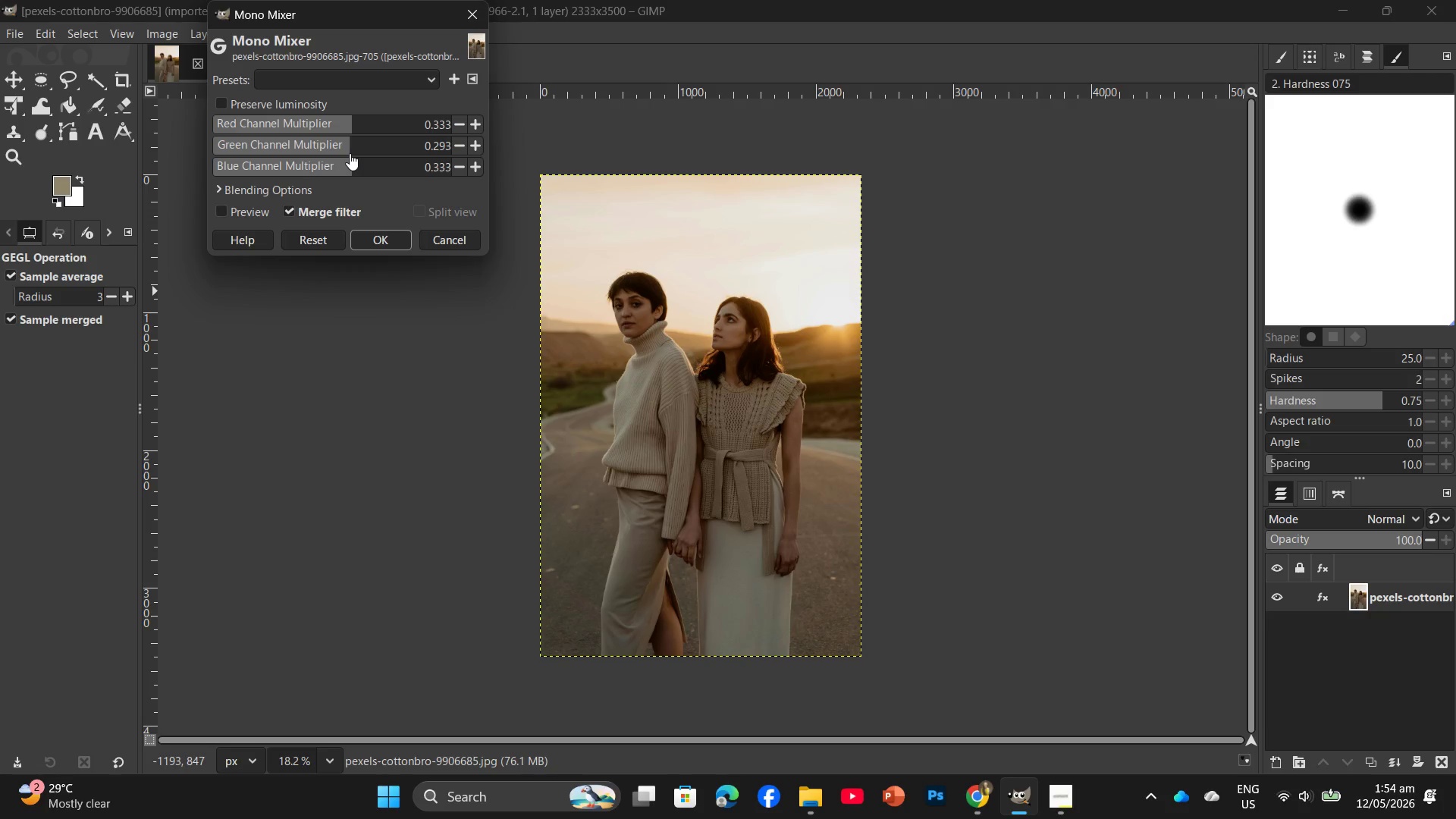 
left_click([348, 154])
 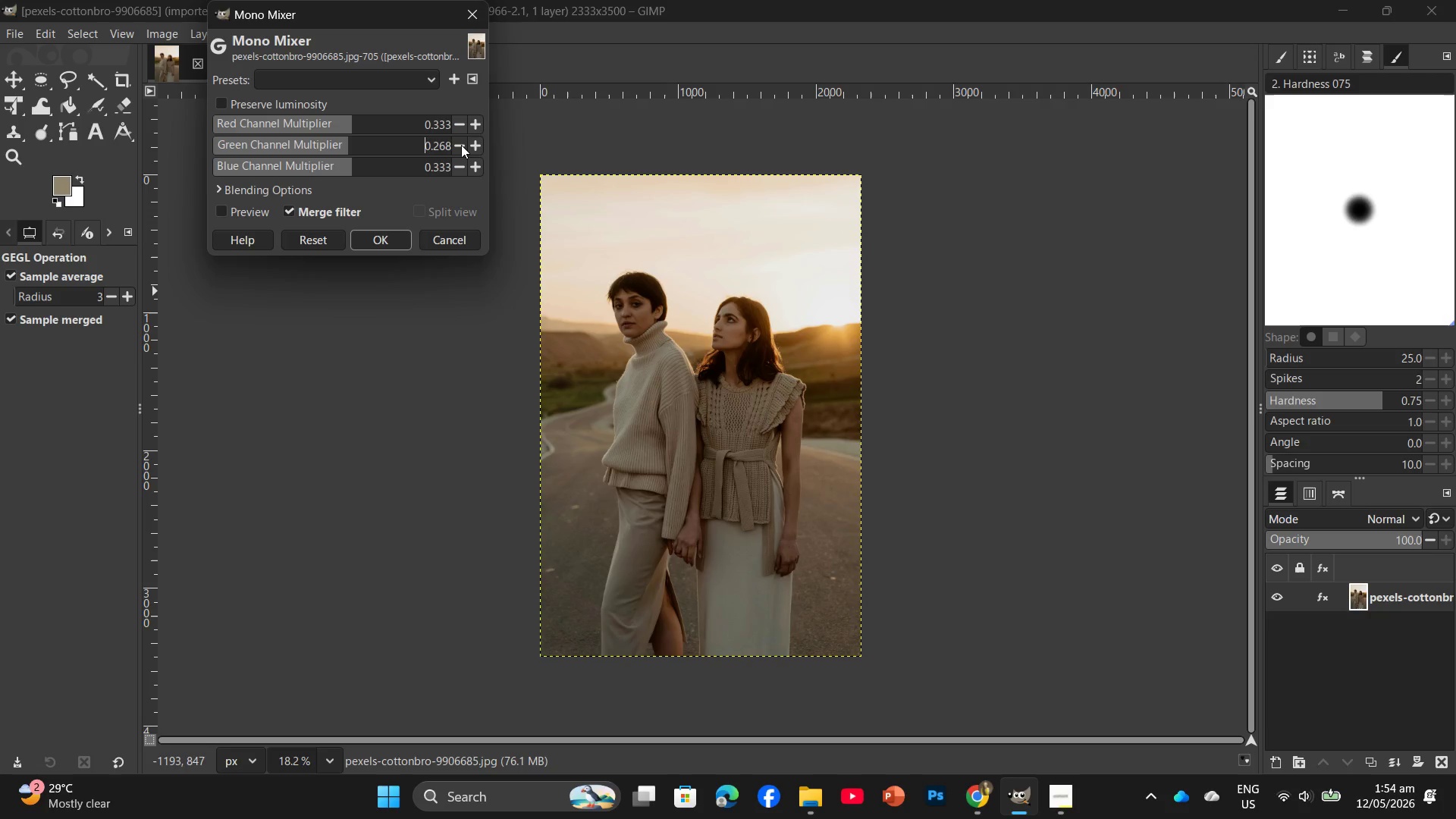 
left_click([464, 144])
 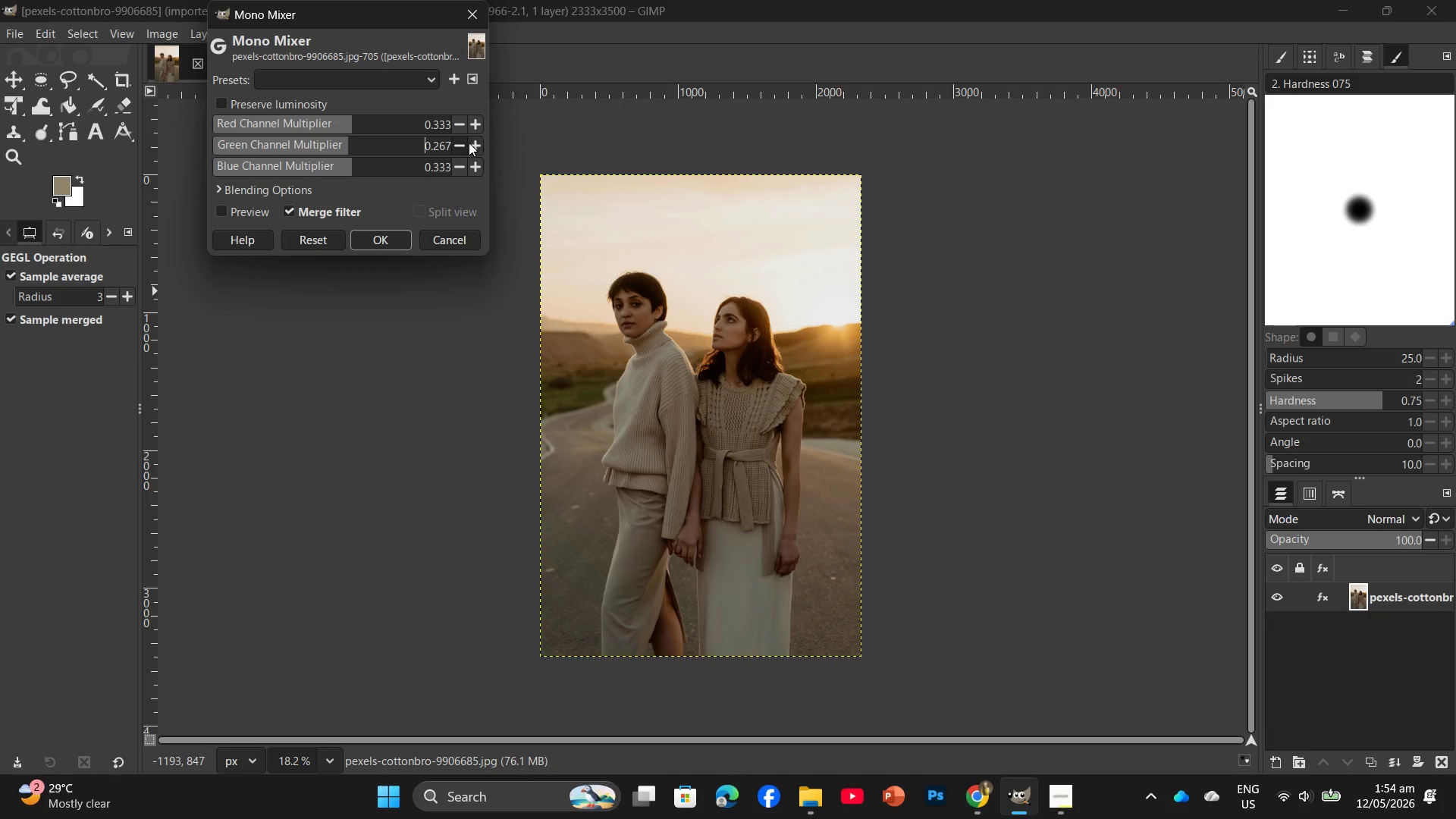 
double_click([469, 143])
 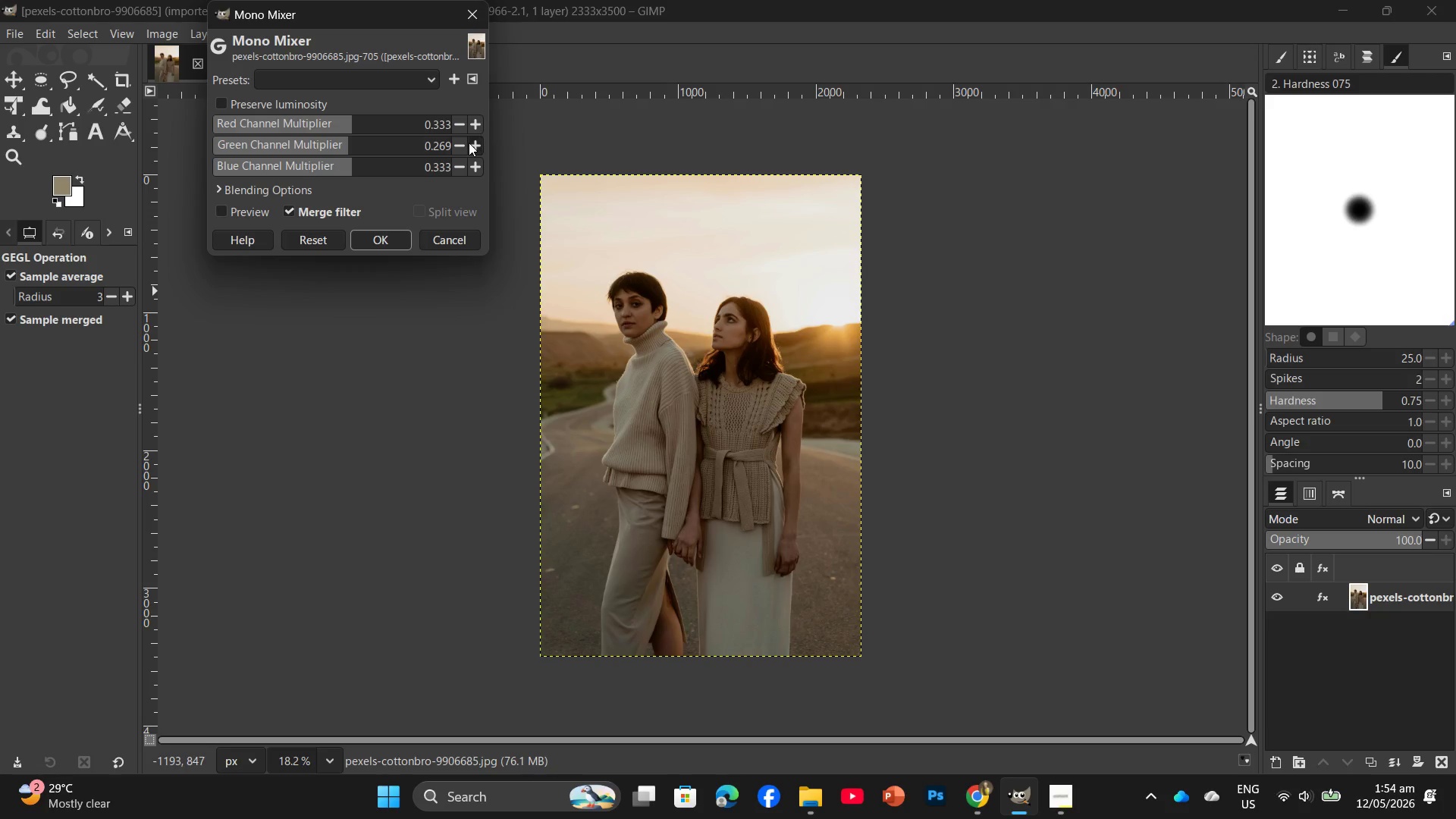 
triple_click([469, 143])
 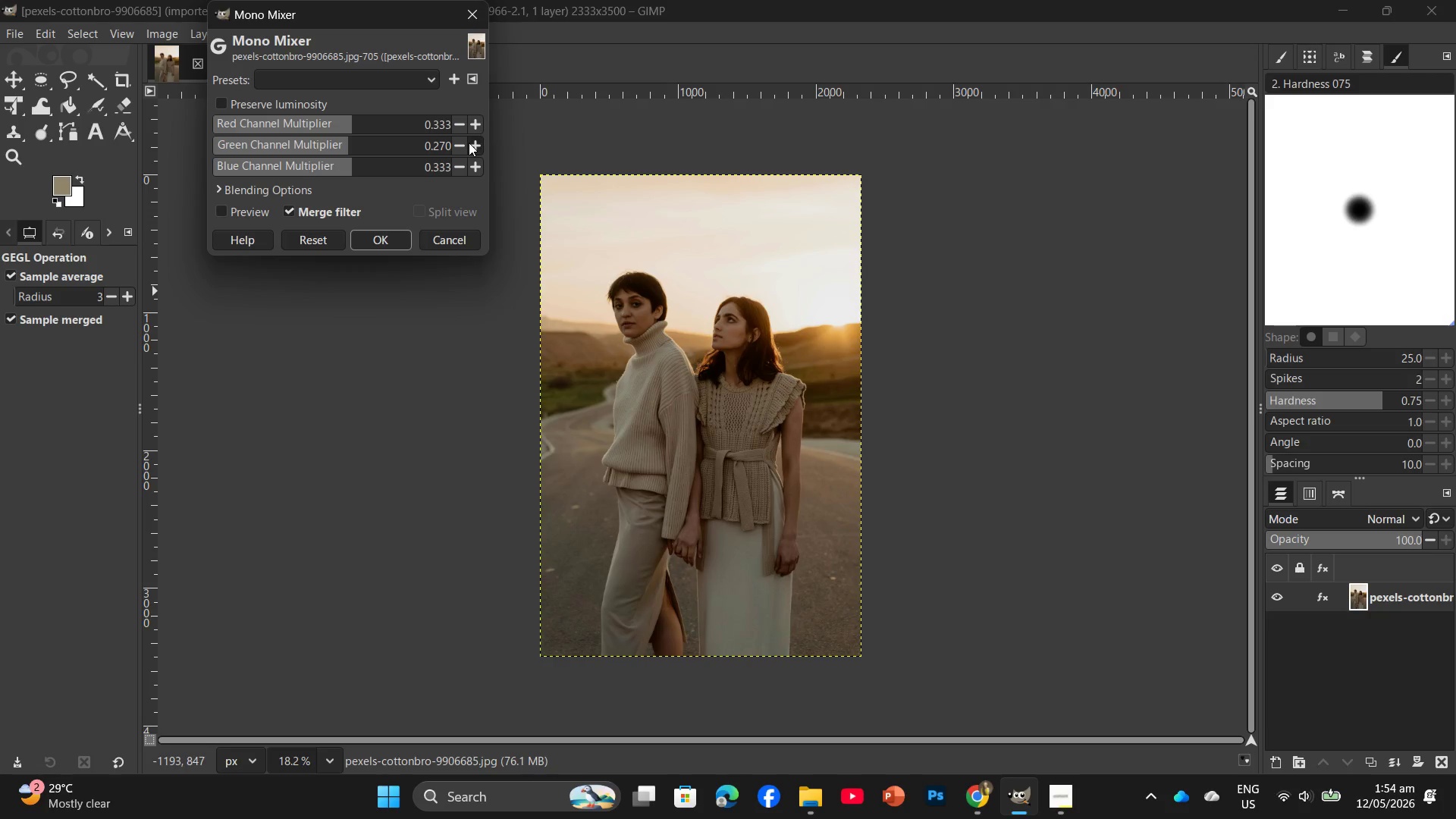 
triple_click([469, 143])
 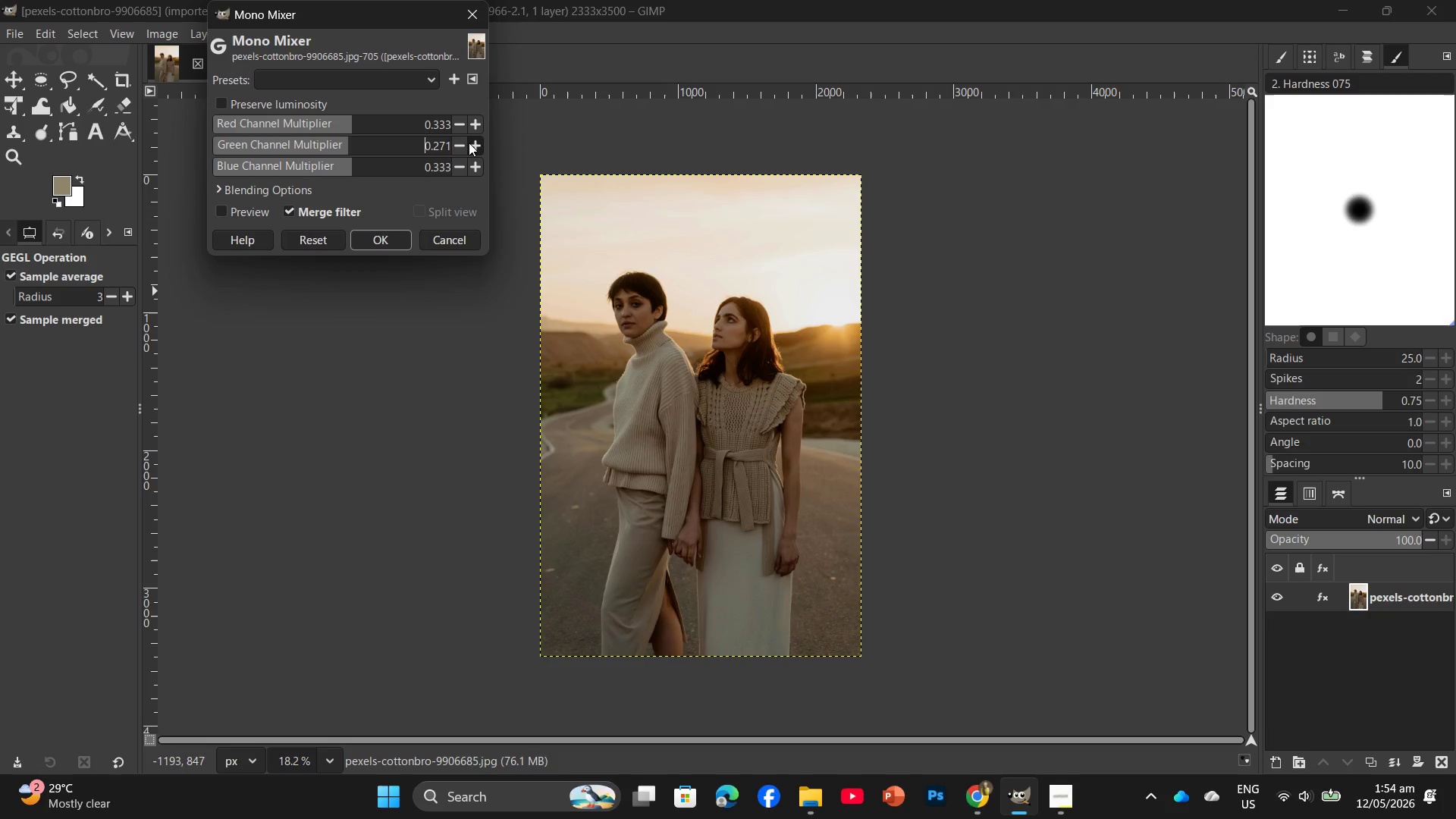 
triple_click([469, 143])
 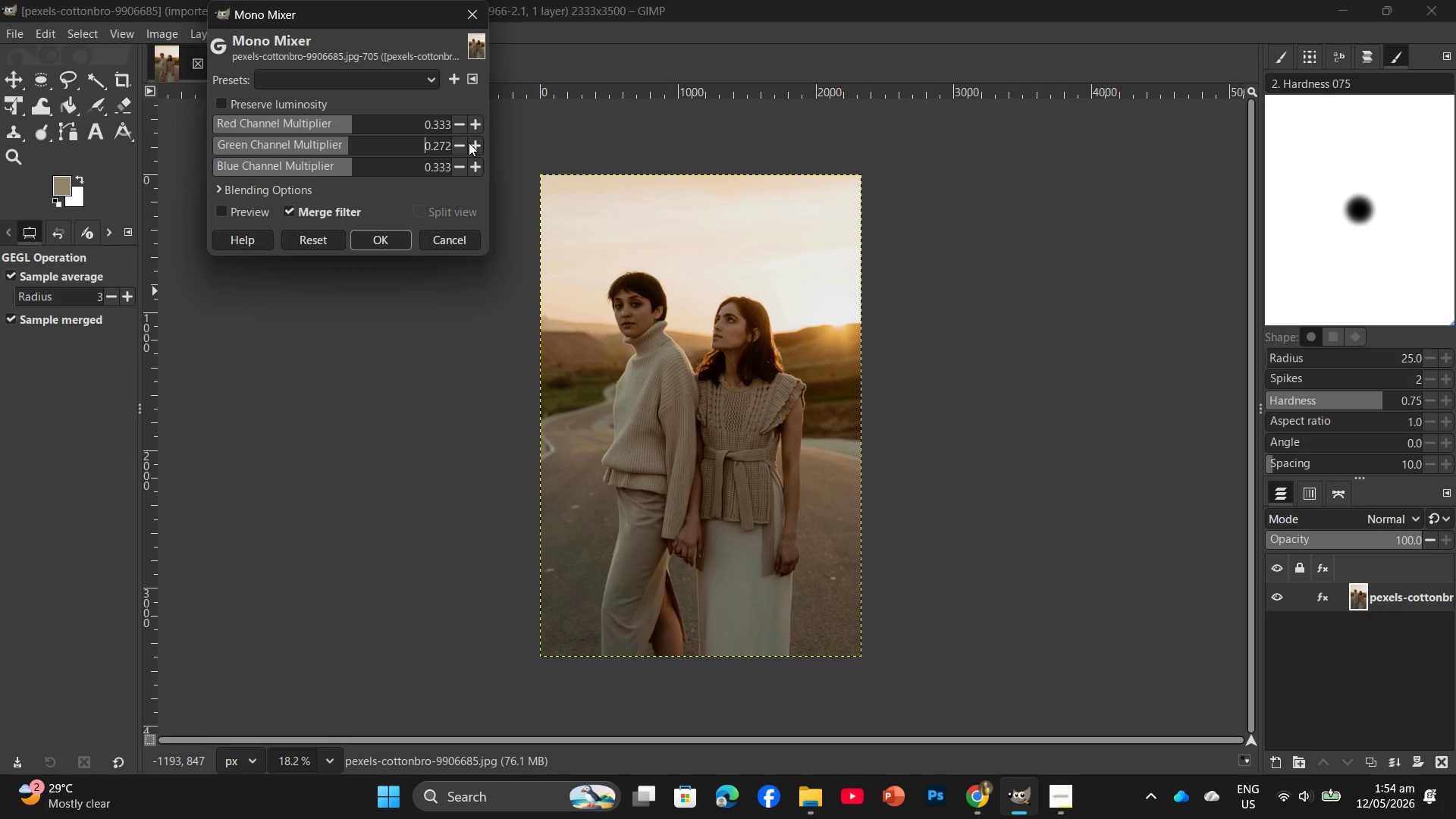 
triple_click([469, 143])
 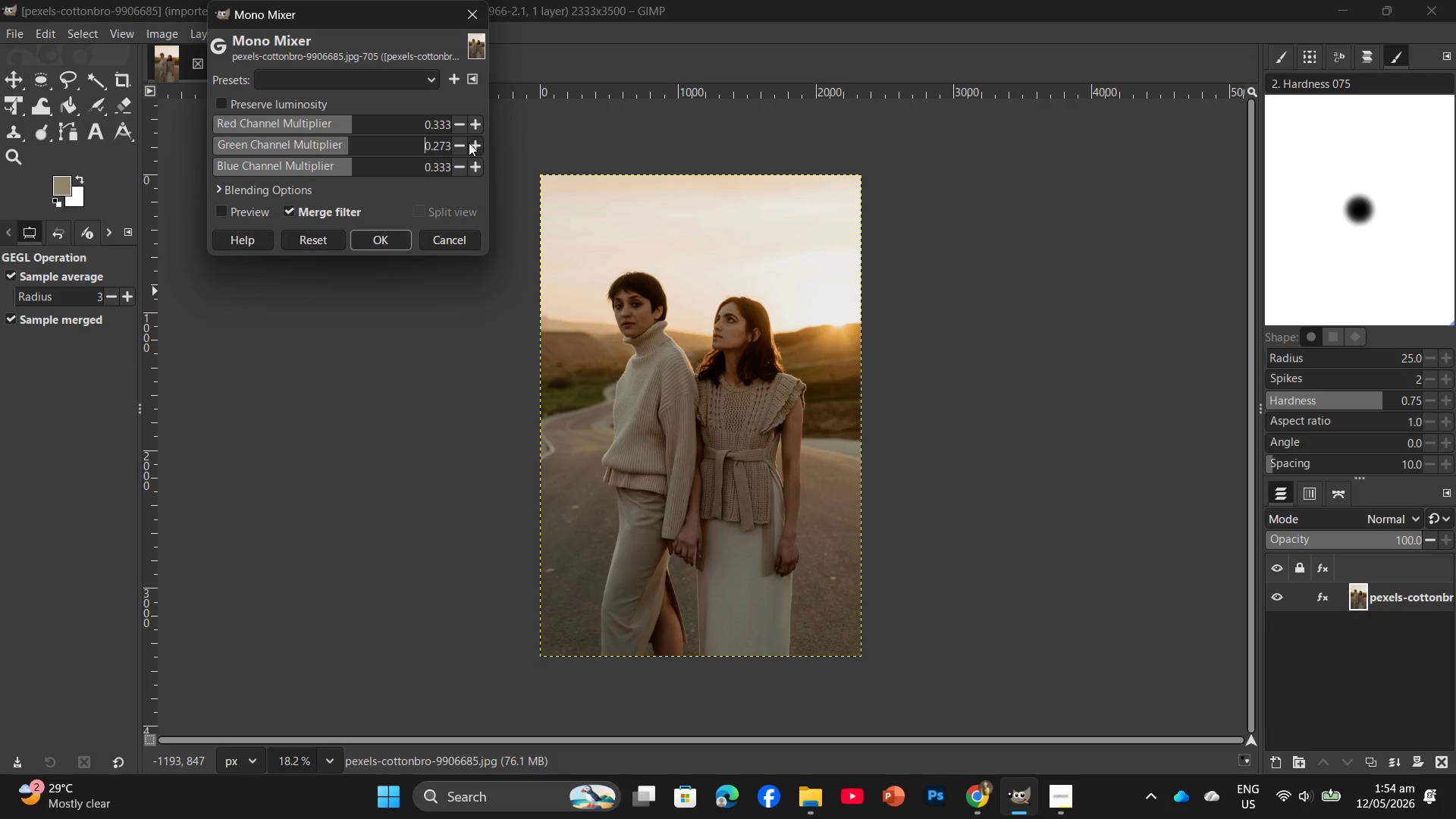 
triple_click([469, 143])
 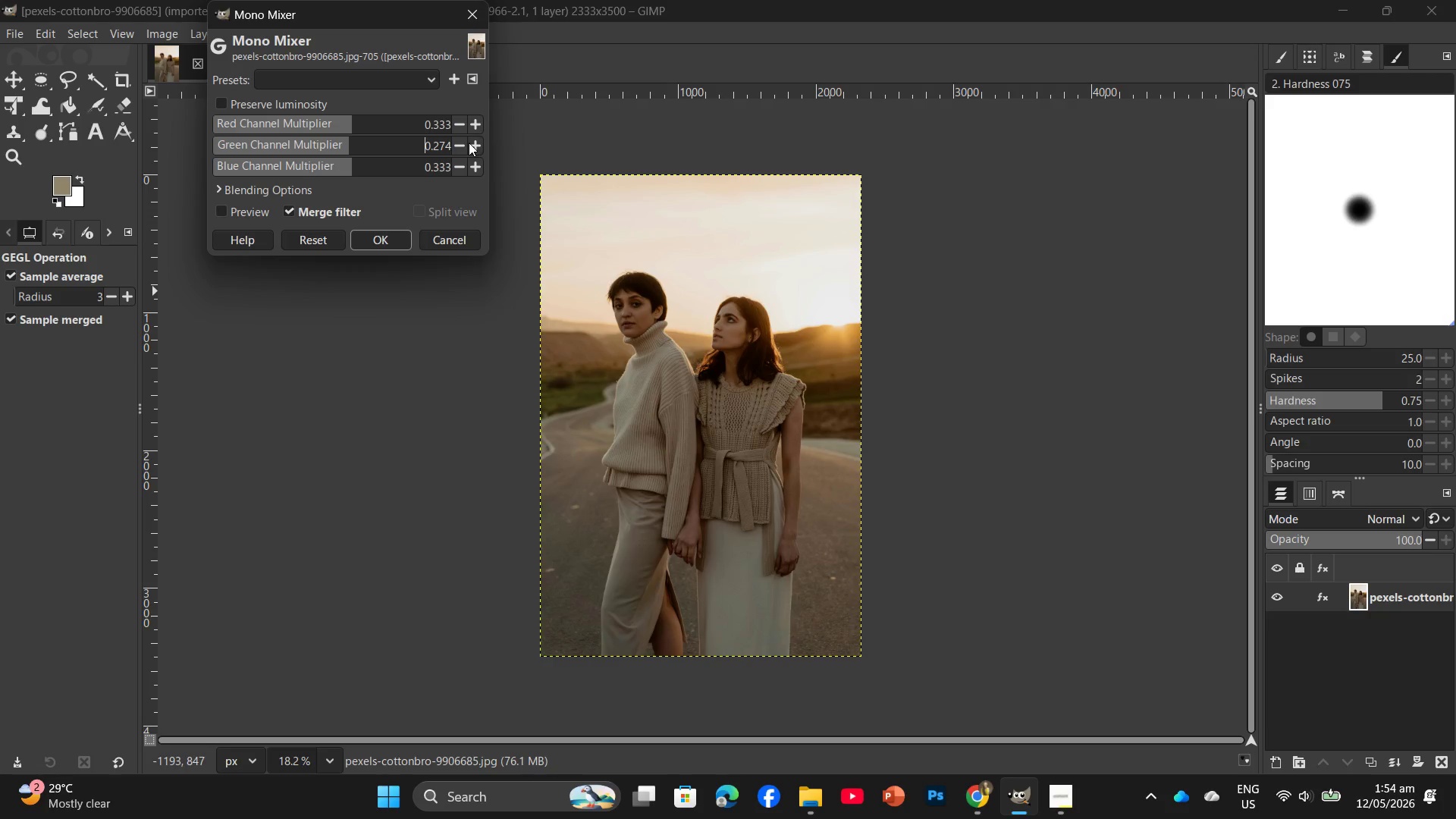 
triple_click([469, 143])
 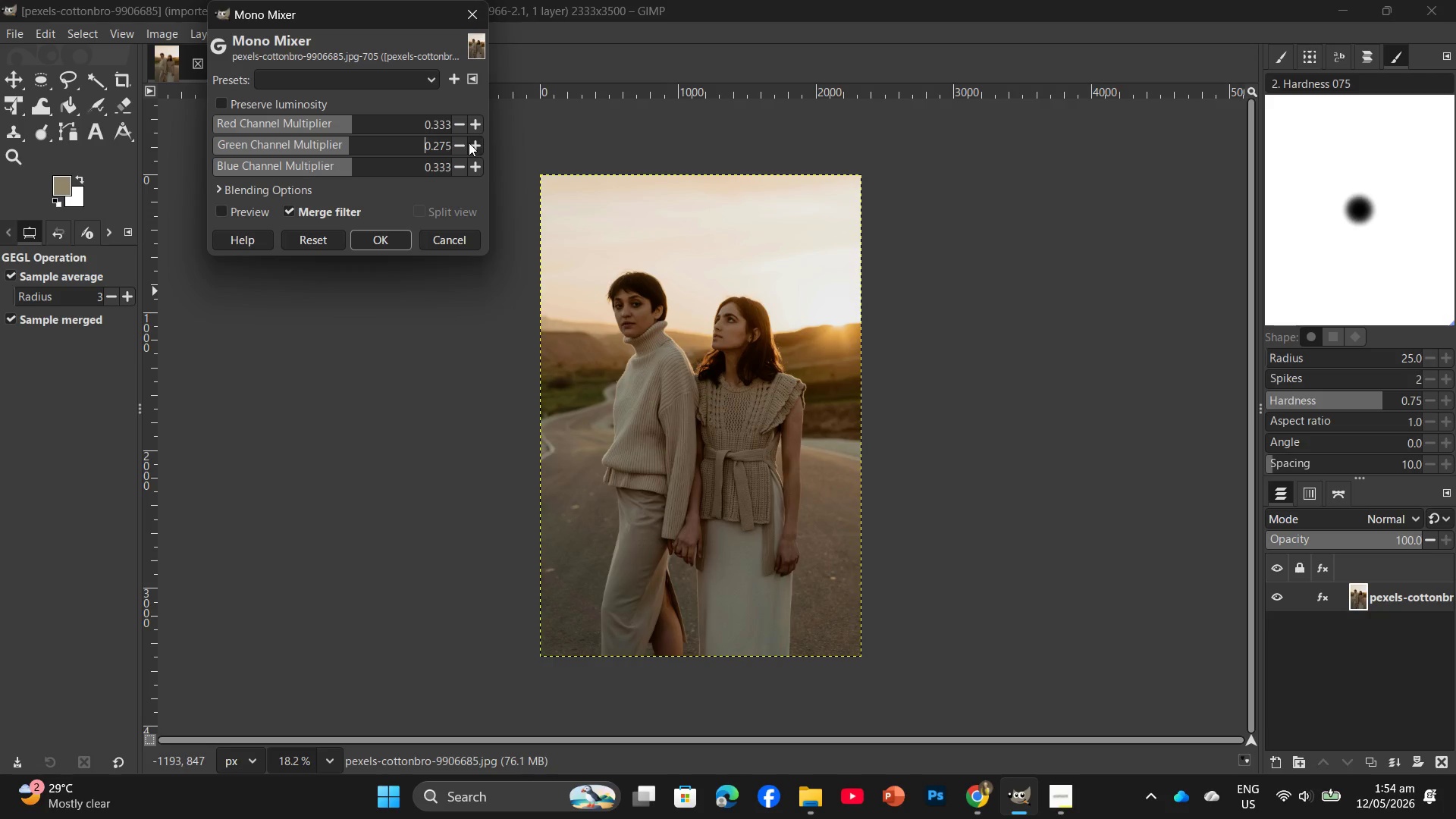 
triple_click([469, 143])
 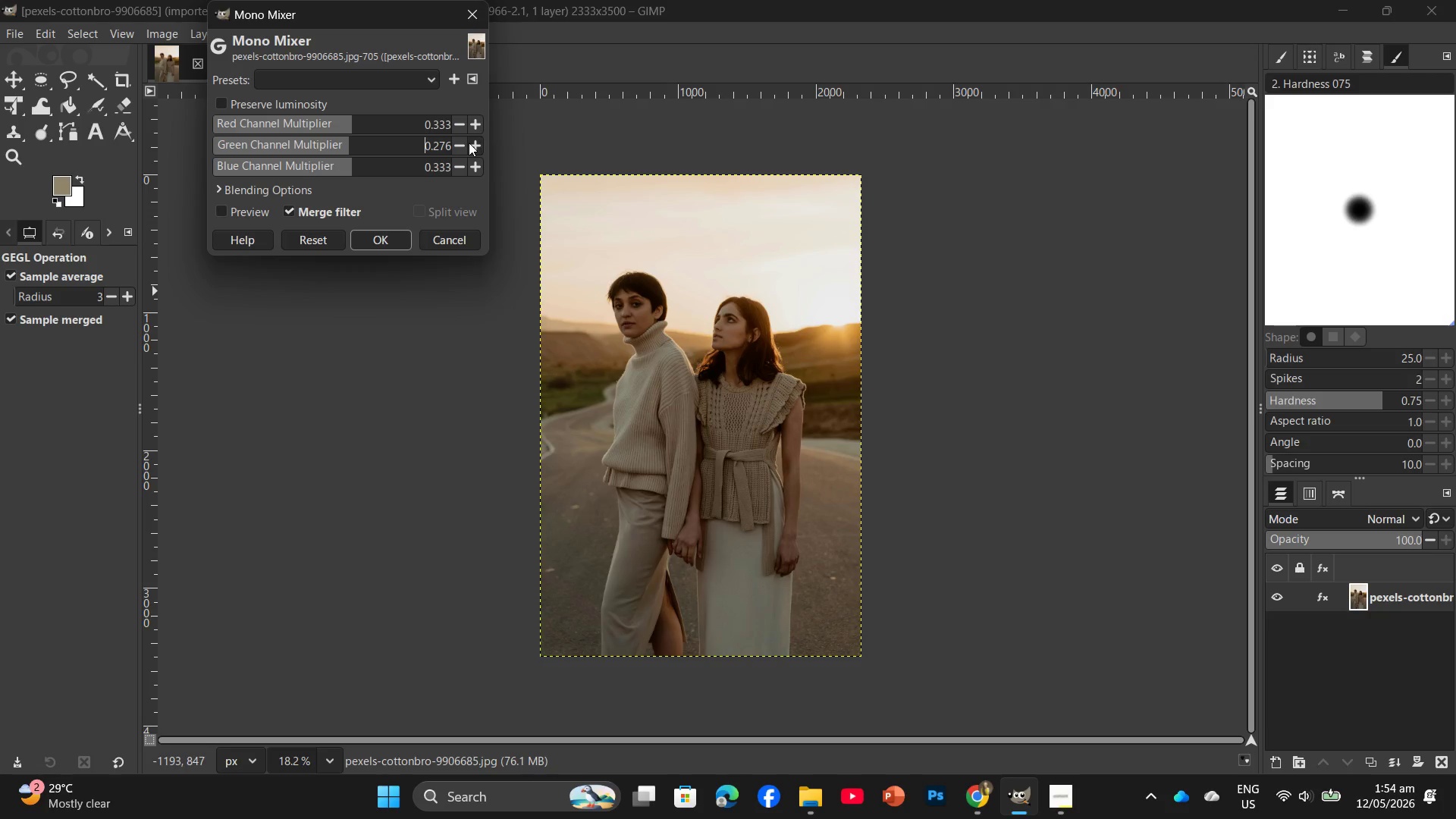 
triple_click([469, 143])
 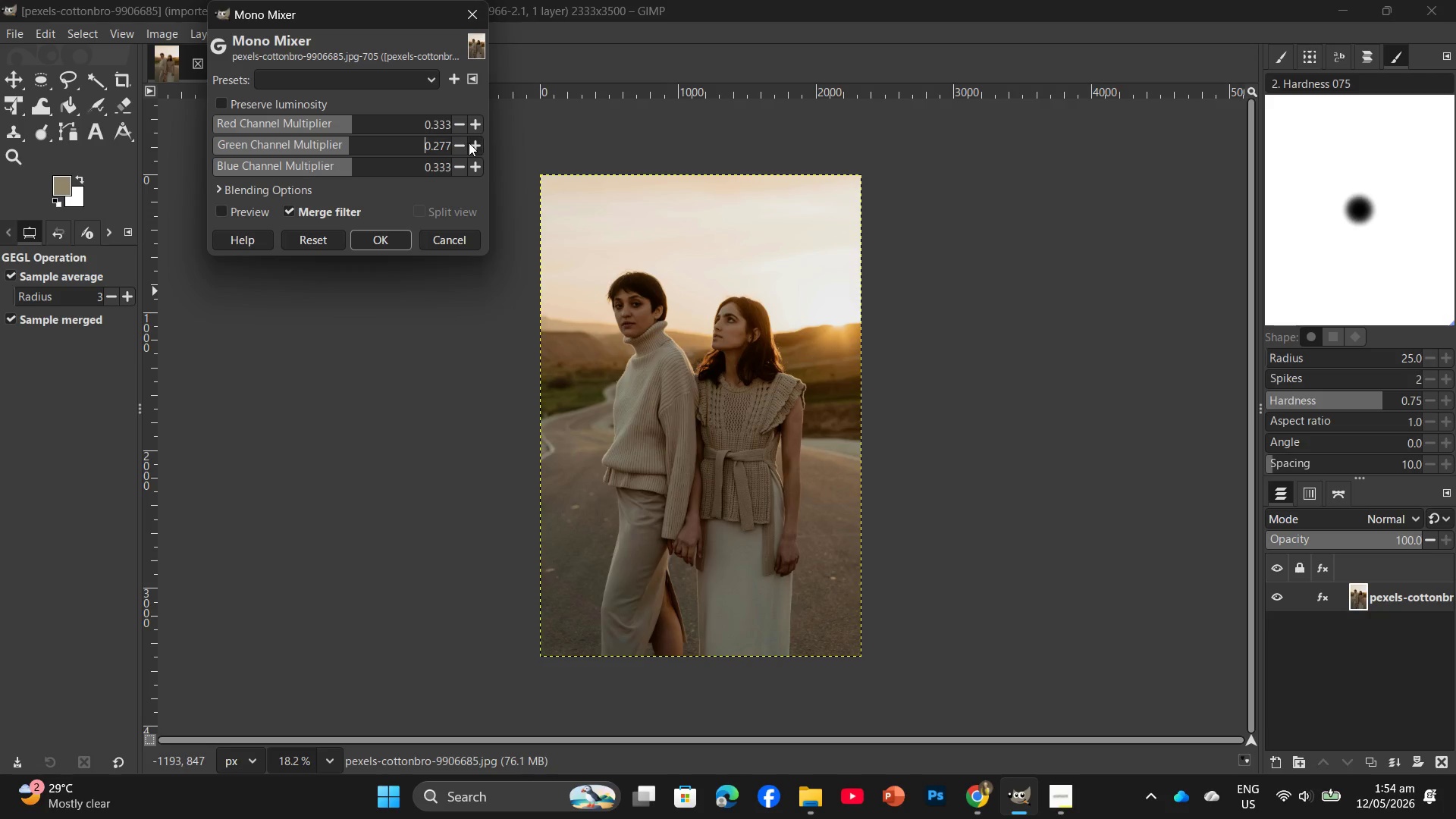 
triple_click([469, 143])
 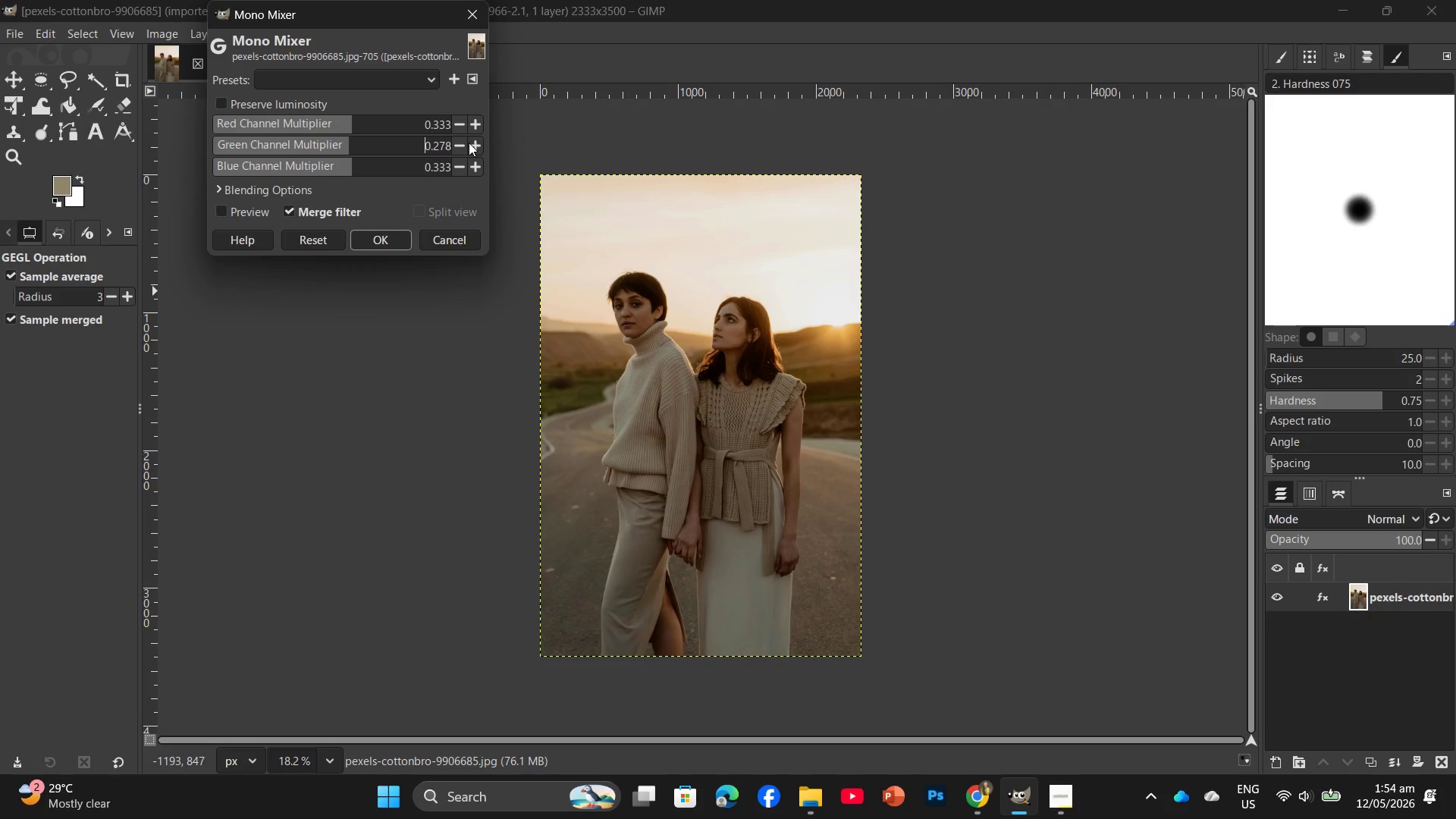 
triple_click([469, 143])
 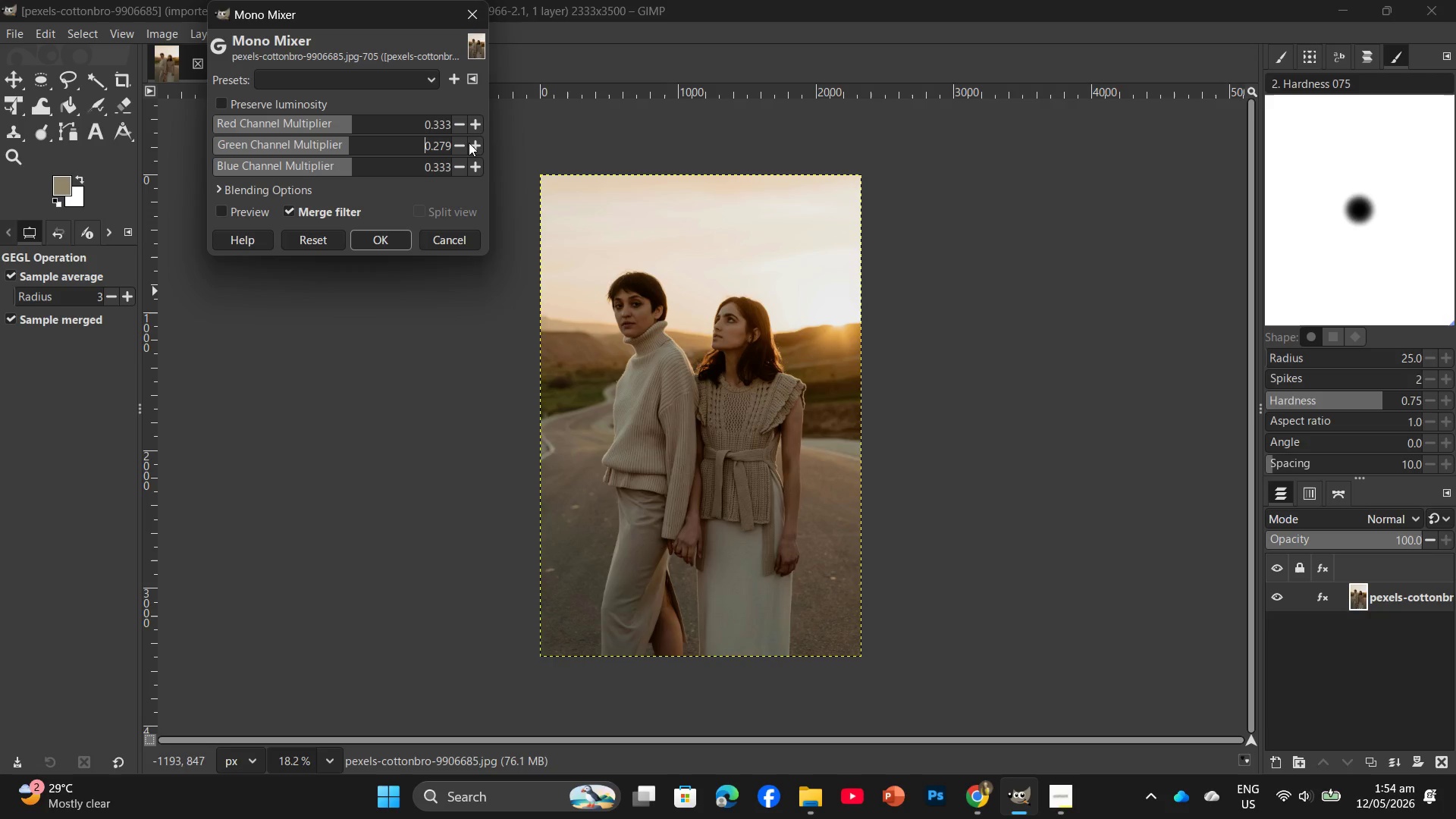 
triple_click([469, 143])
 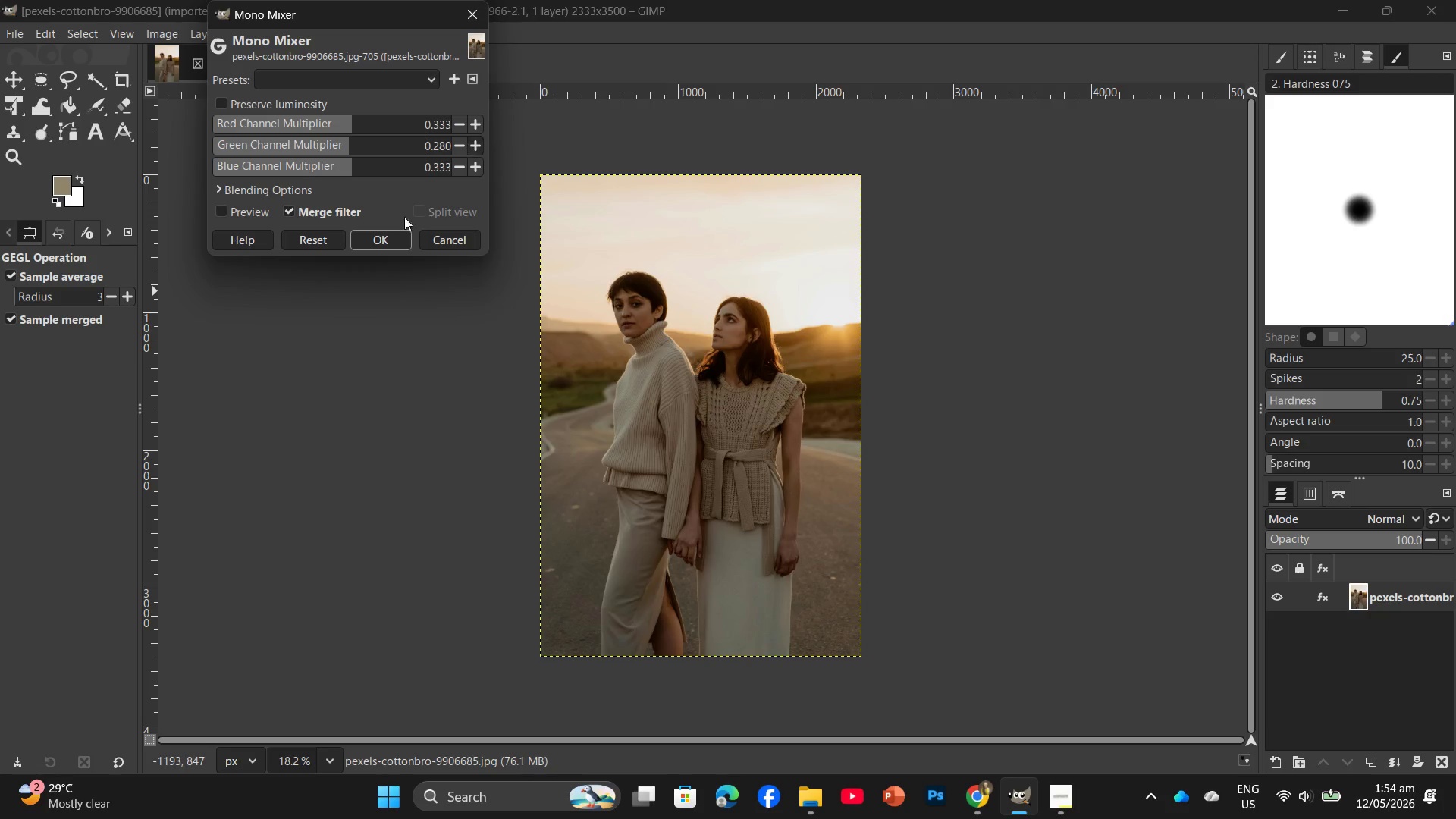 
left_click([386, 237])
 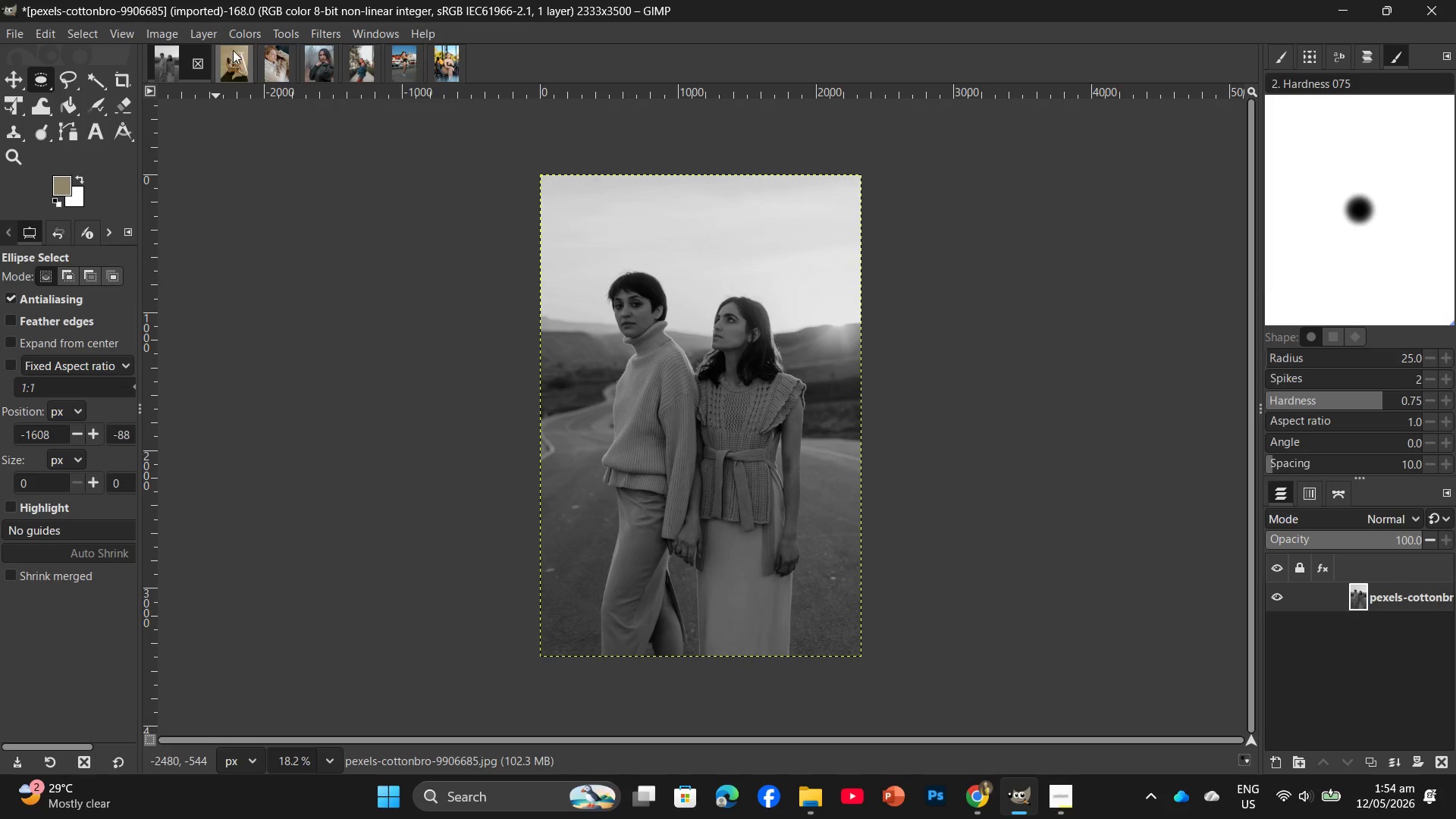 
left_click([237, 36])
 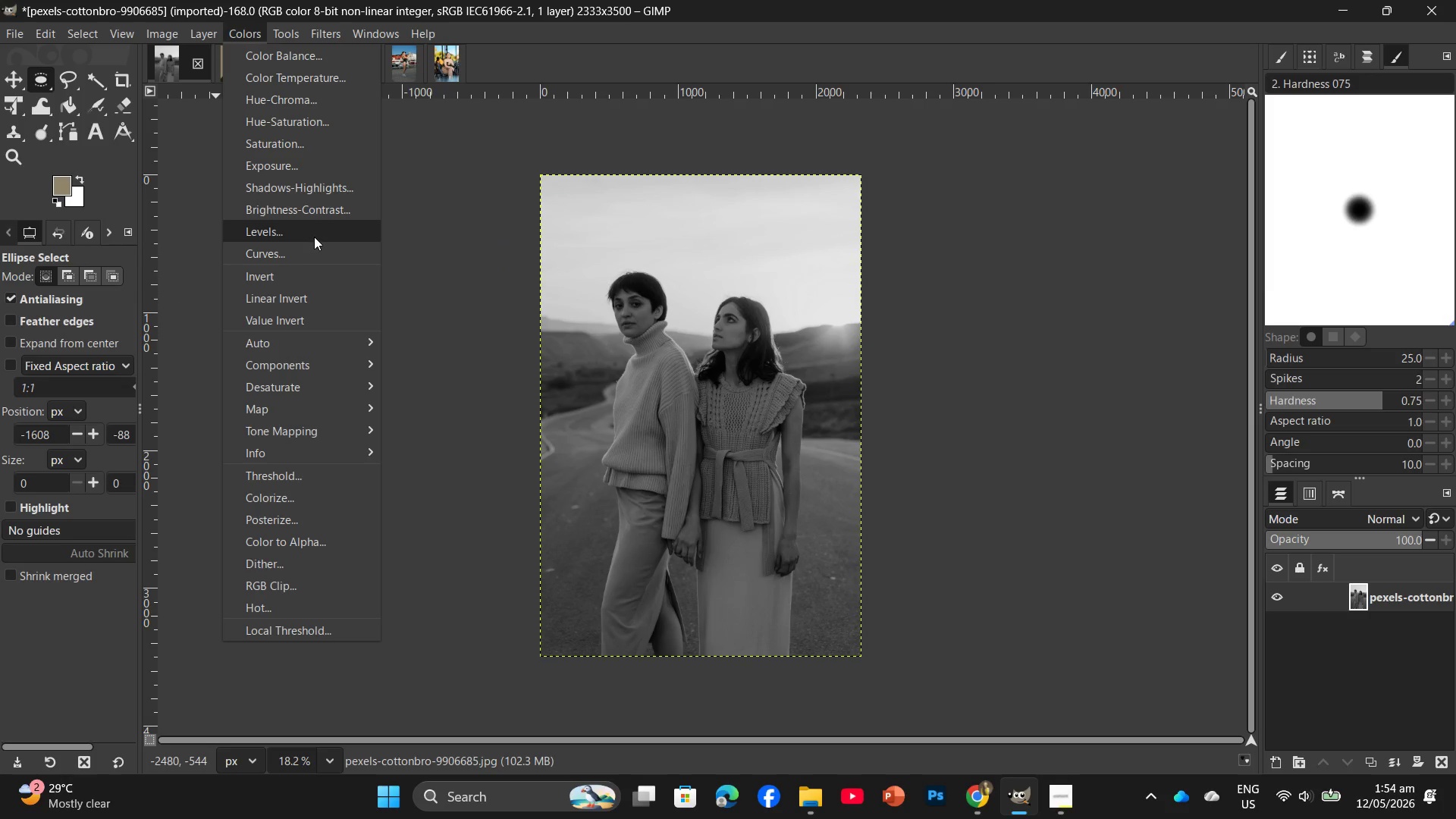 
key(Control+ControlLeft)
 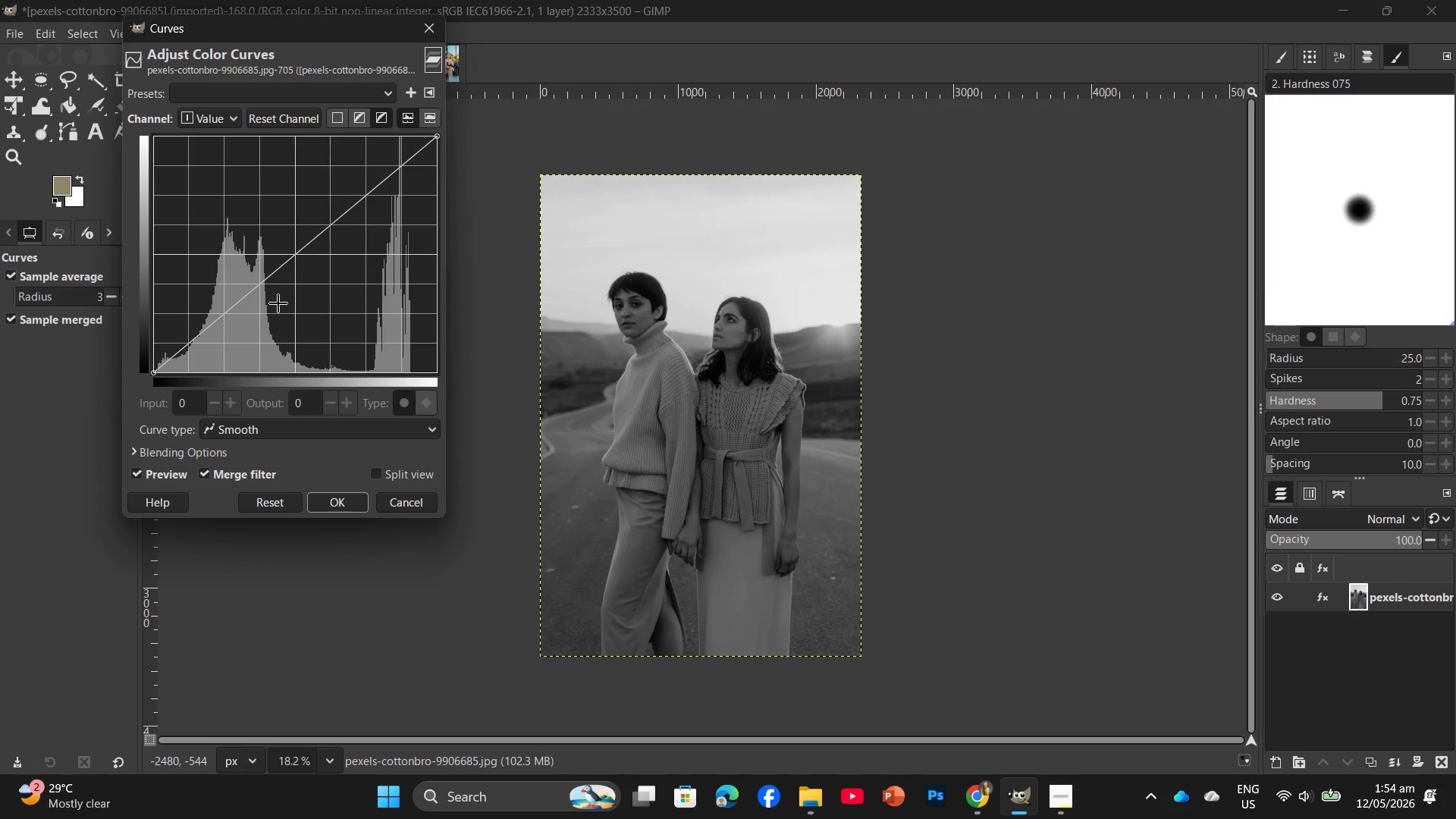 
left_click_drag(start_coordinate=[358, 213], to_coordinate=[373, 218])
 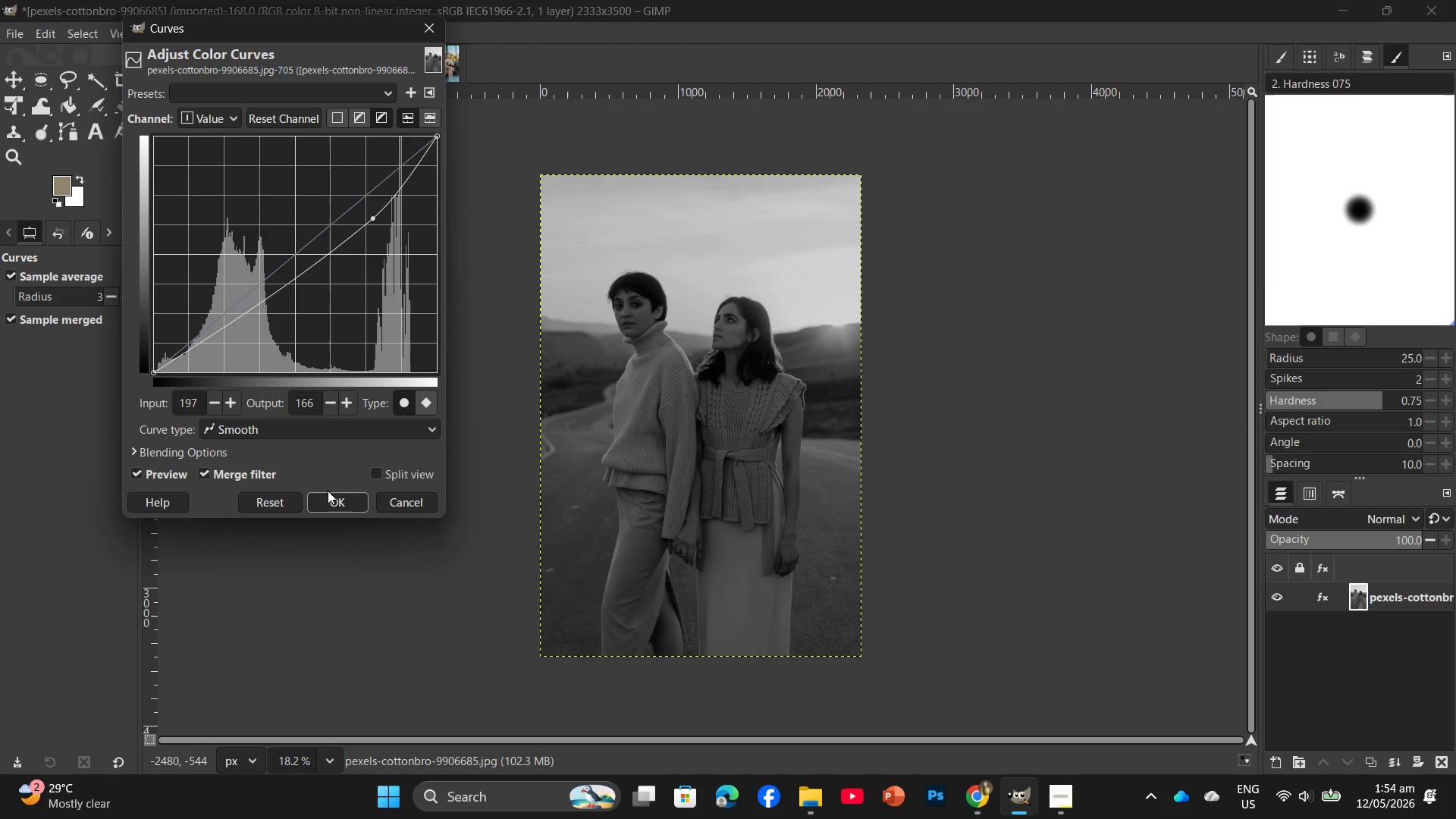 
left_click([335, 501])
 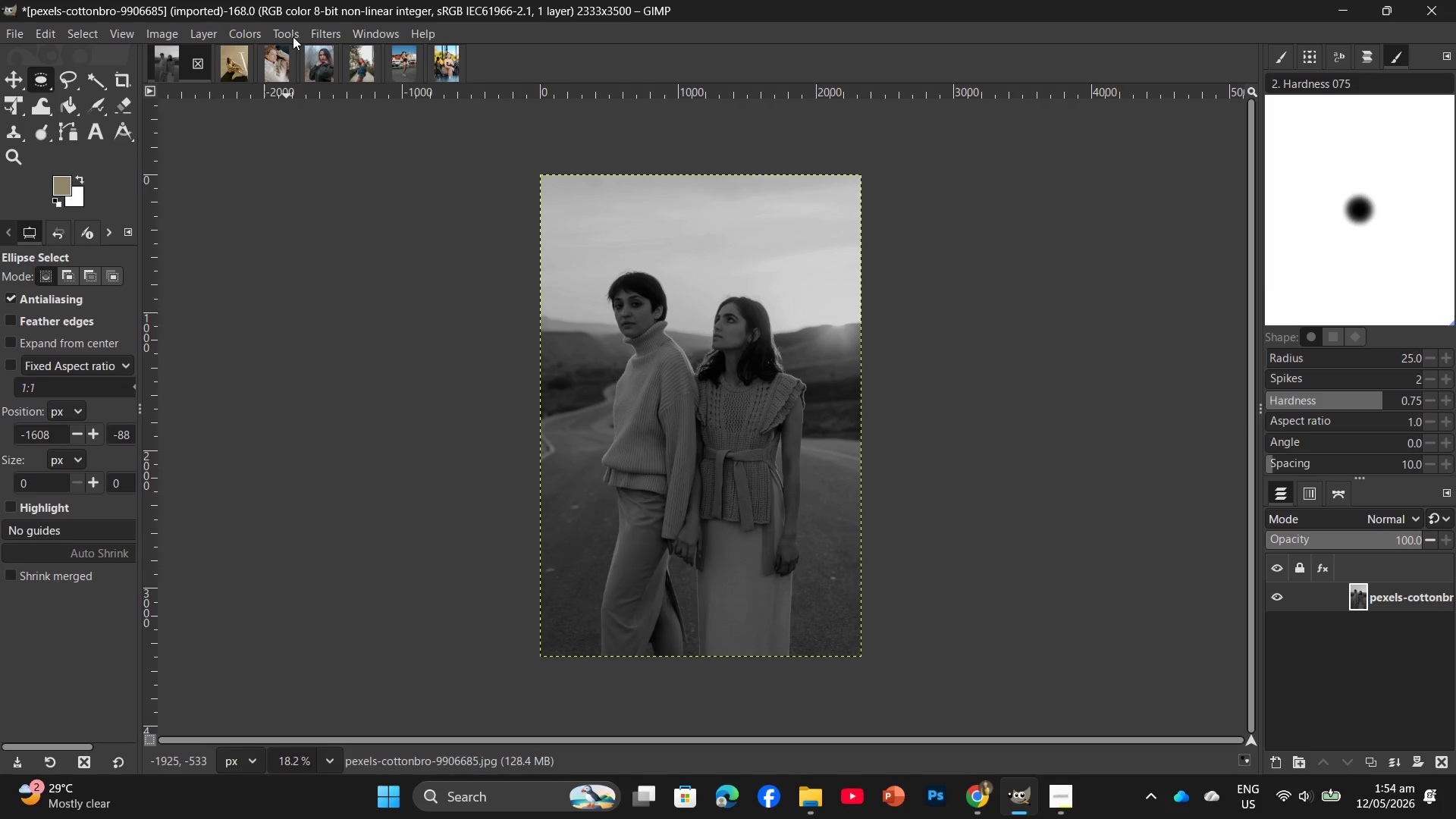 
left_click_drag(start_coordinate=[254, 222], to_coordinate=[263, 226])
 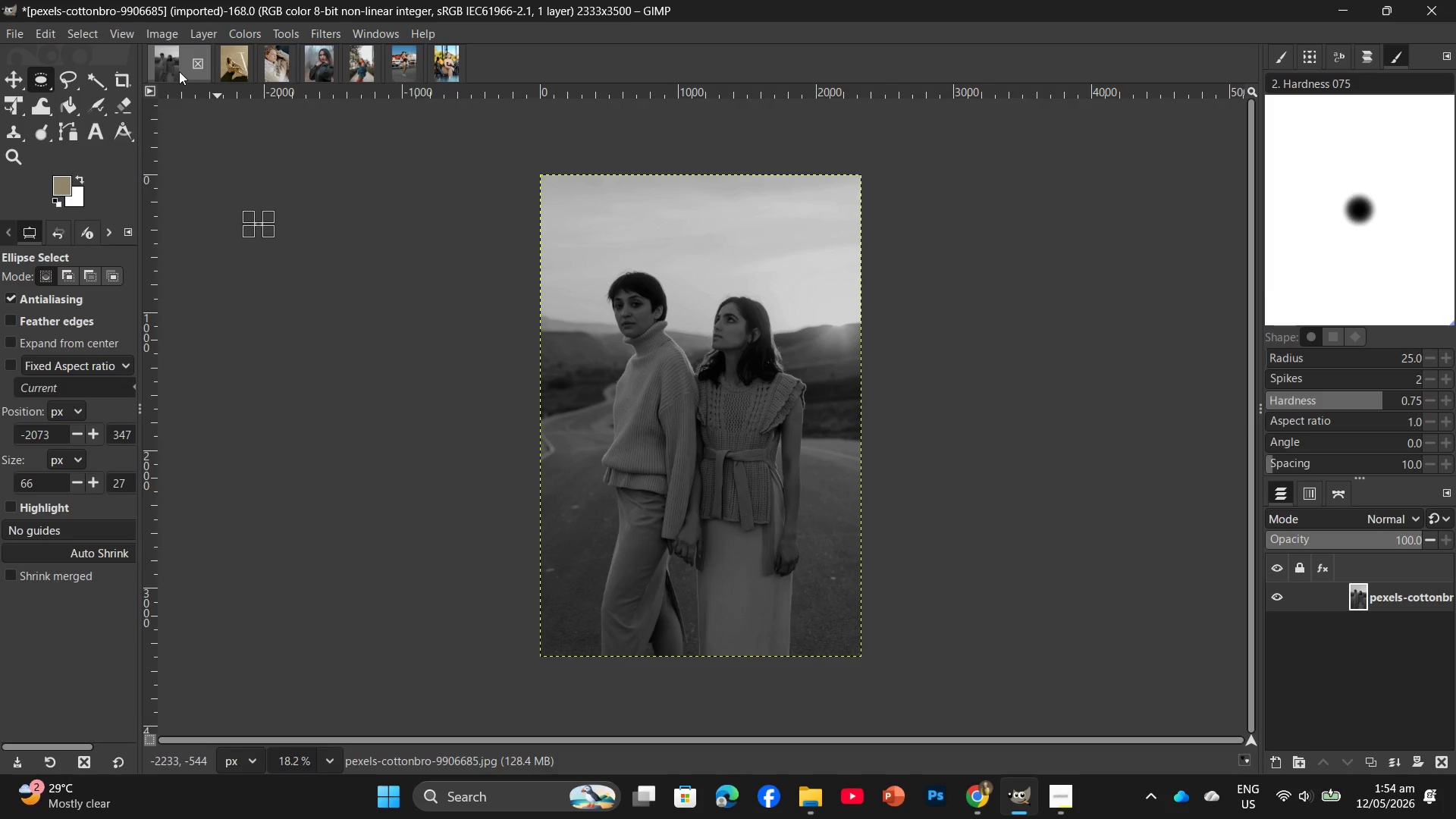 
left_click([179, 71])
 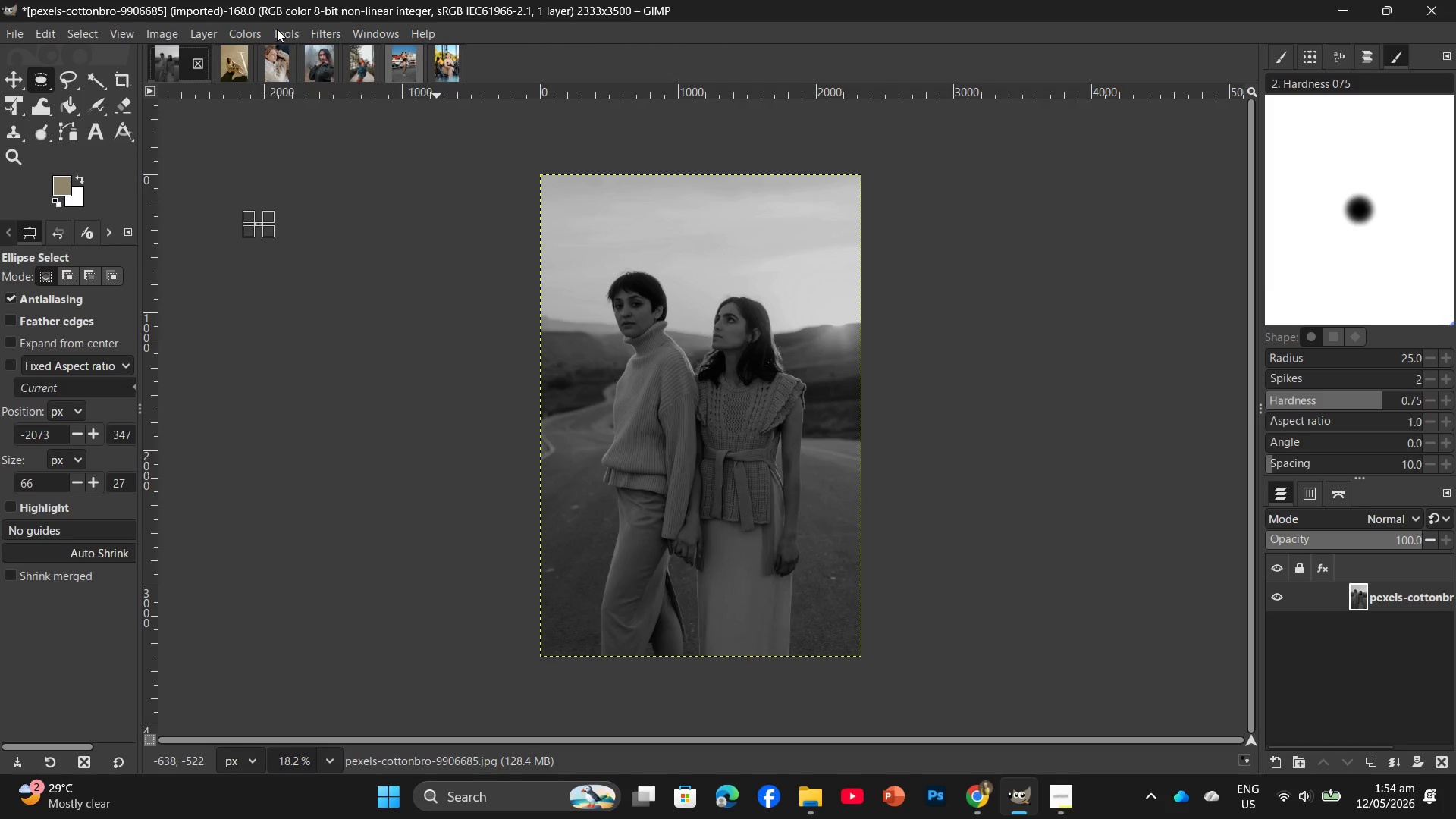 
double_click([237, 43])
 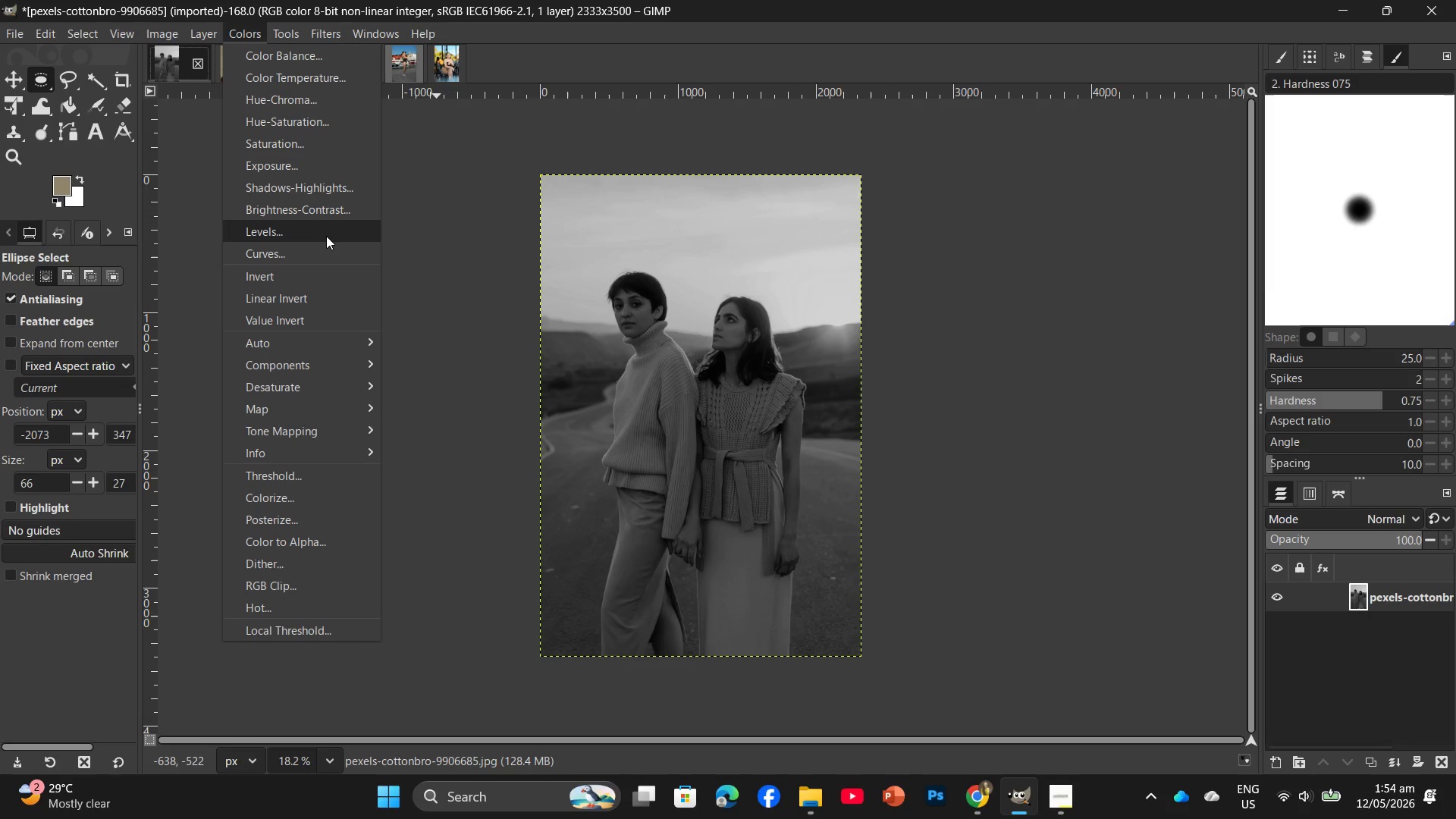 
left_click([326, 236])
 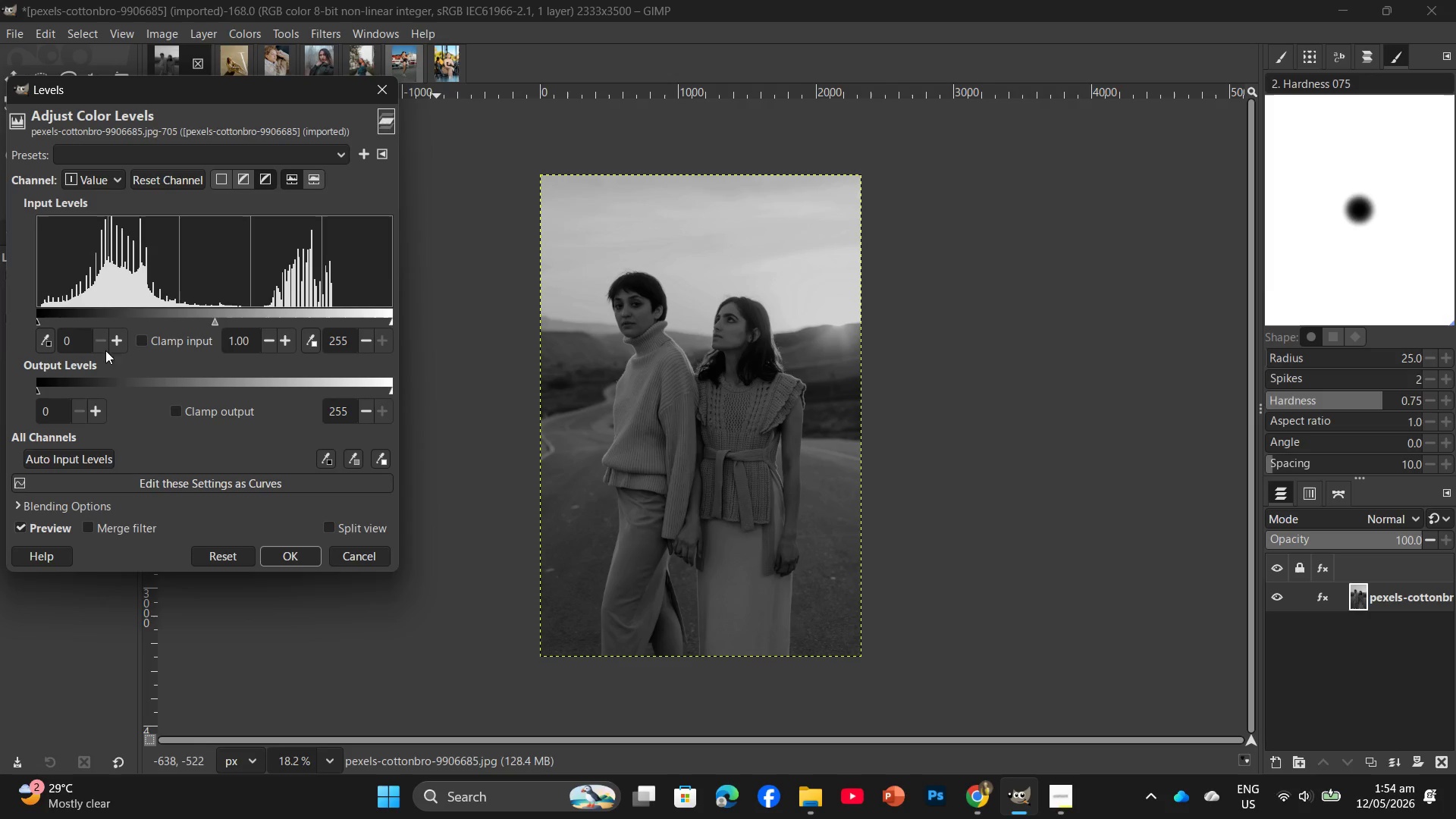 
left_click([72, 345])
 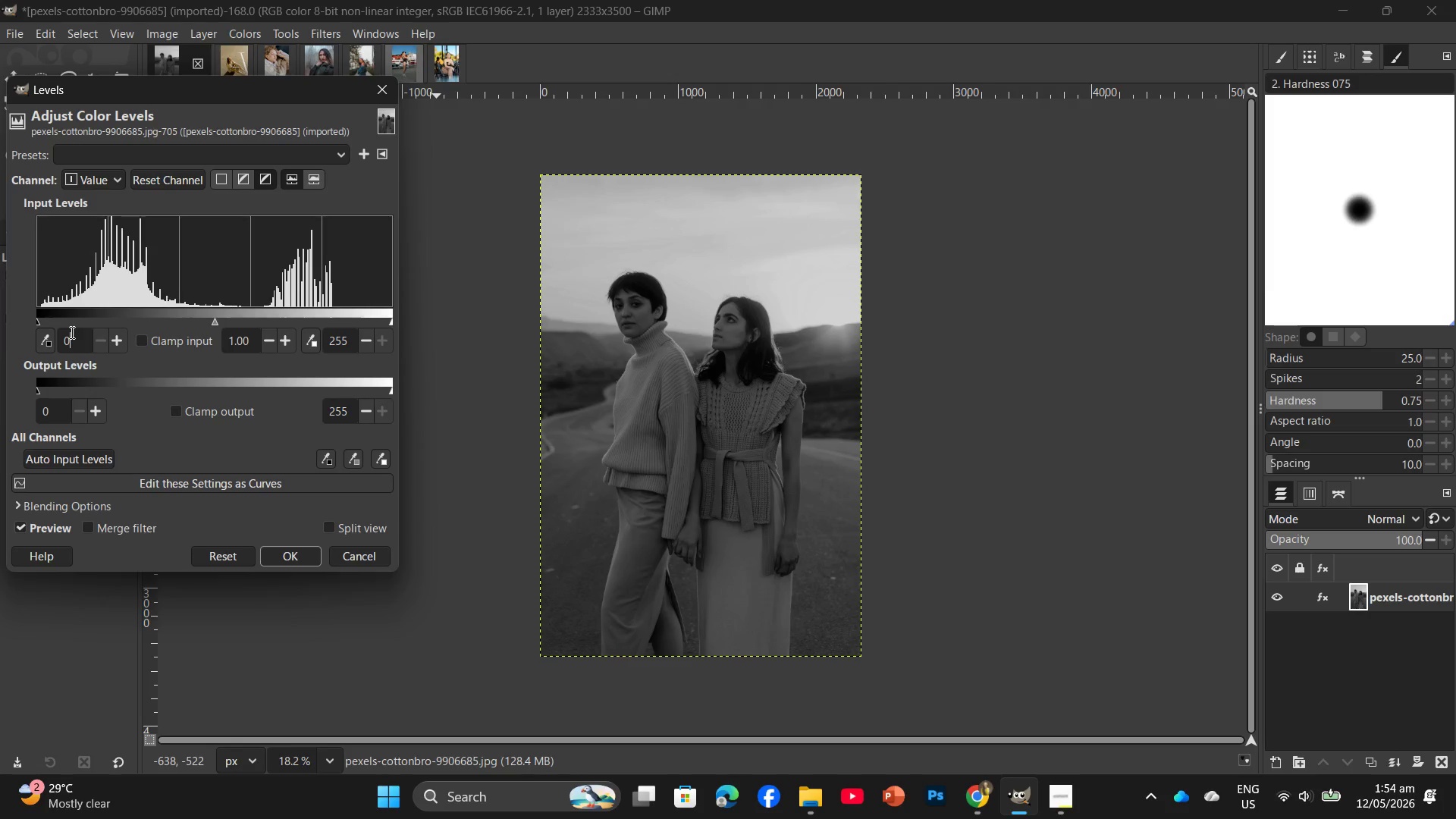 
key(Backspace)
 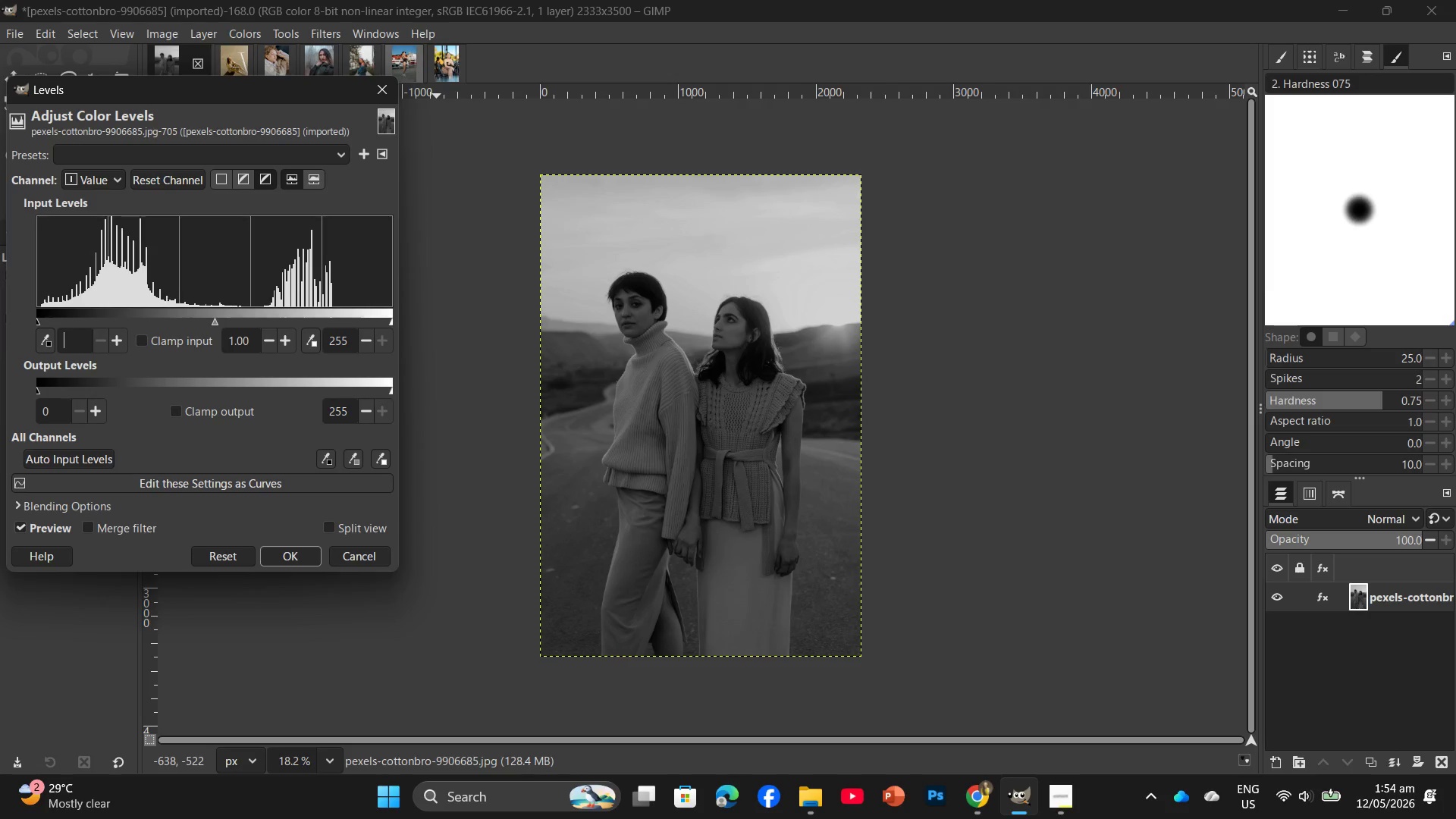 
key(Numpad1)
 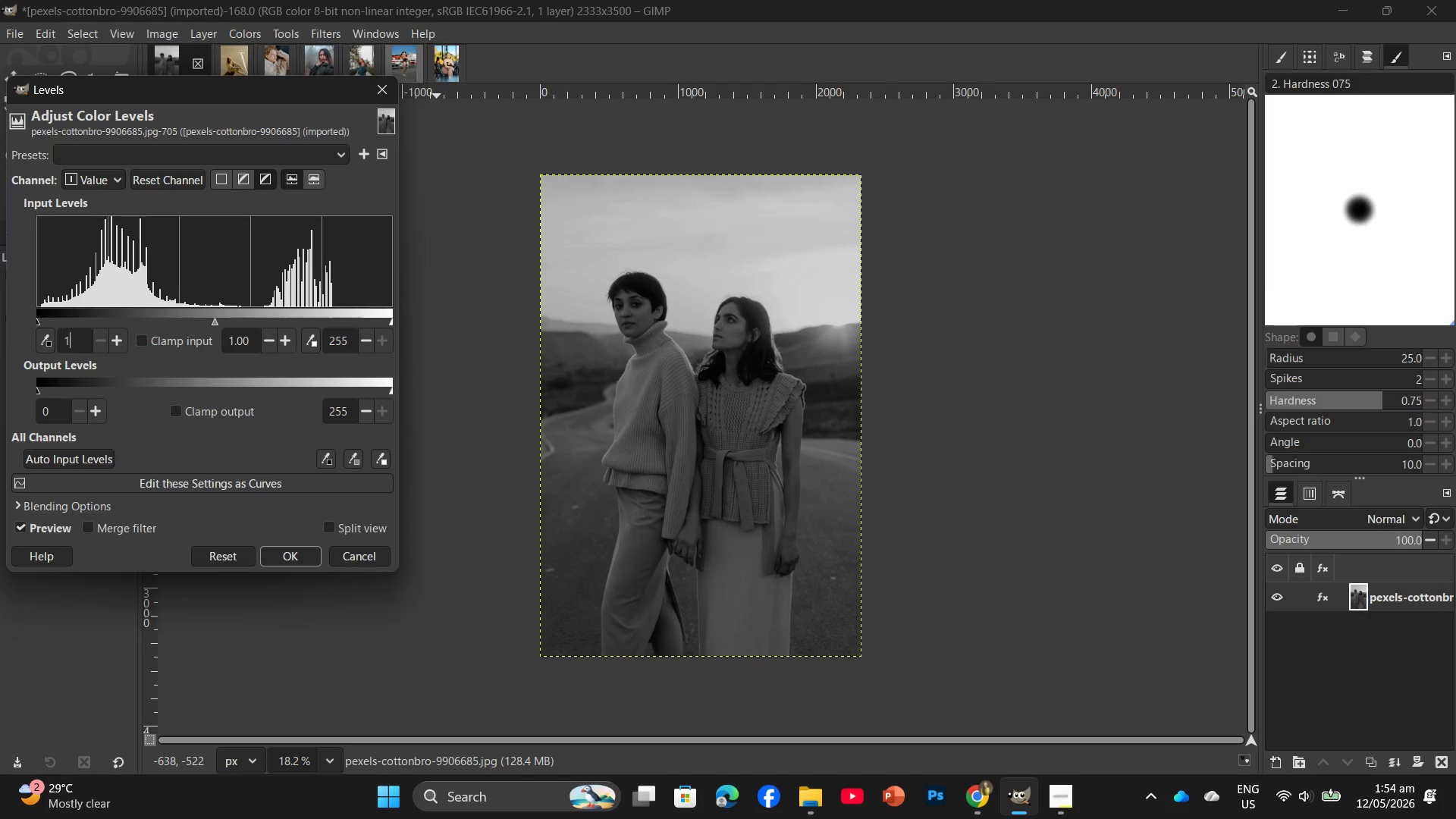 
key(Numpad5)
 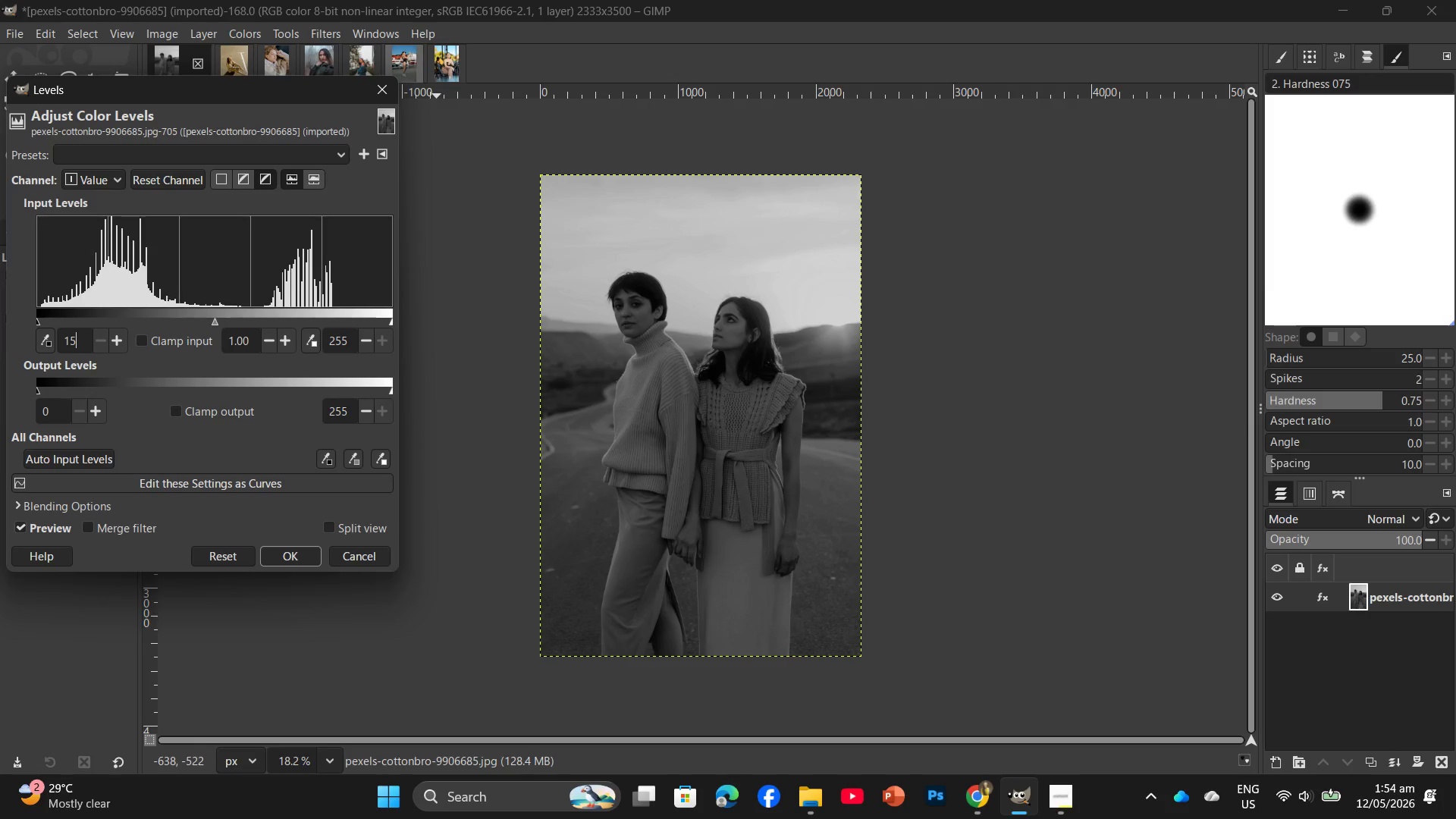 
key(Backslash)
 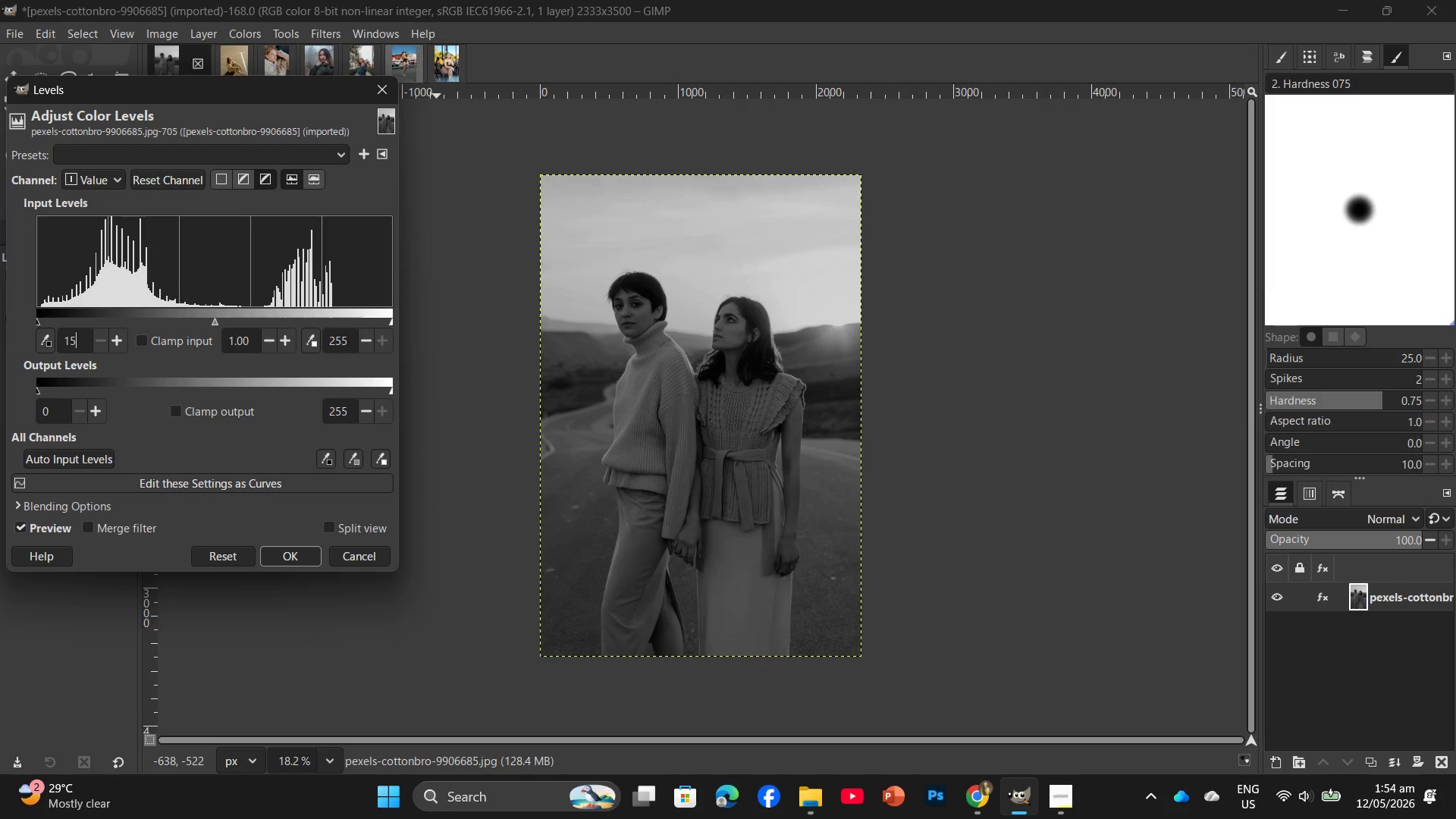 
key(Enter)
 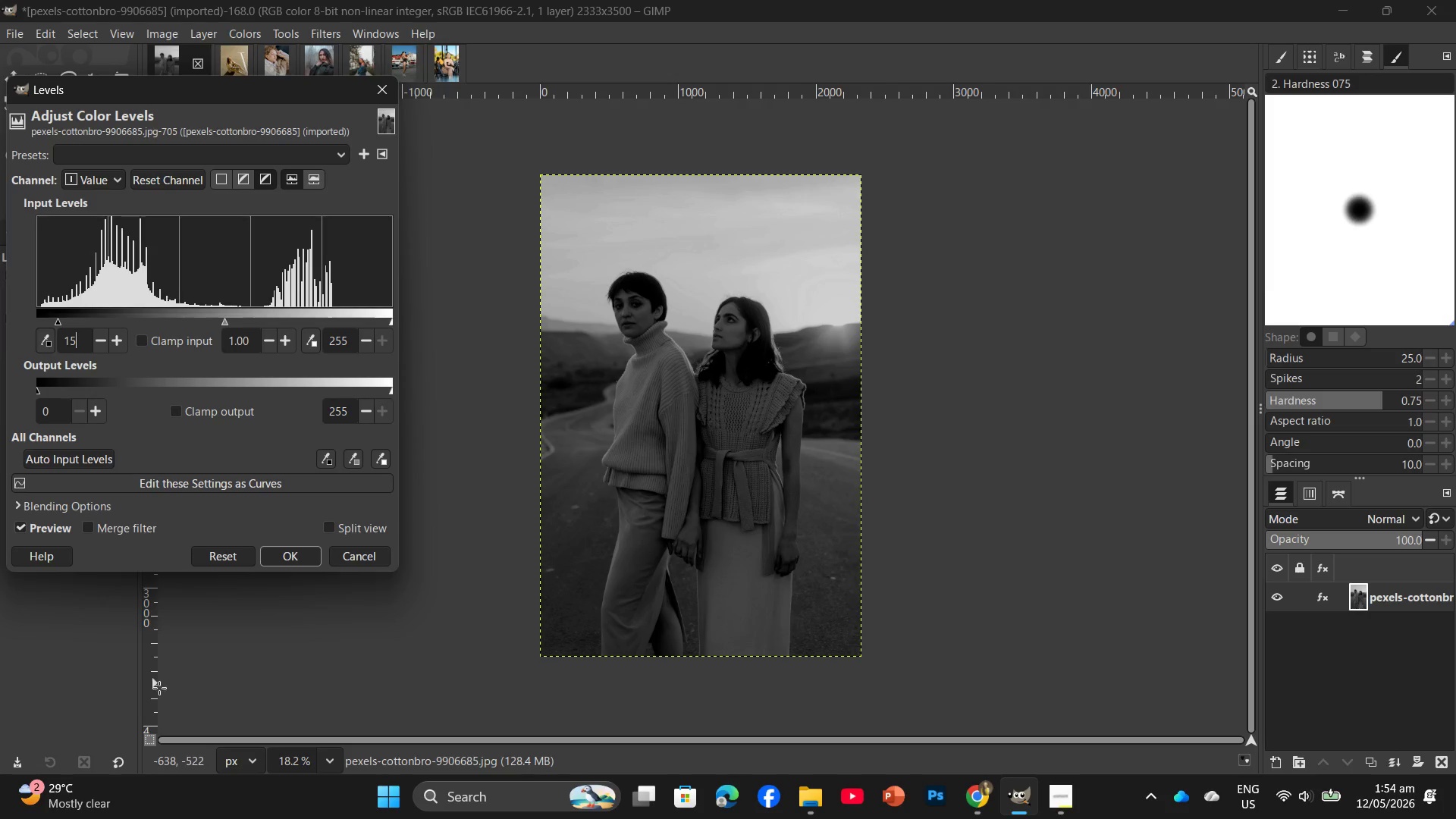 
left_click([281, 550])
 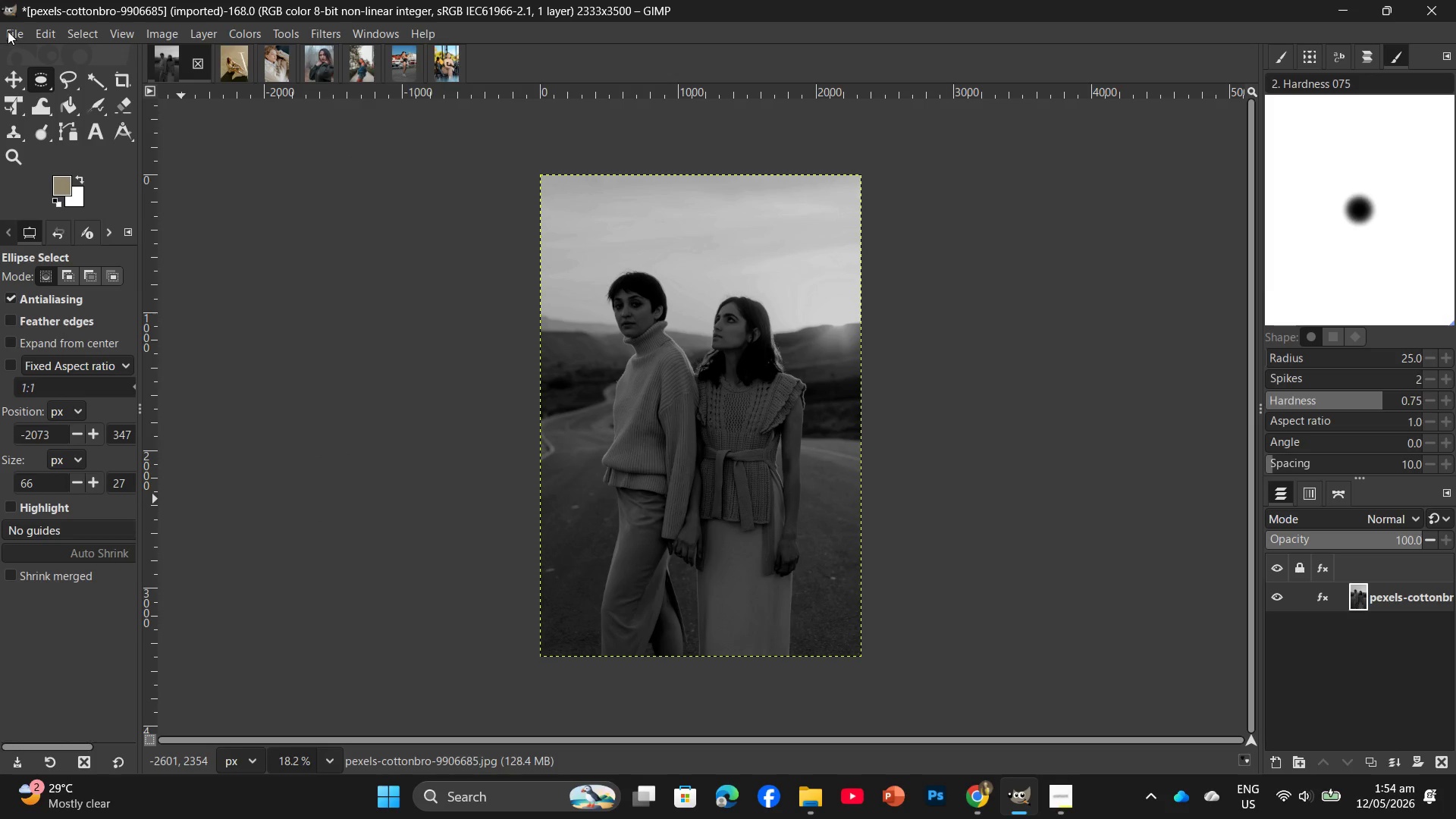 
left_click([8, 30])
 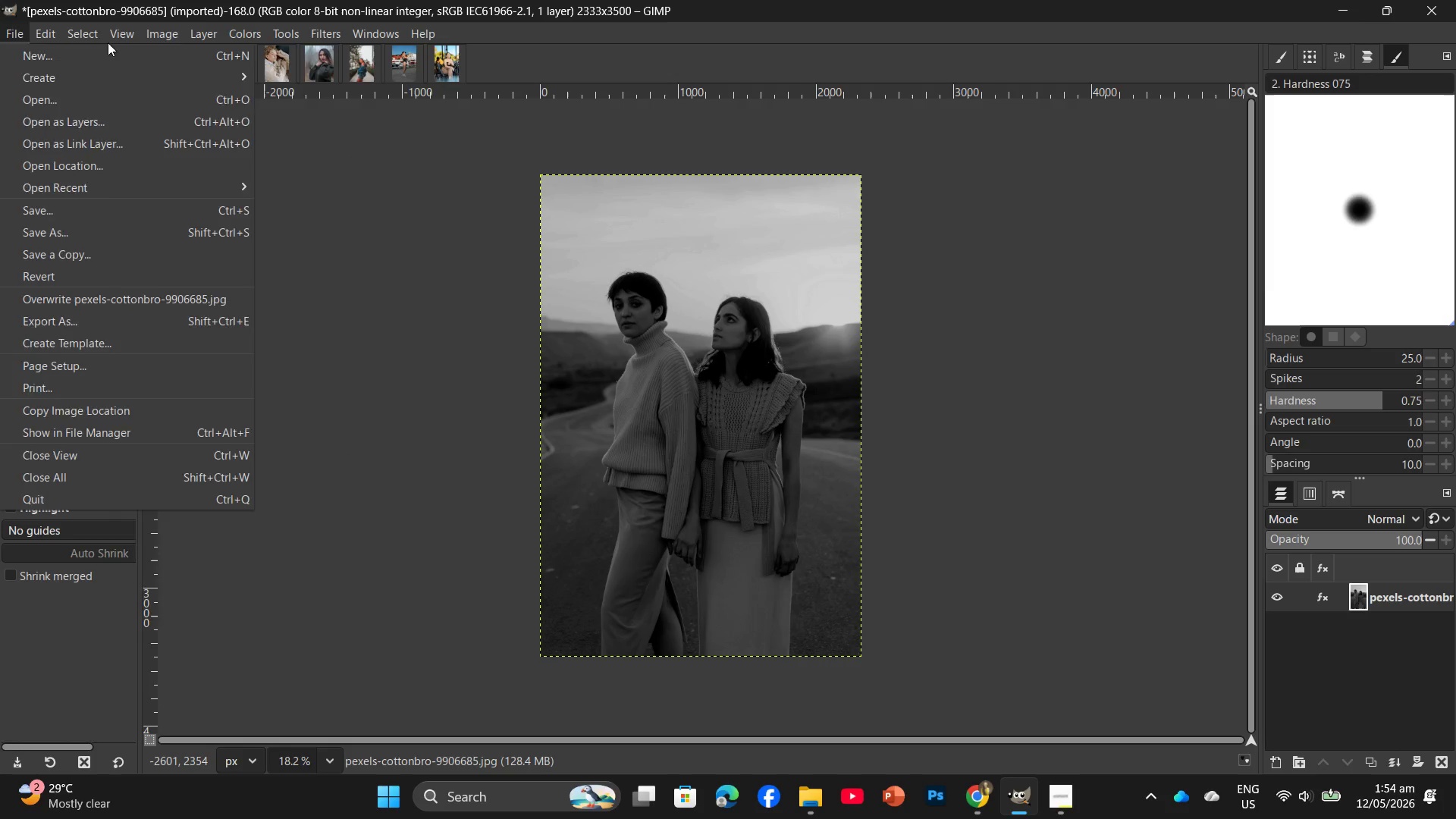 
left_click([162, 29])
 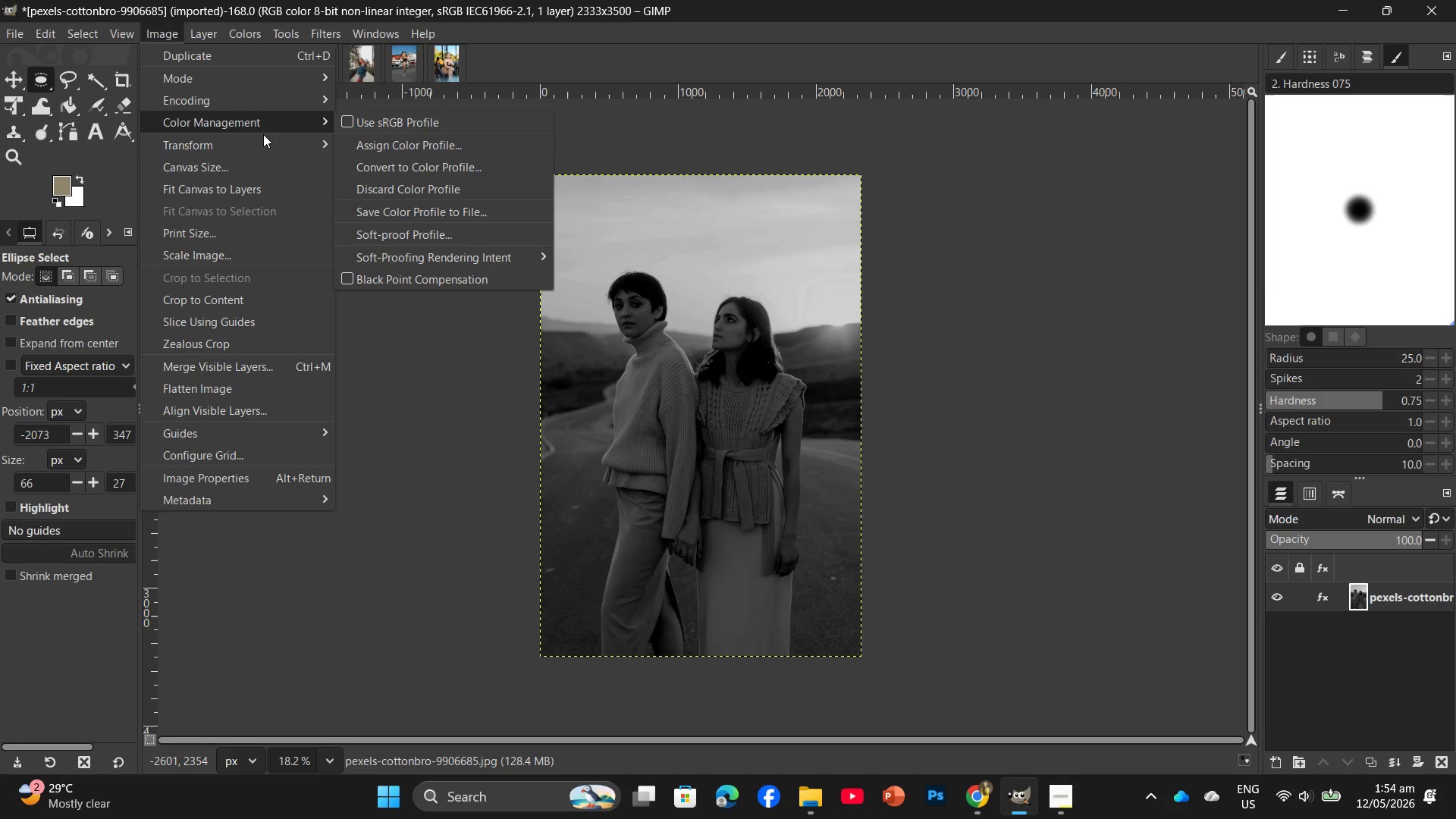 
left_click([379, 123])
 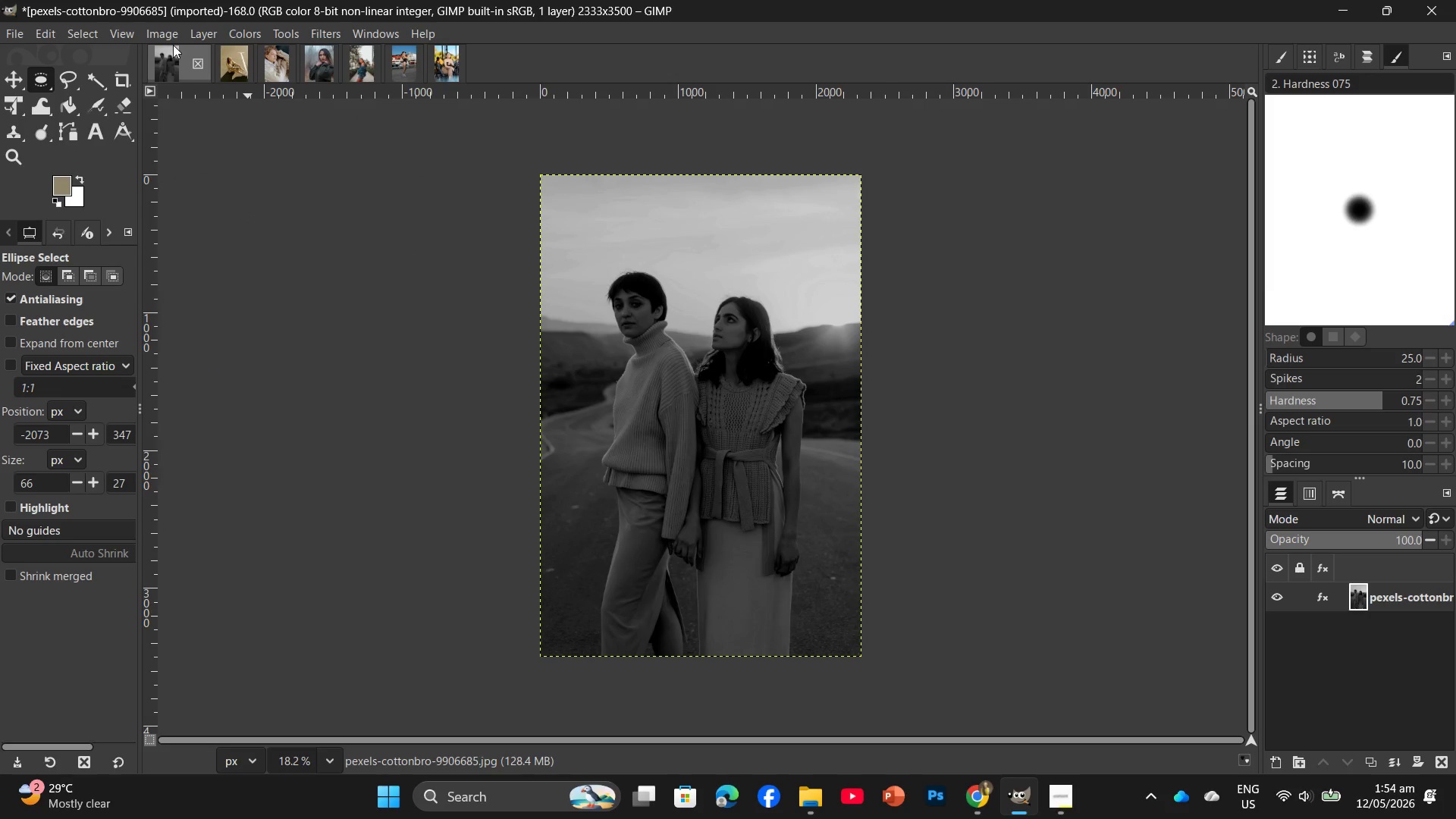 
left_click([171, 34])
 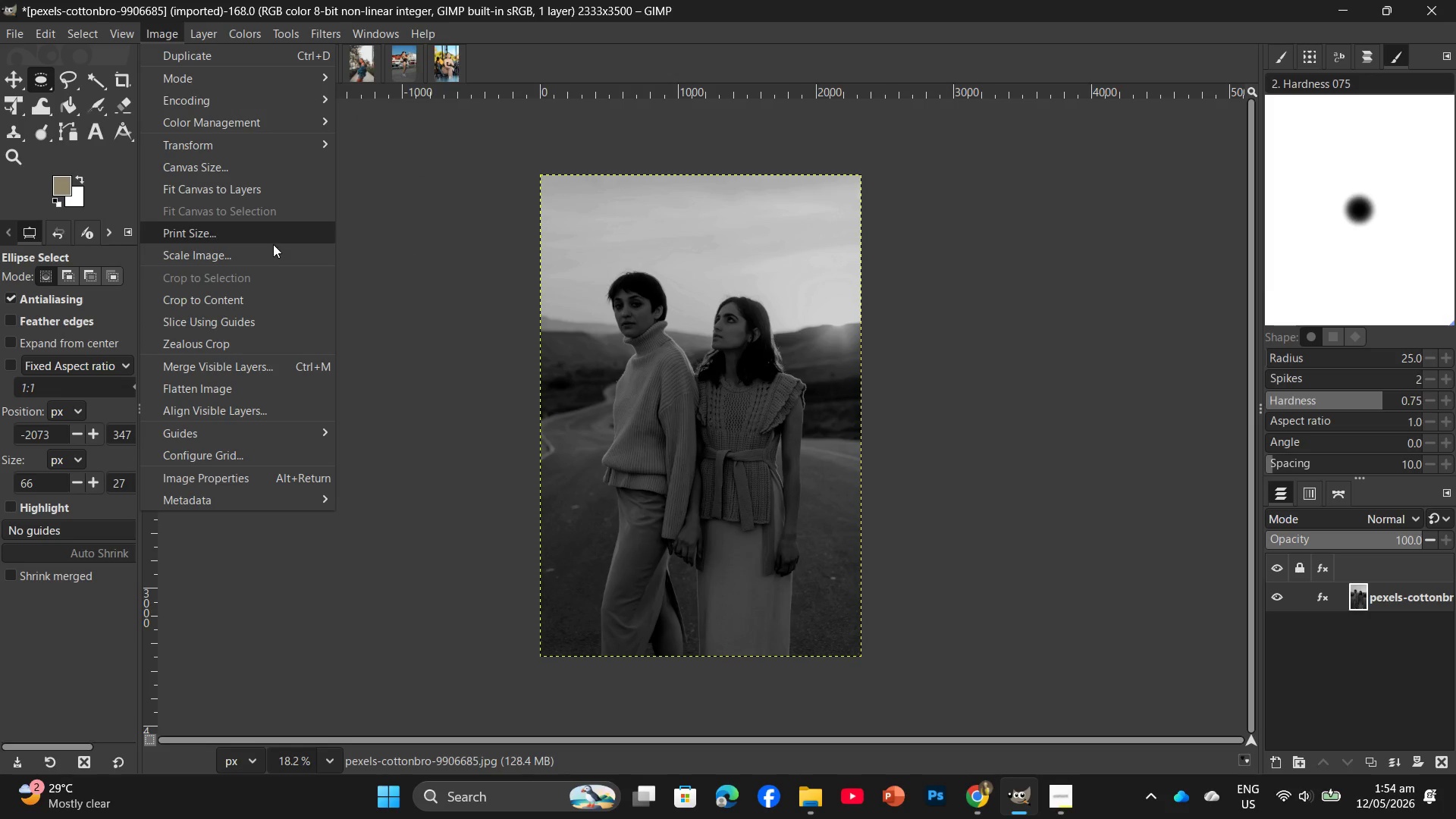 
left_click([271, 247])
 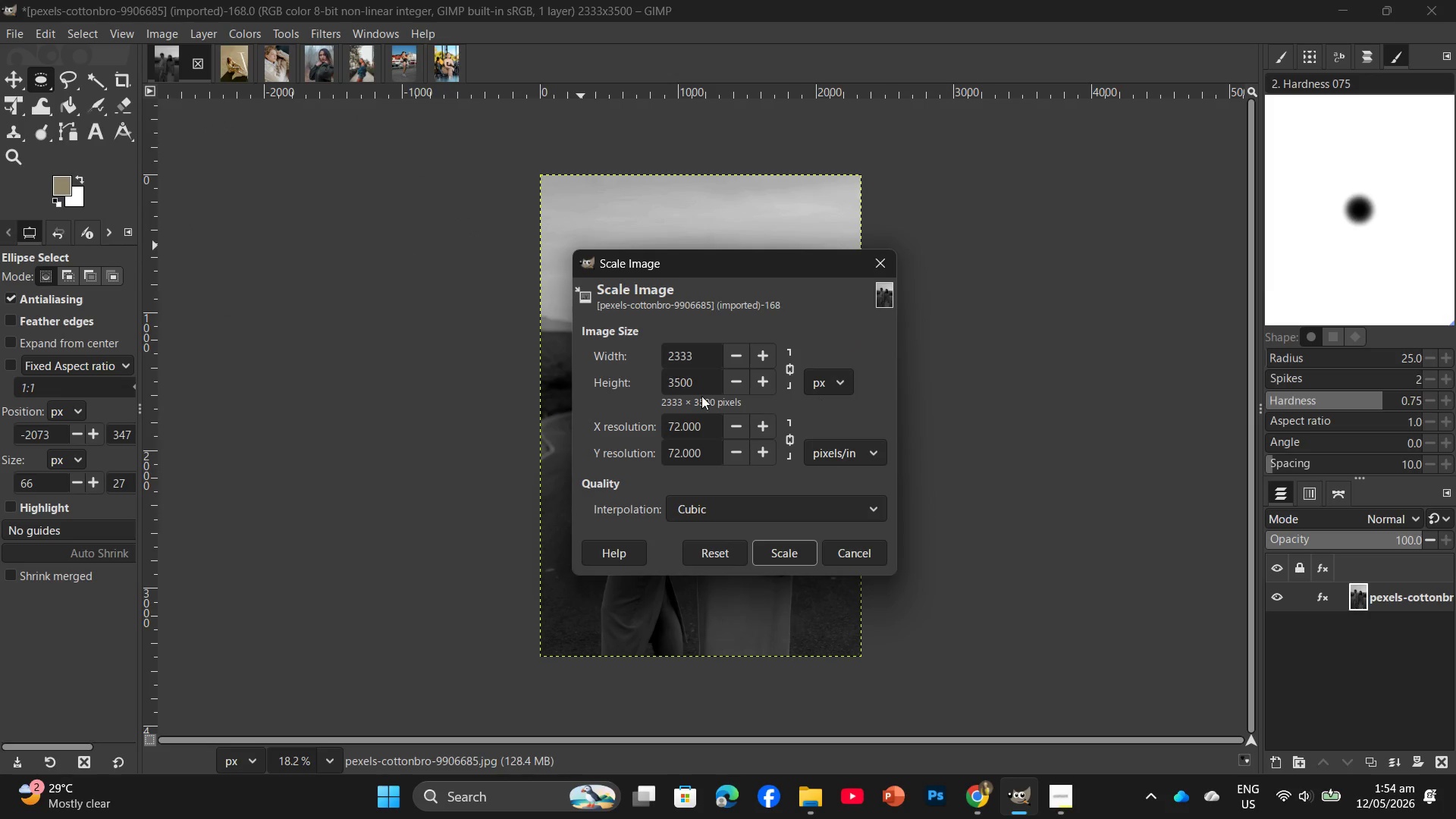 
left_click_drag(start_coordinate=[708, 378], to_coordinate=[650, 394])
 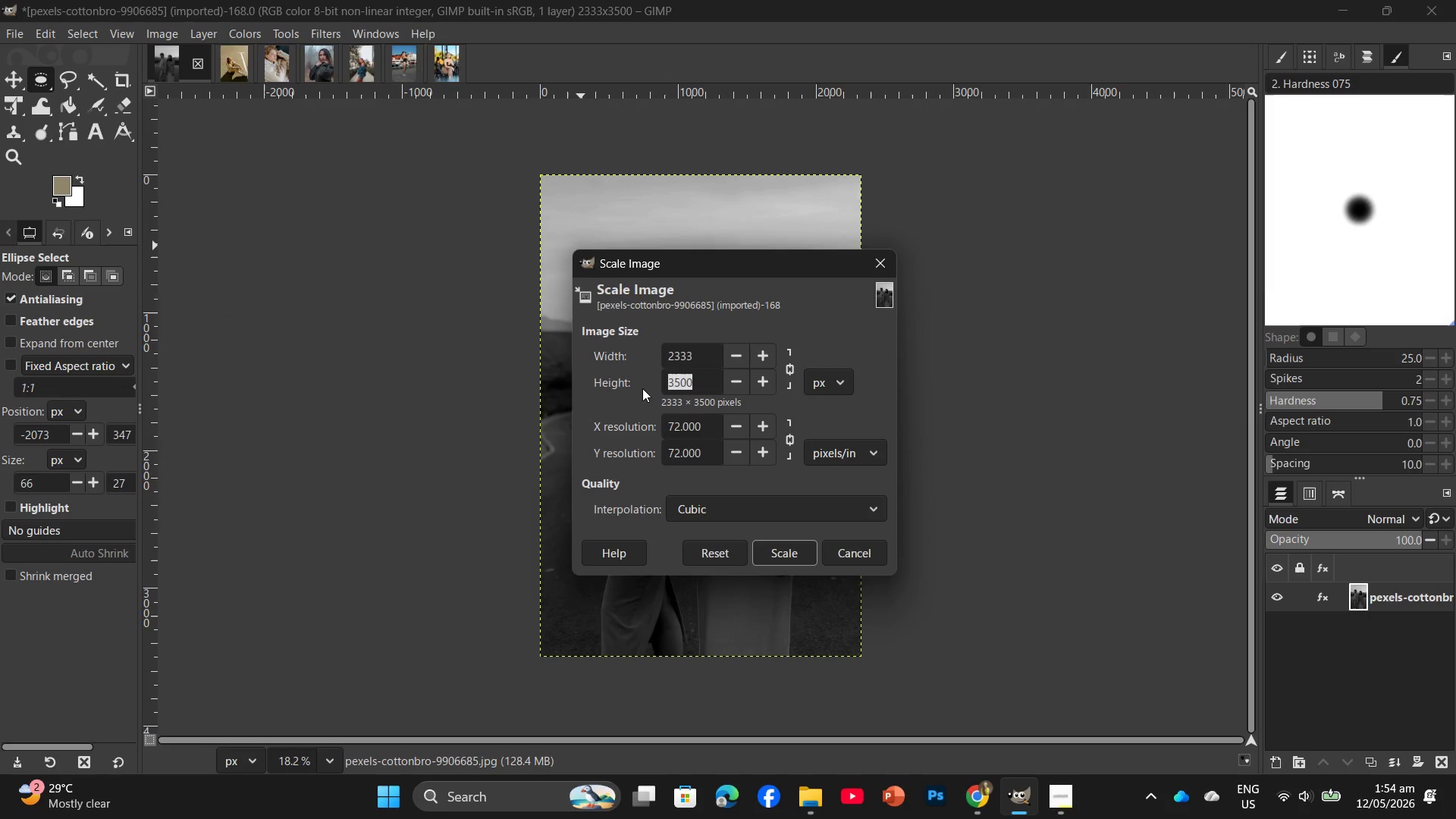 
key(Numpad2)
 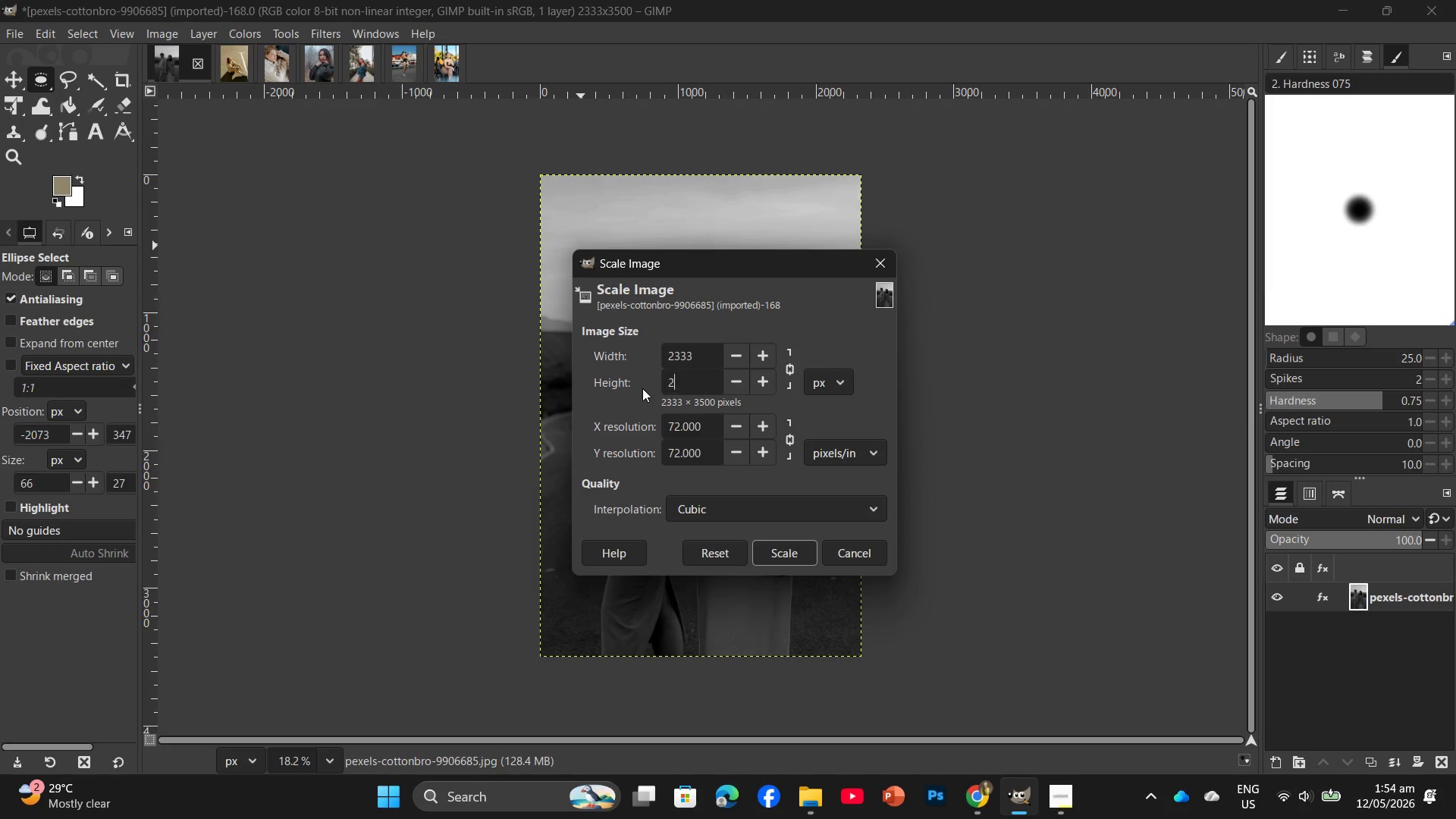 
key(Numpad0)
 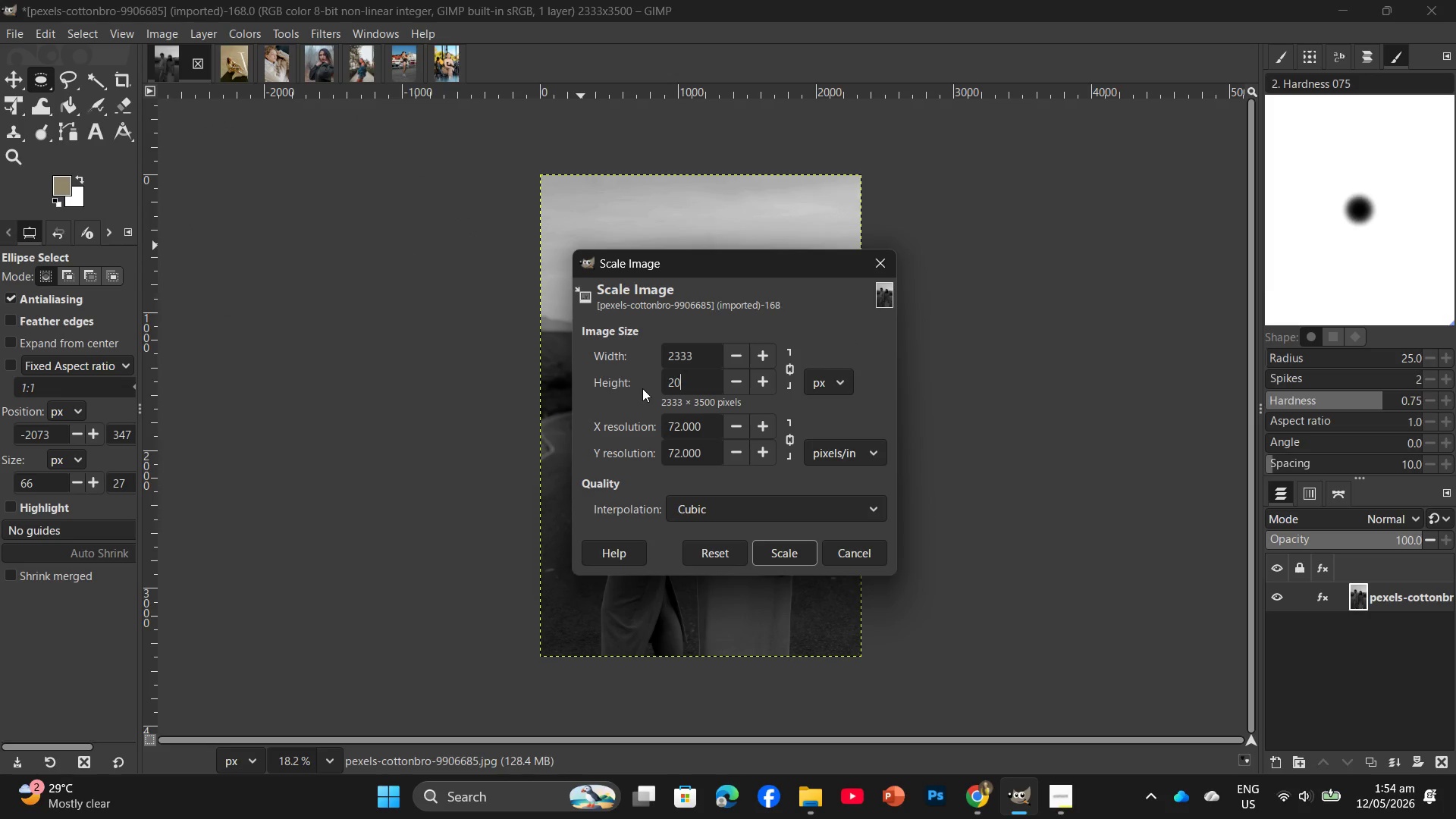 
key(Numpad0)
 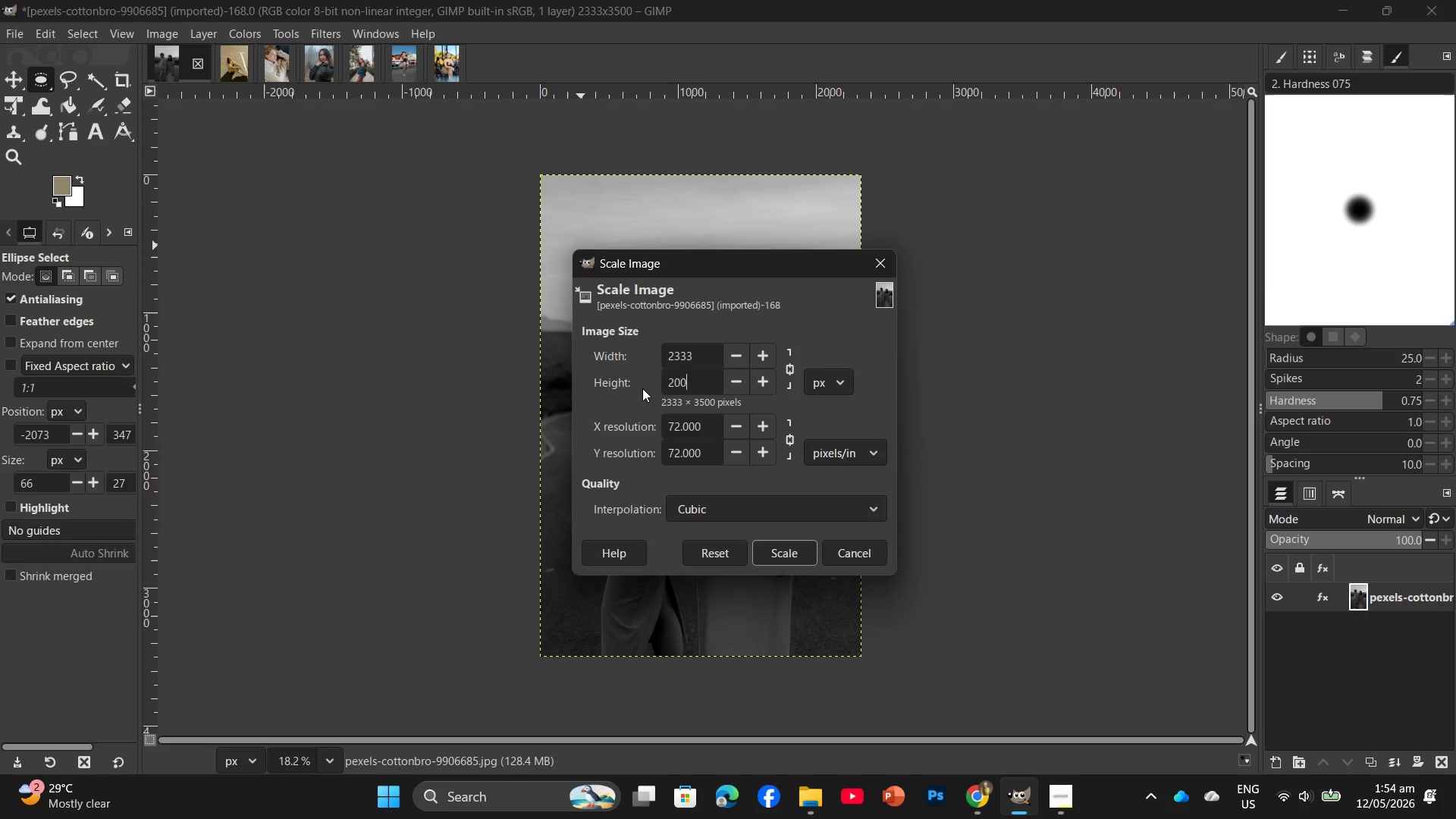 
key(Numpad0)
 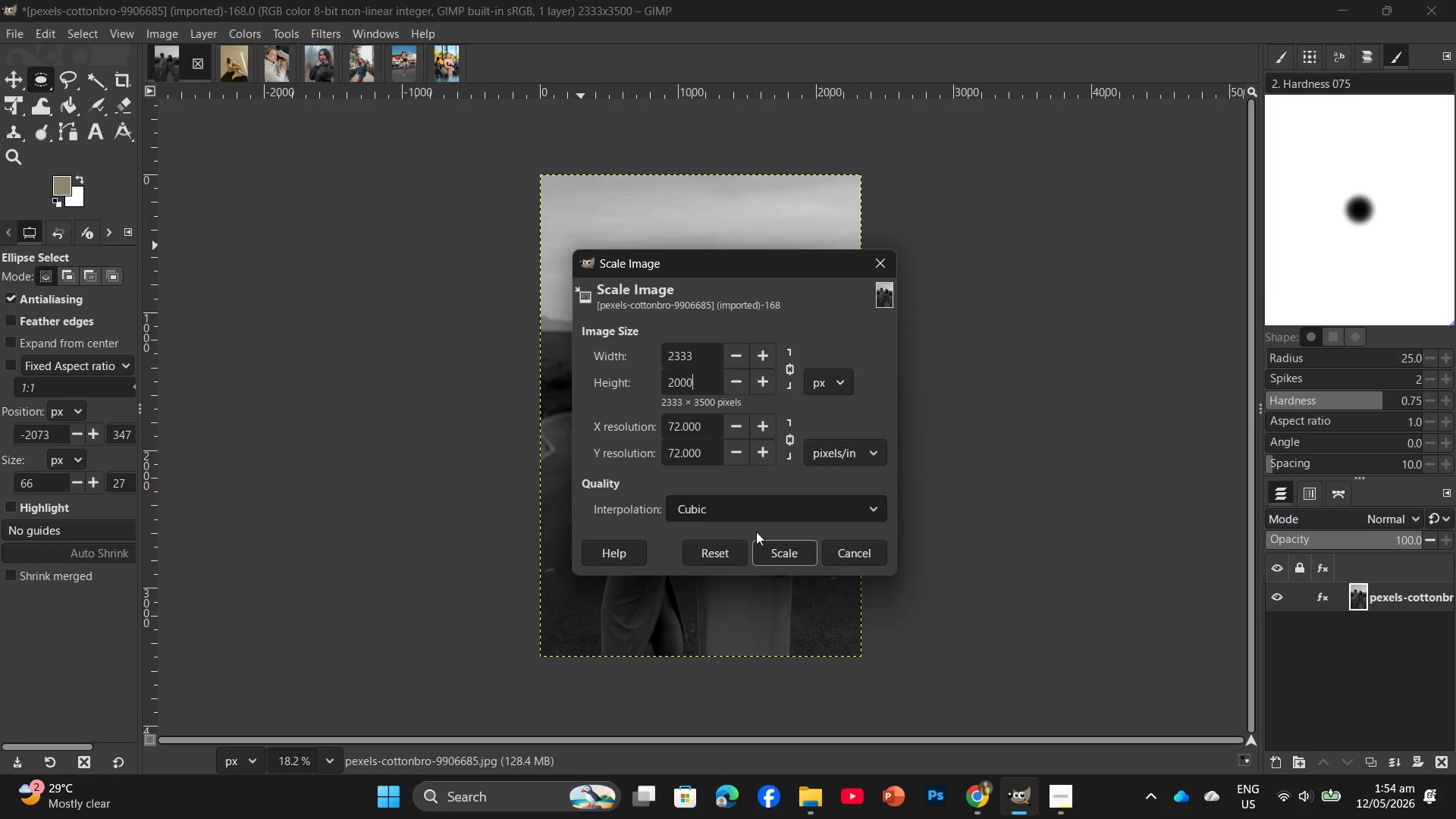 
left_click([767, 544])
 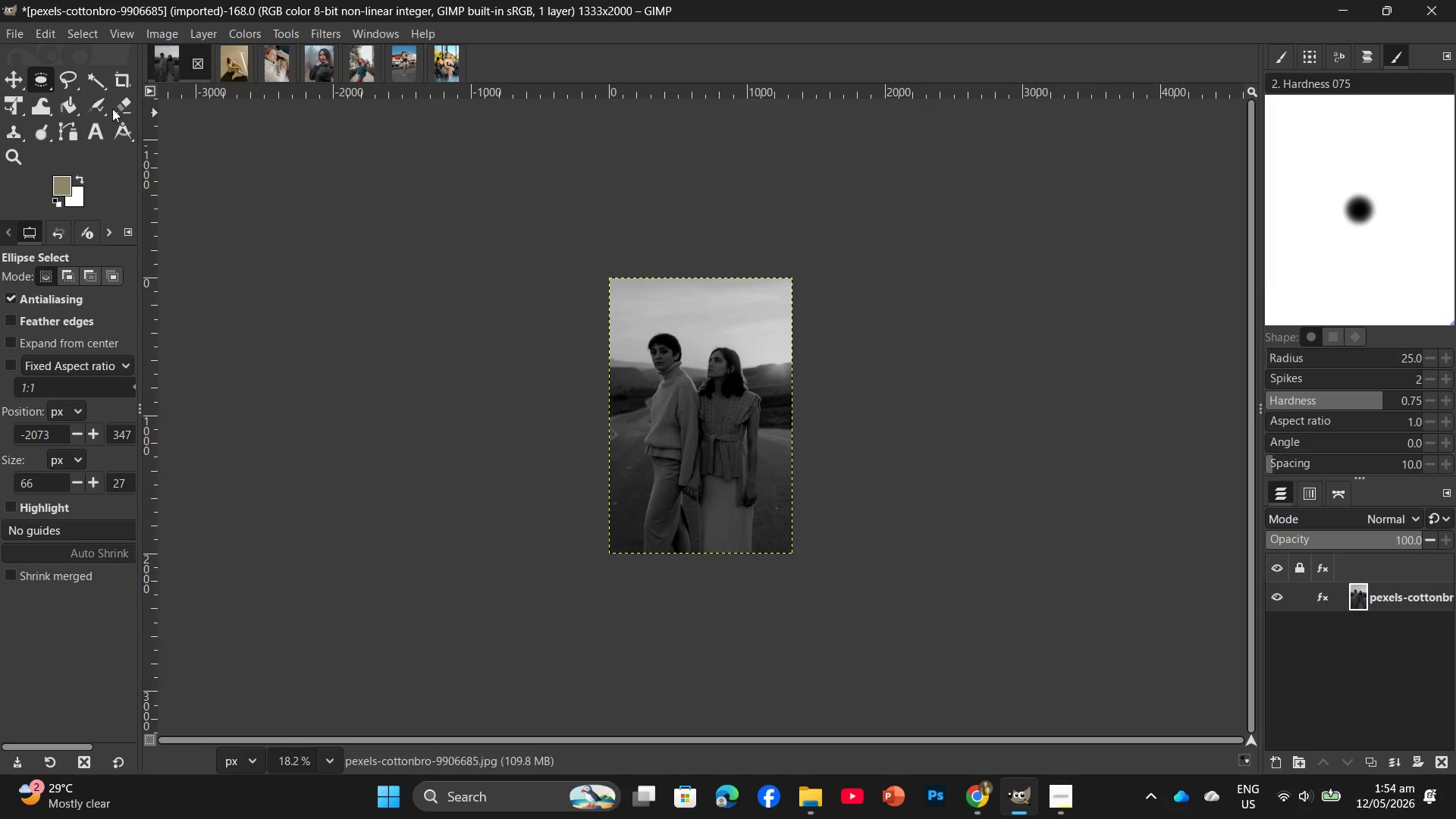 
left_click([4, 37])
 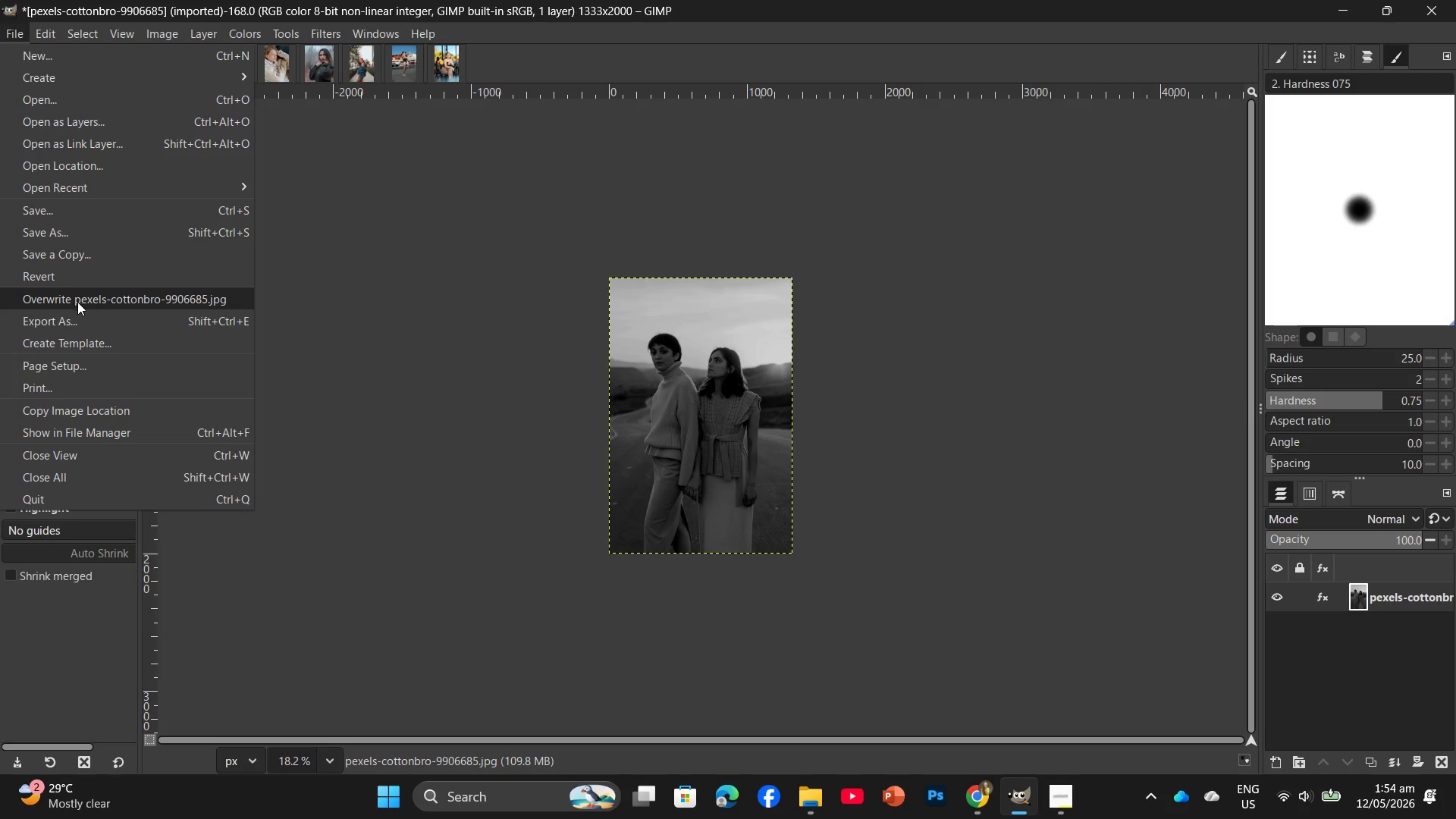 
left_click([70, 312])
 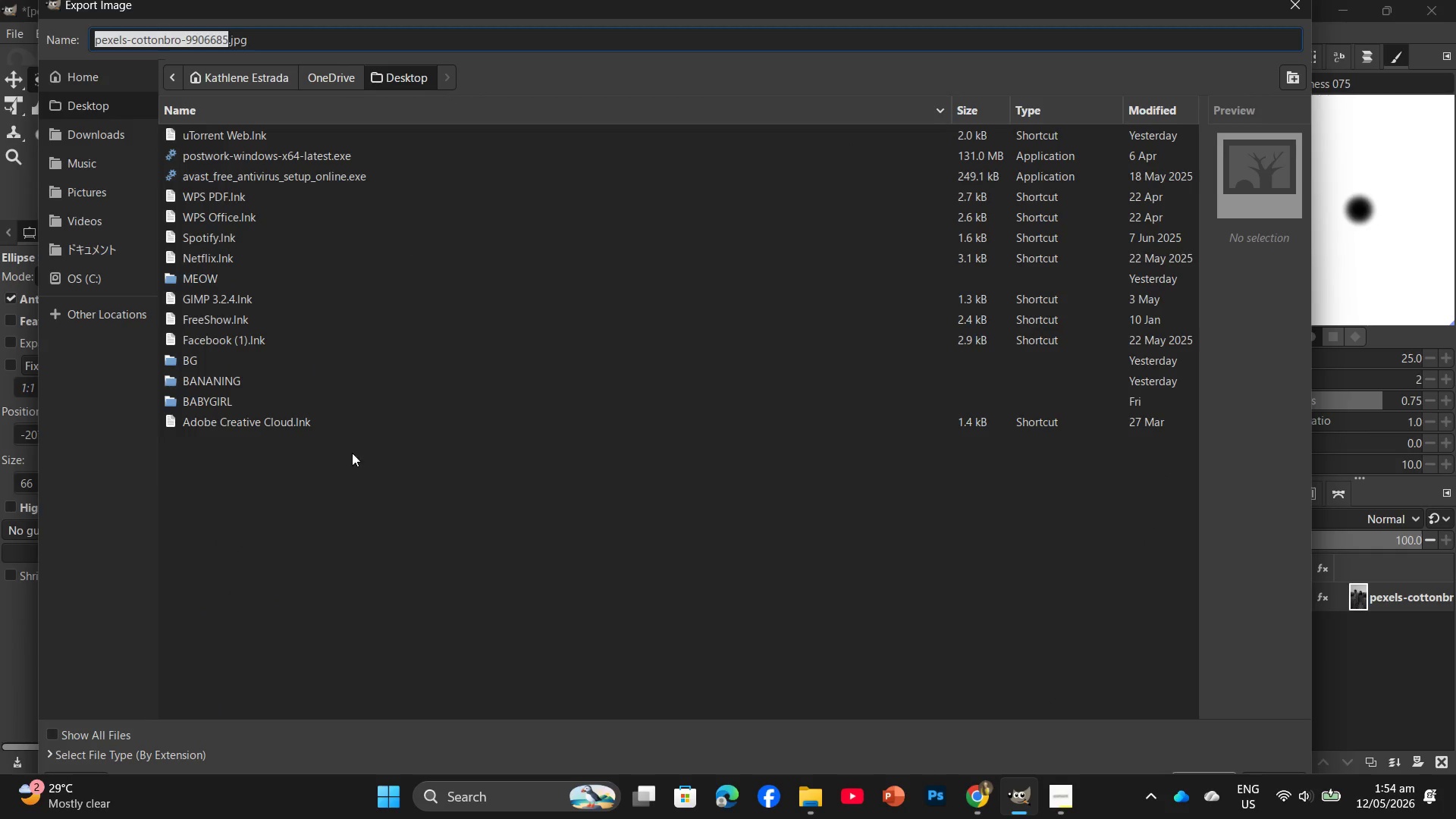 
double_click([190, 376])
 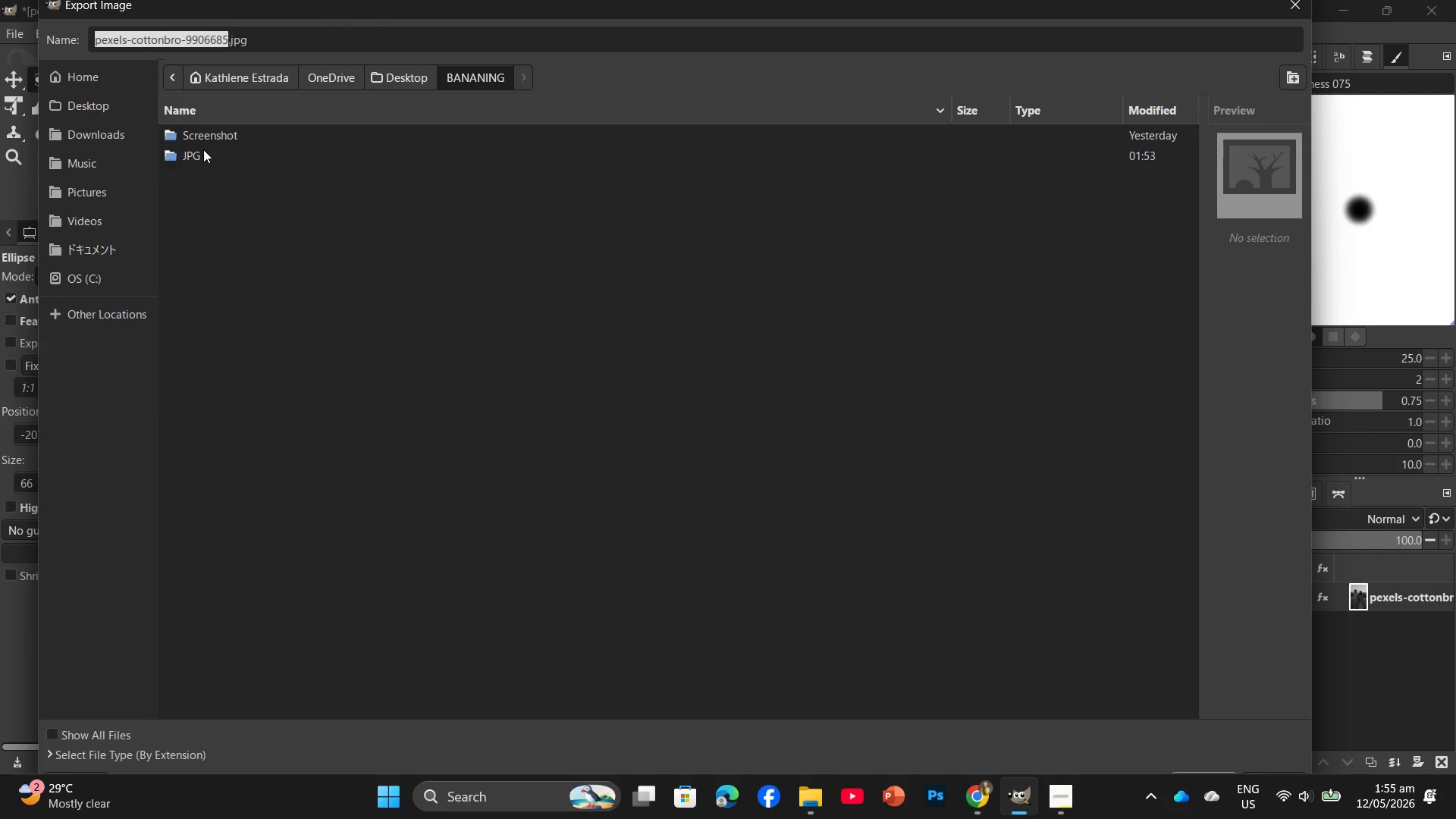 
double_click([203, 149])
 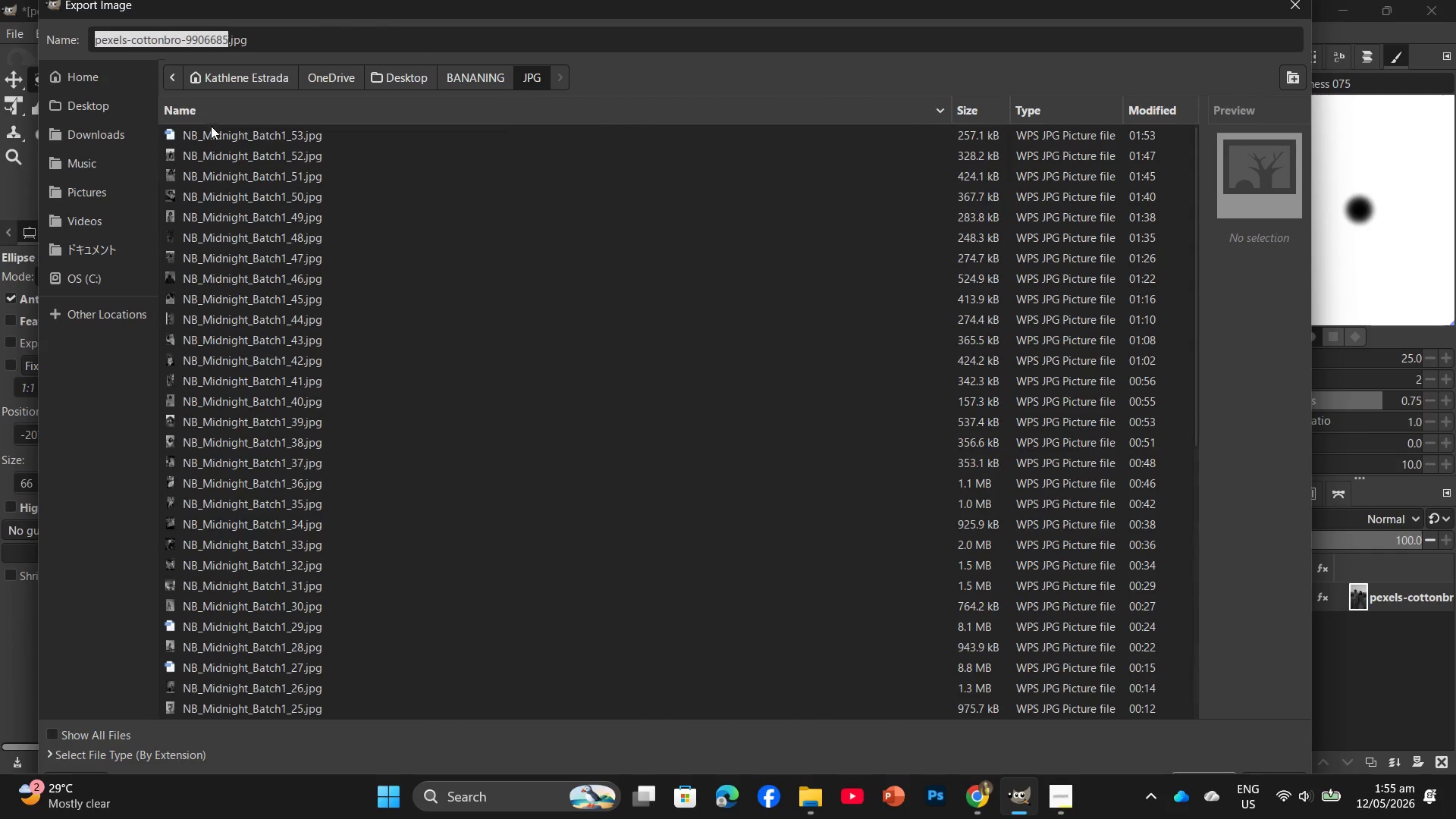 
left_click([213, 128])
 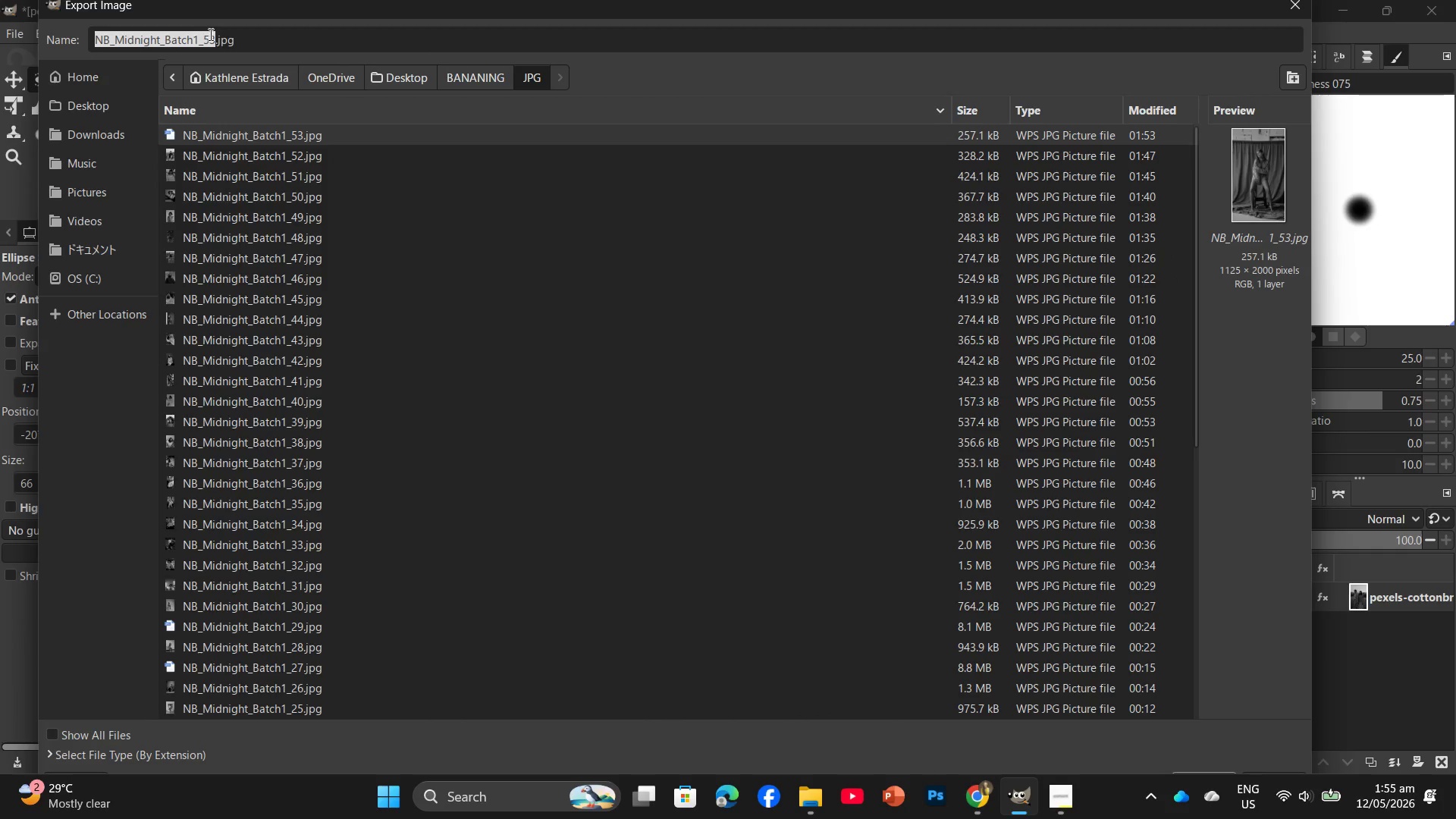 
left_click([211, 34])
 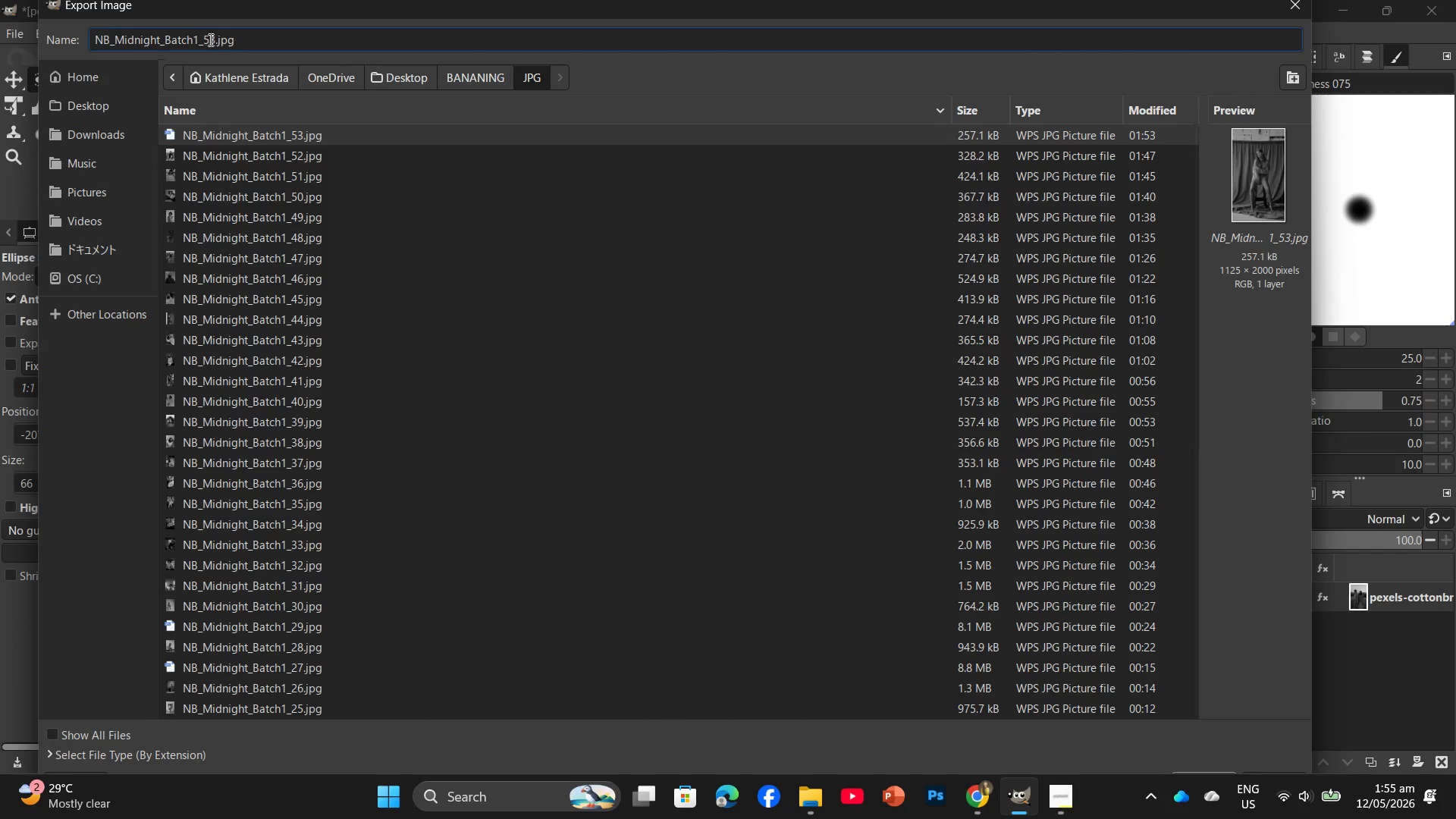 
left_click([213, 39])
 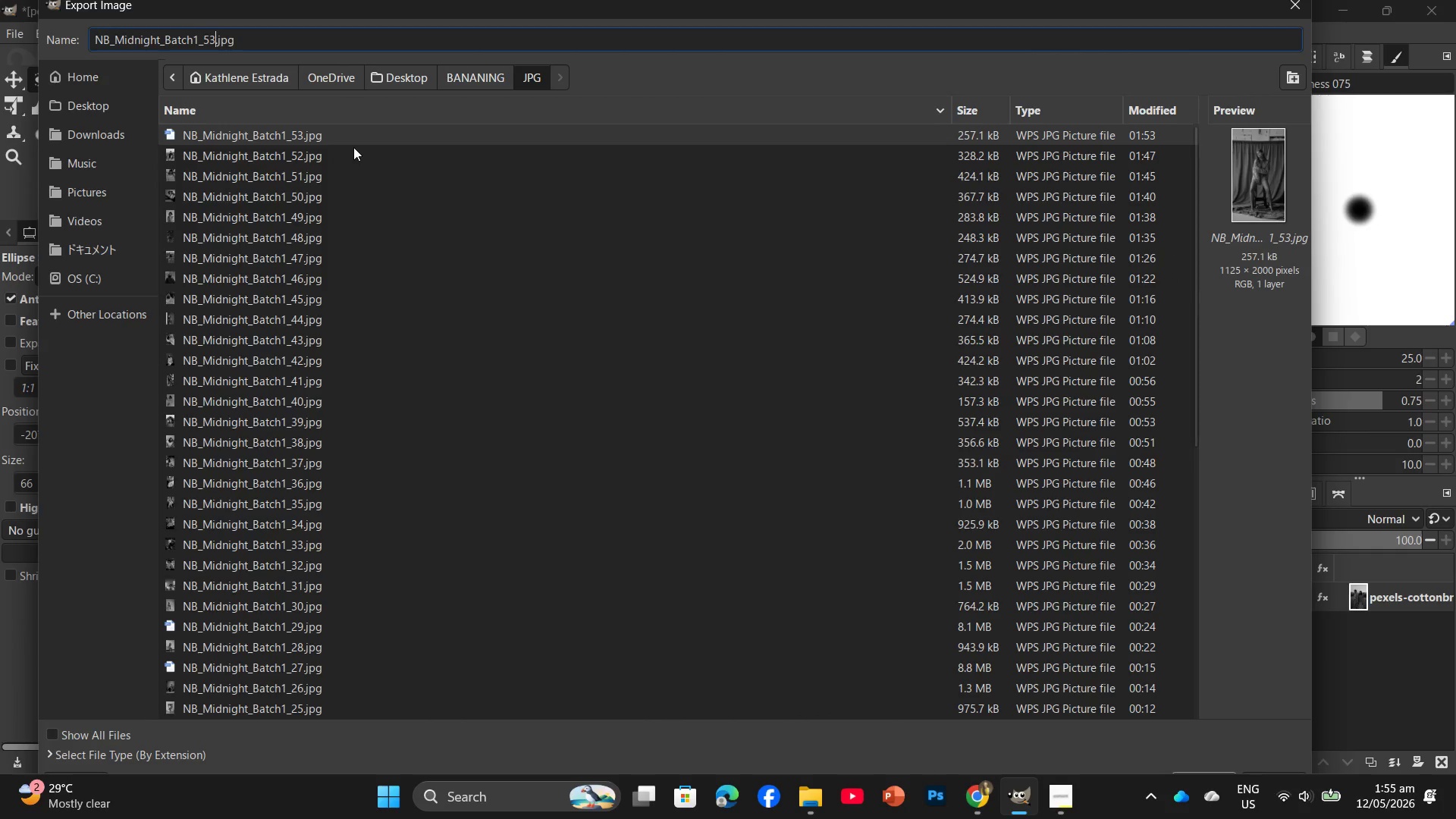 
key(Backspace)
 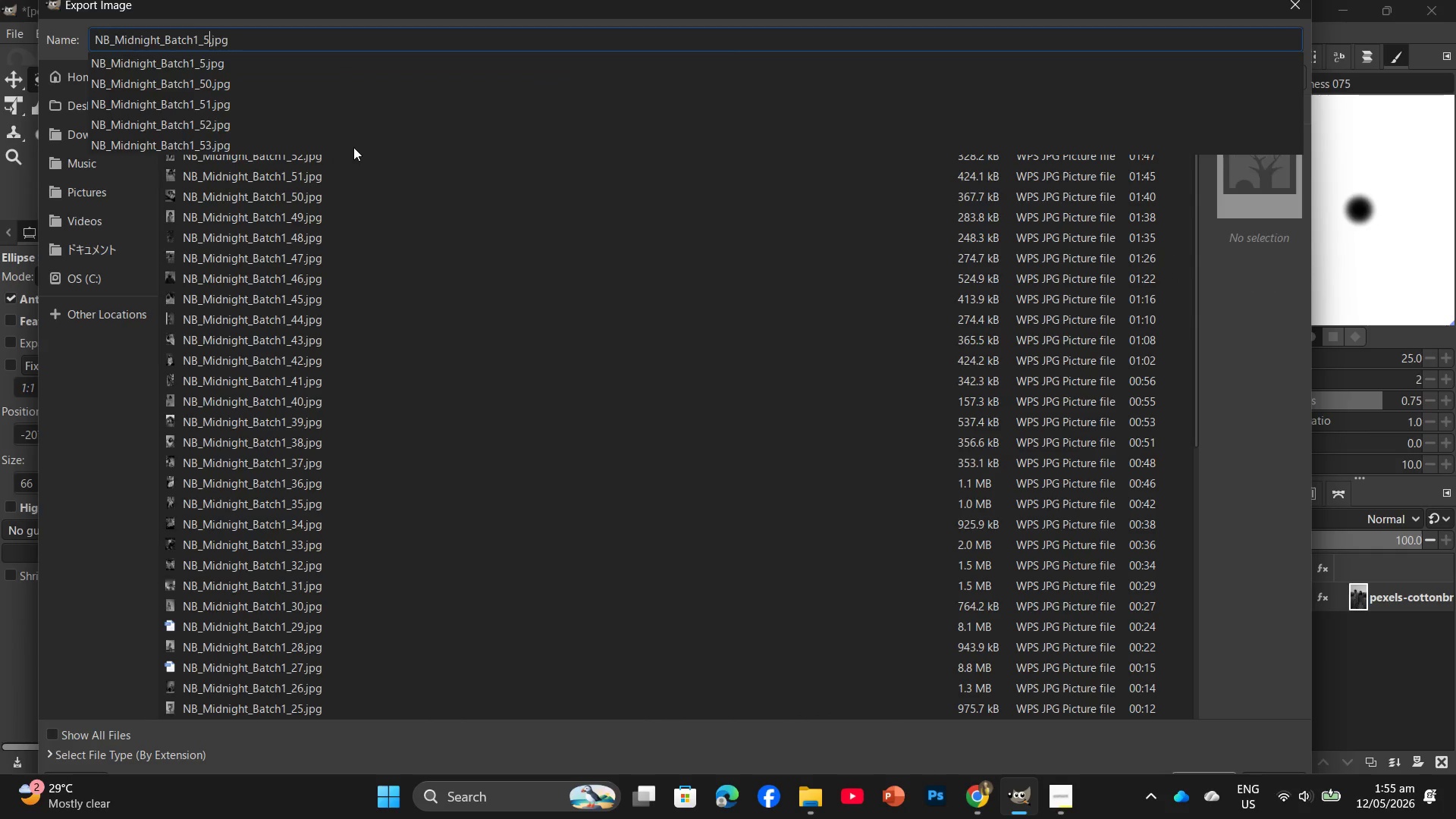 
key(Numpad4)
 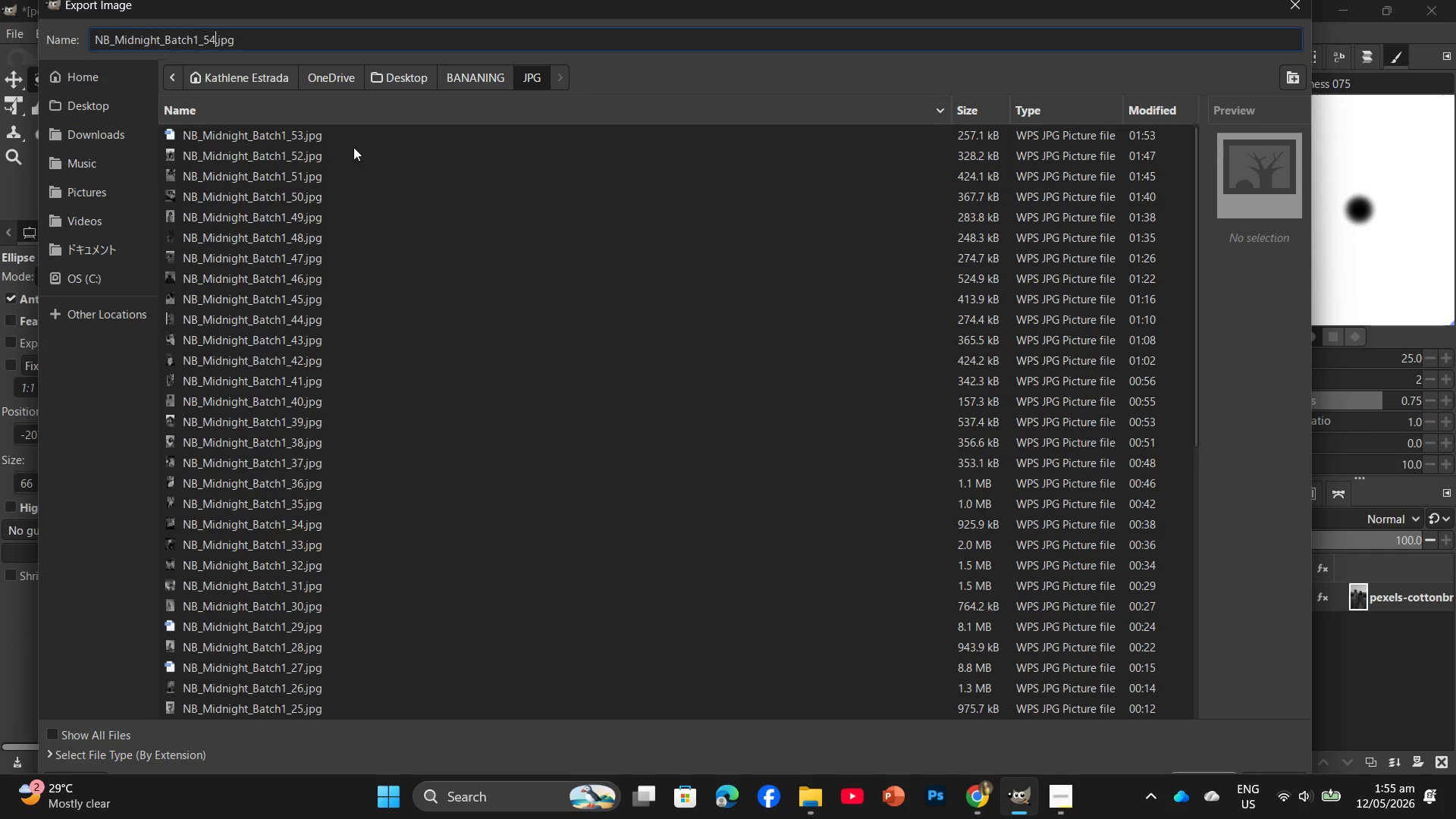 
key(Enter)
 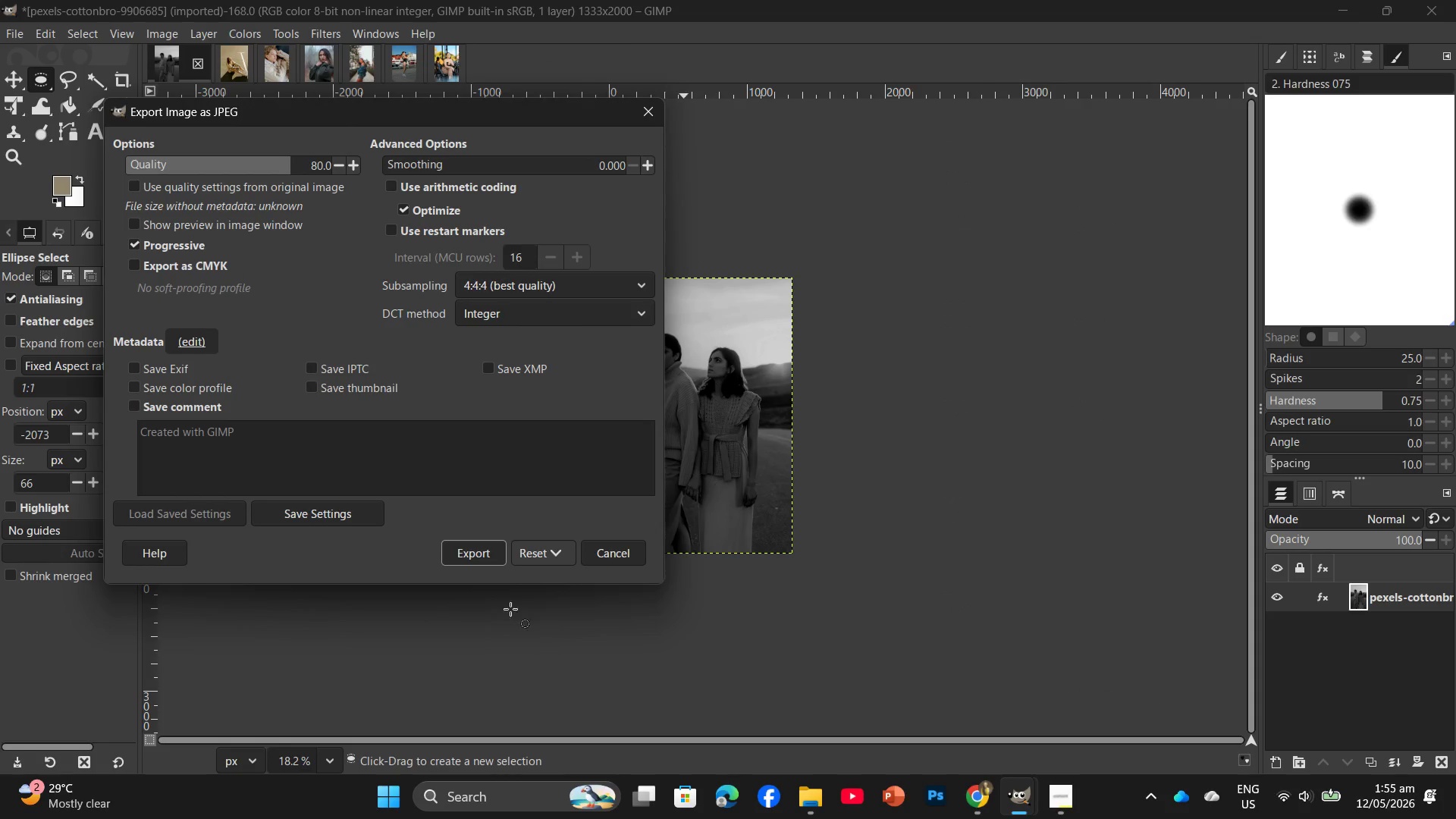 
left_click([482, 562])
 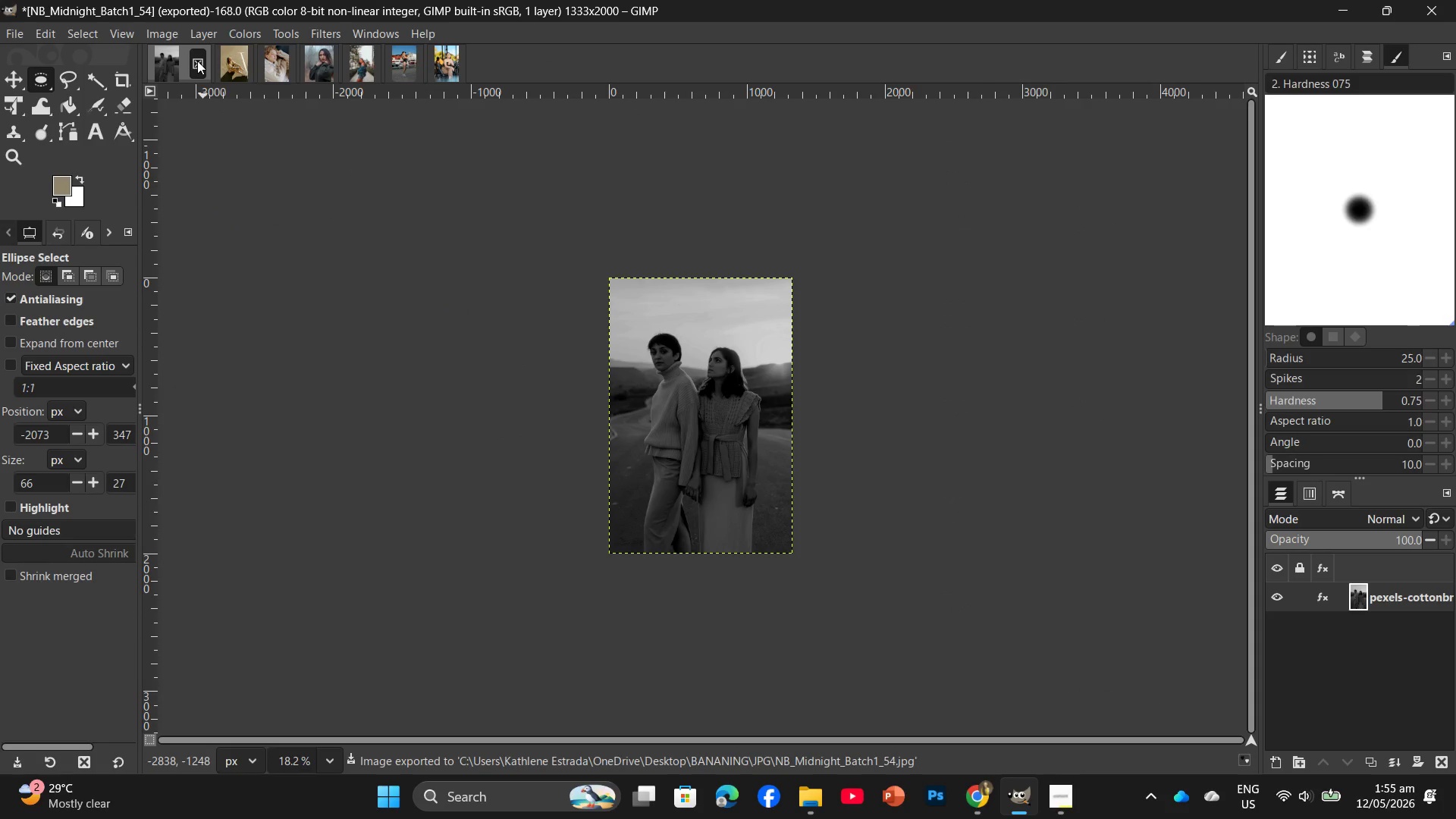 
left_click([197, 61])
 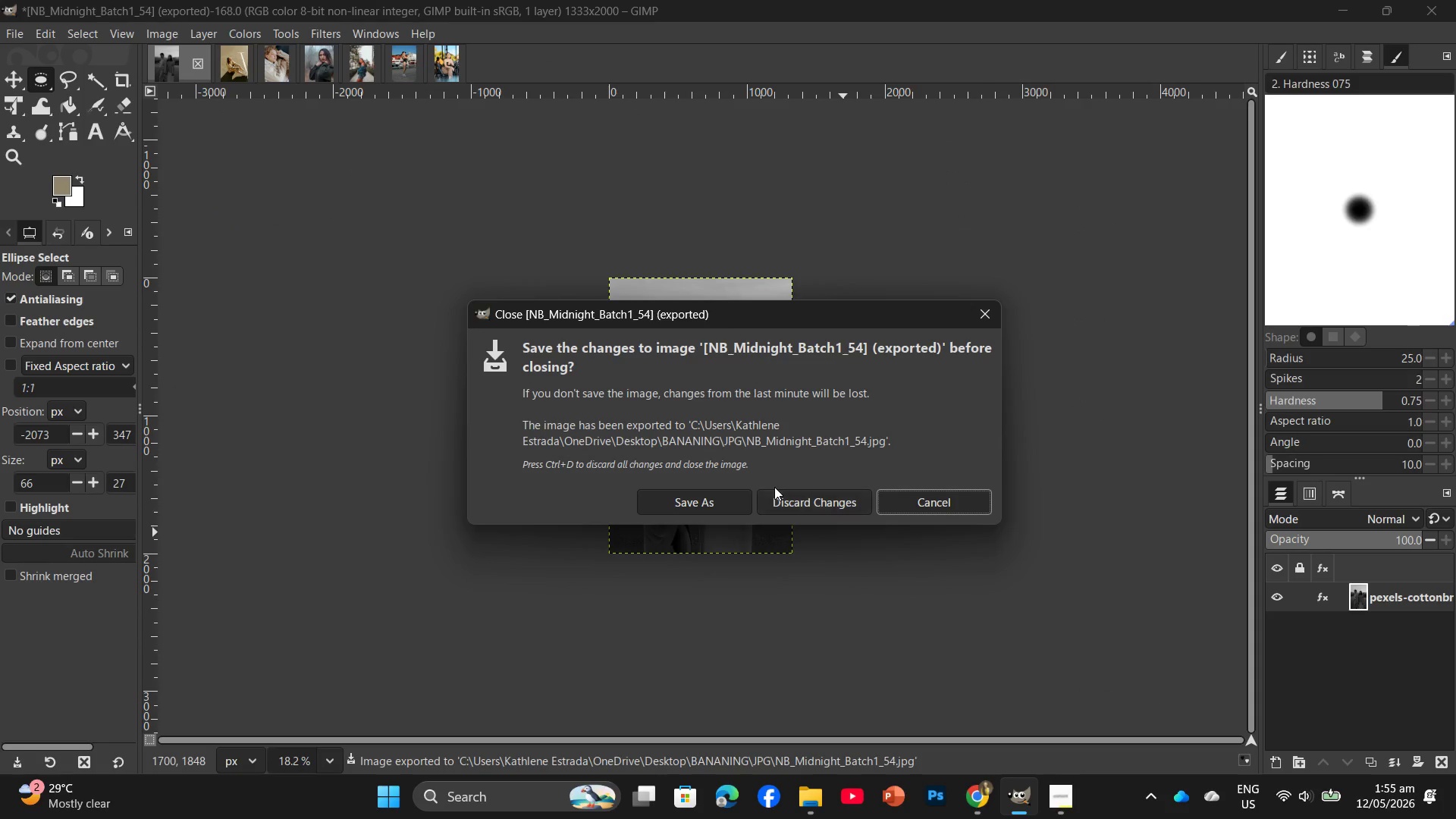 
left_click([792, 500])
 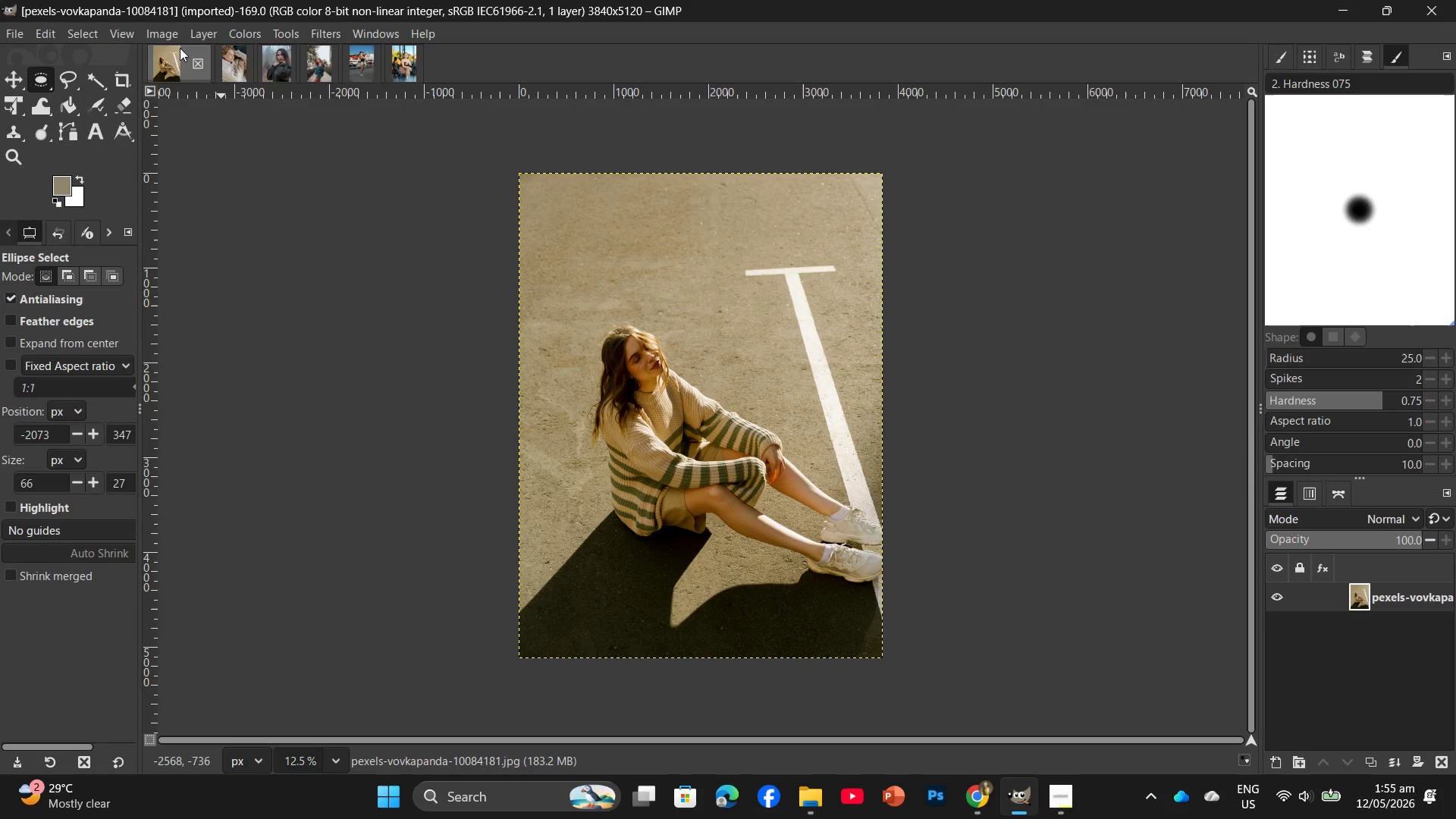 
left_click([254, 37])
 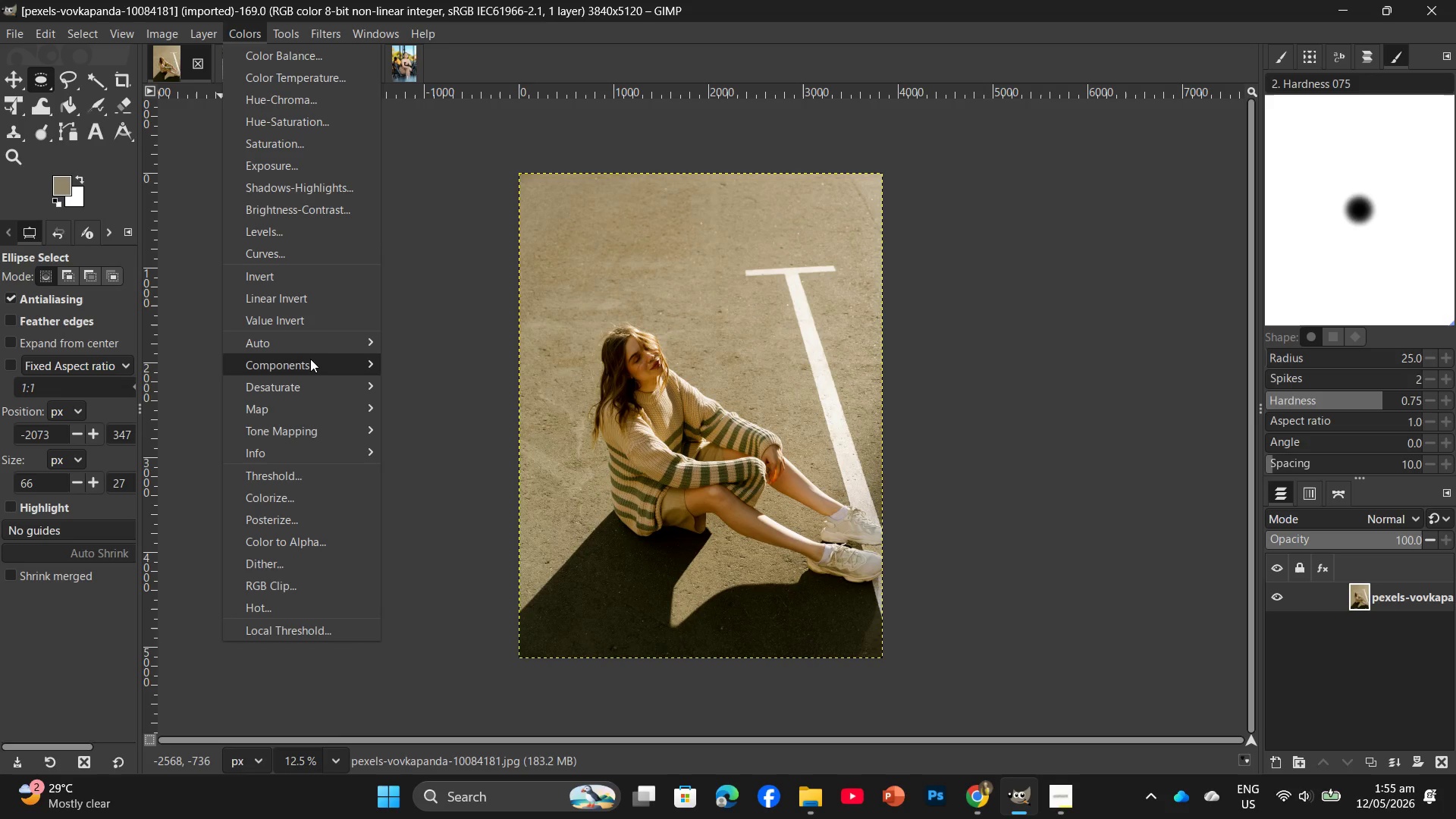 
left_click([436, 416])
 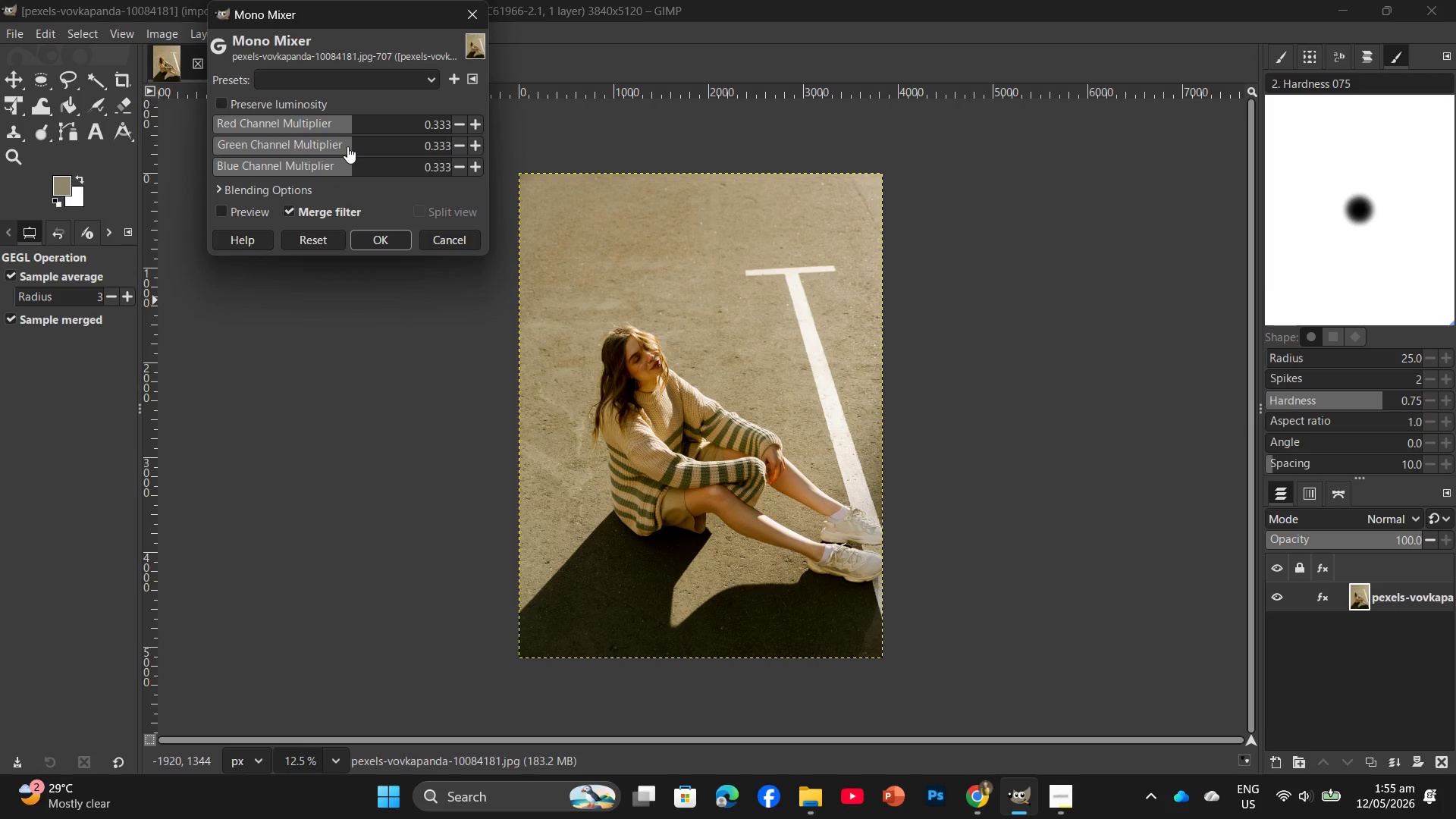 
left_click([349, 151])
 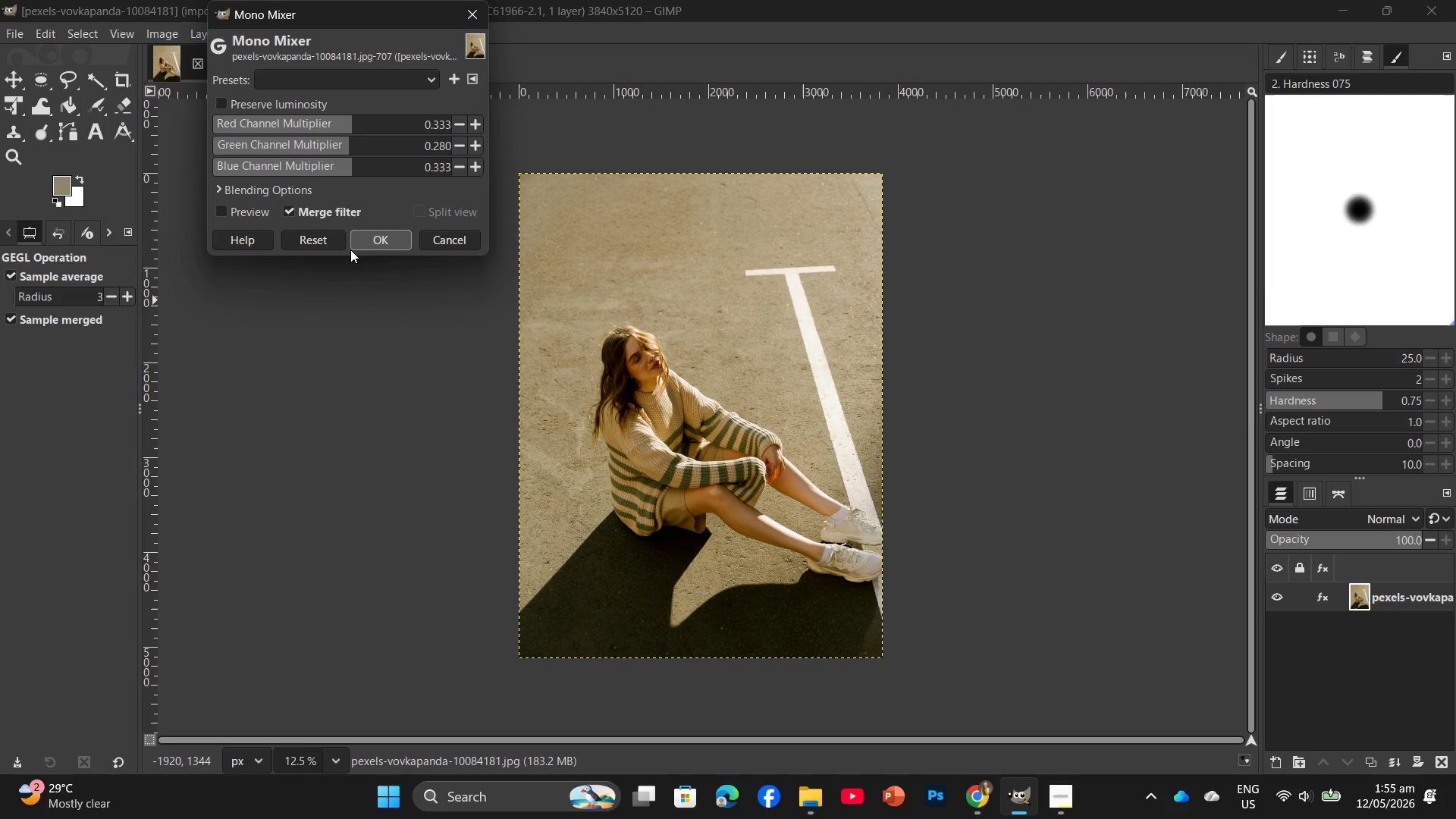 
left_click([359, 246])
 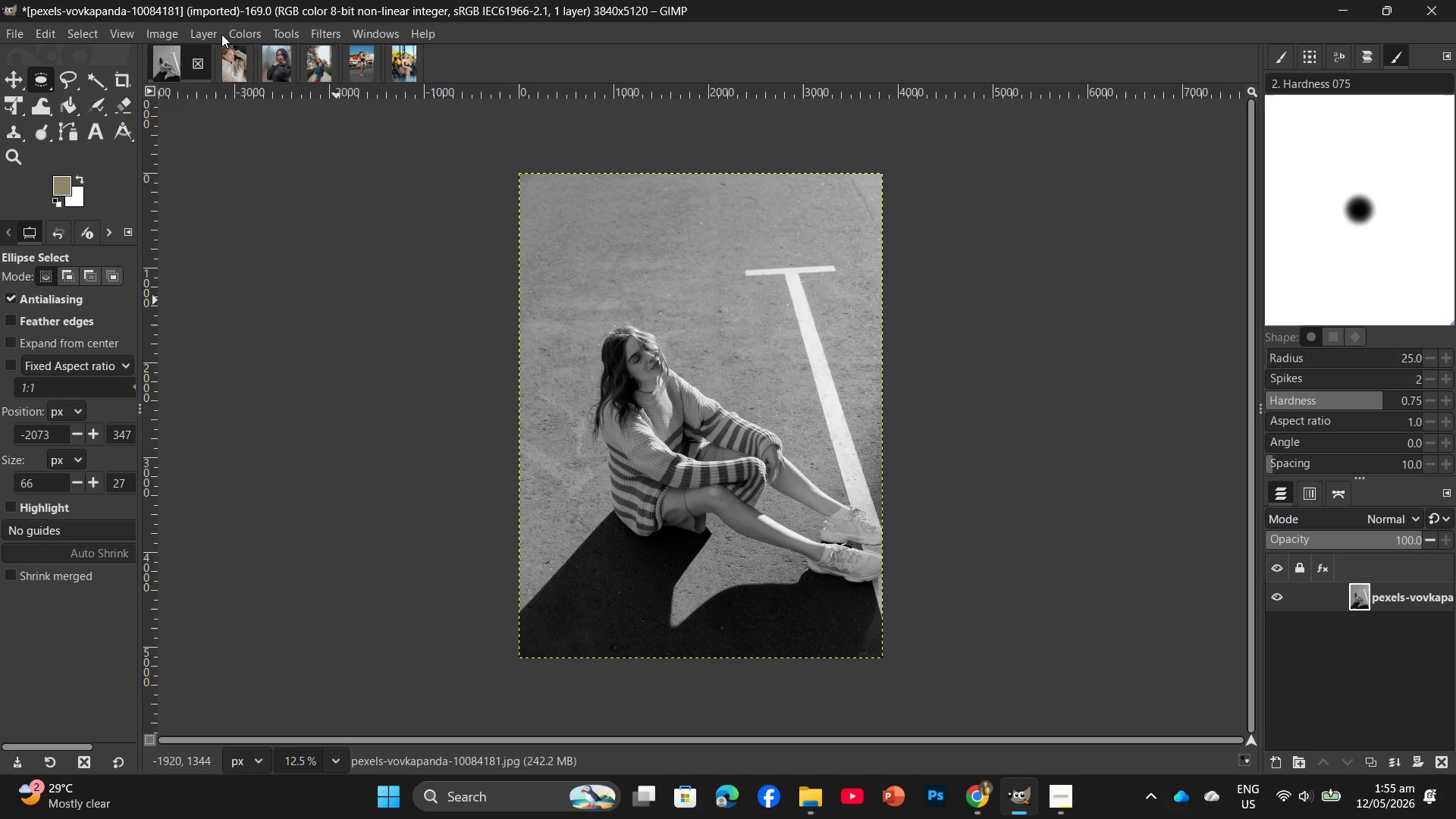 
wait(11.72)
 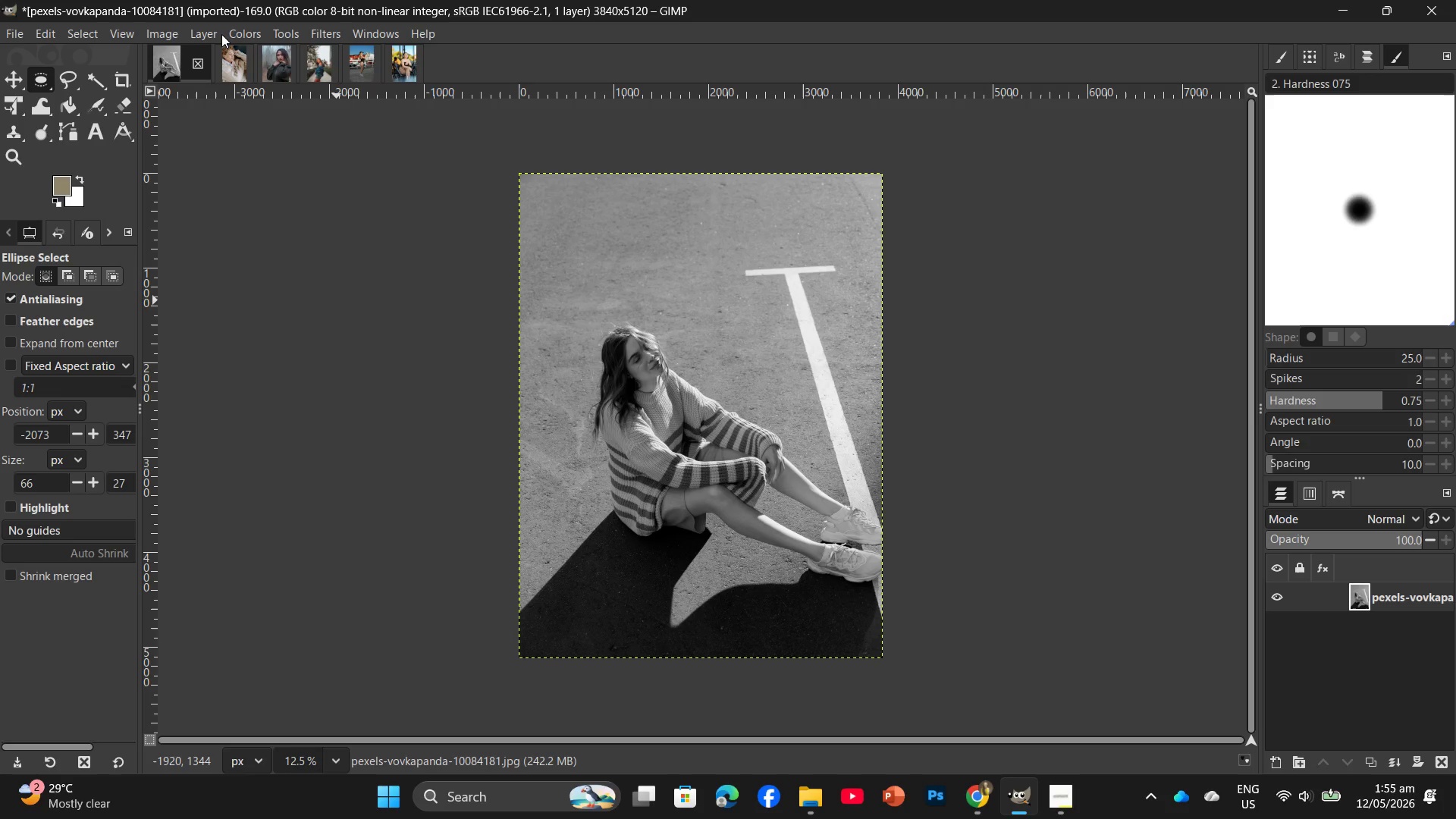 
left_click([218, 37])
 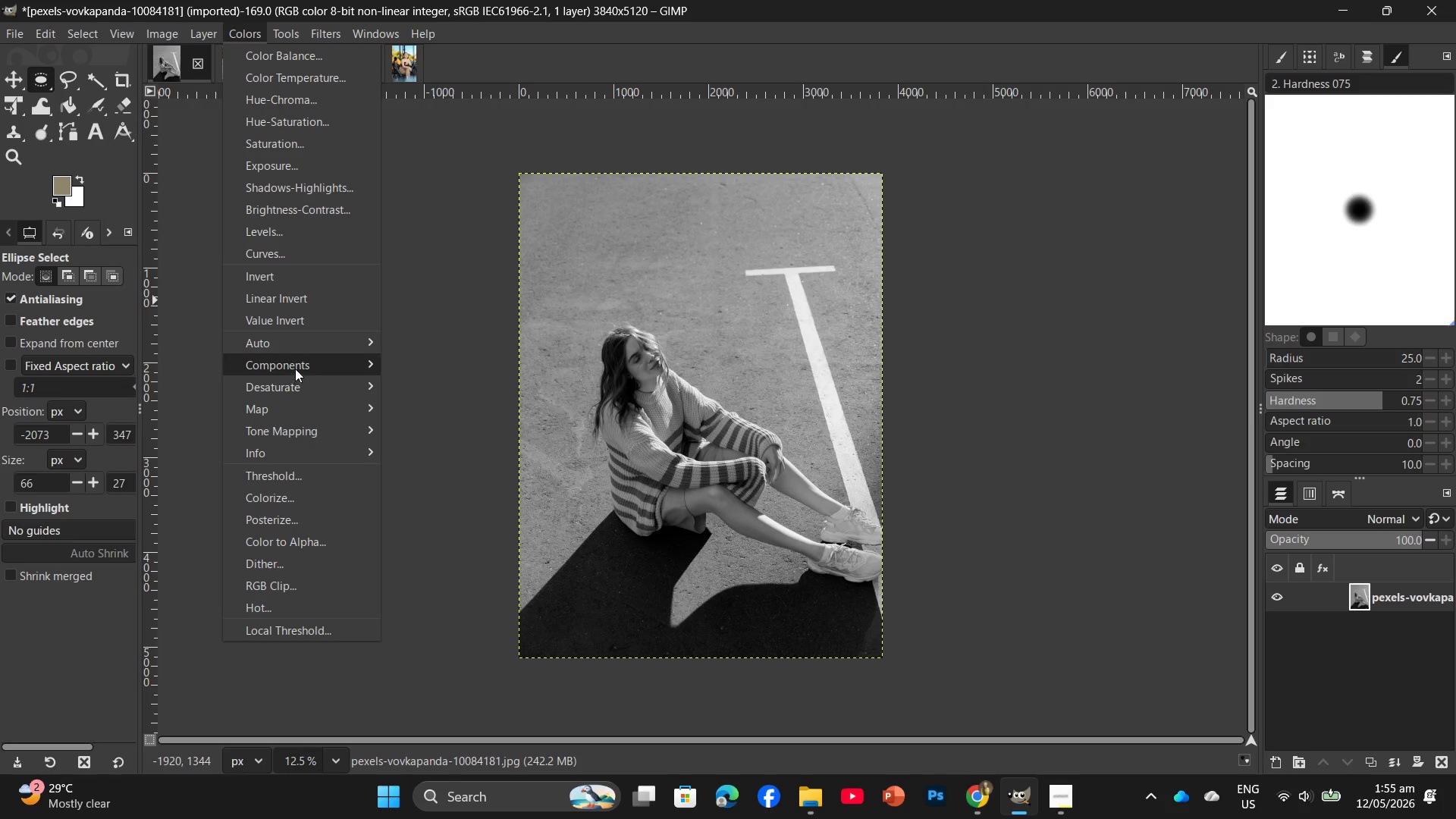 
left_click([285, 250])
 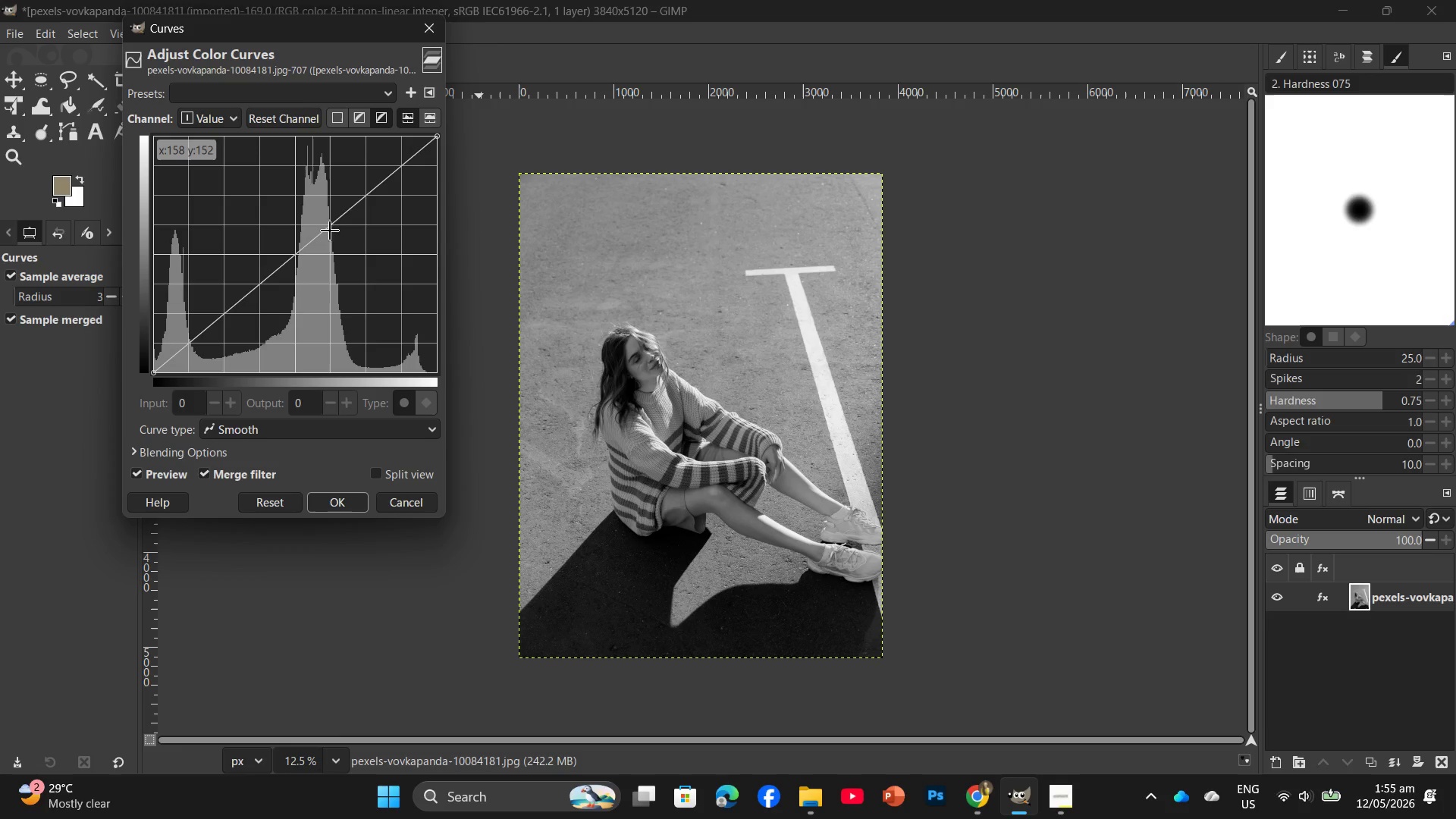 
left_click_drag(start_coordinate=[340, 221], to_coordinate=[383, 215])
 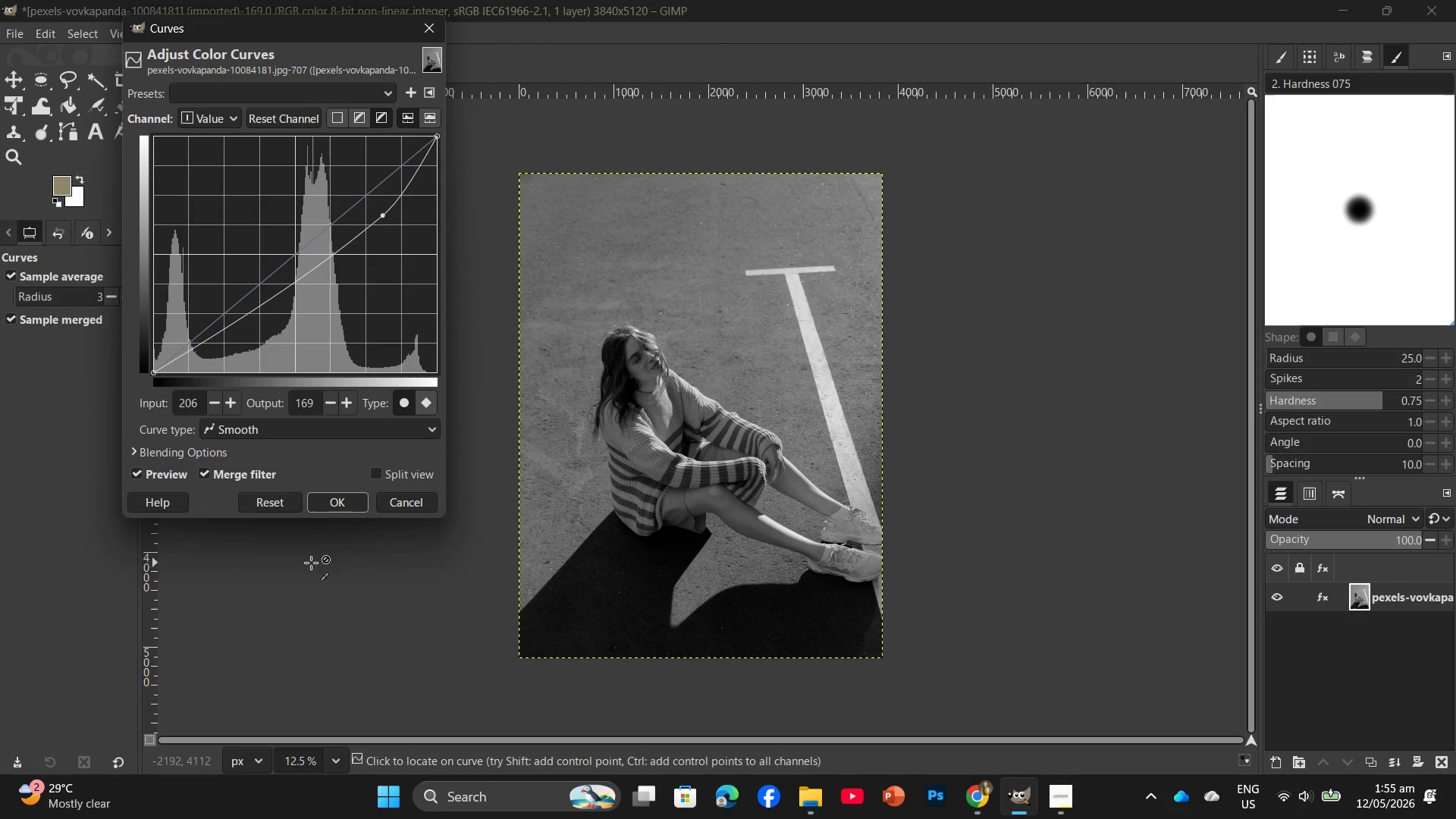 
left_click([338, 495])
 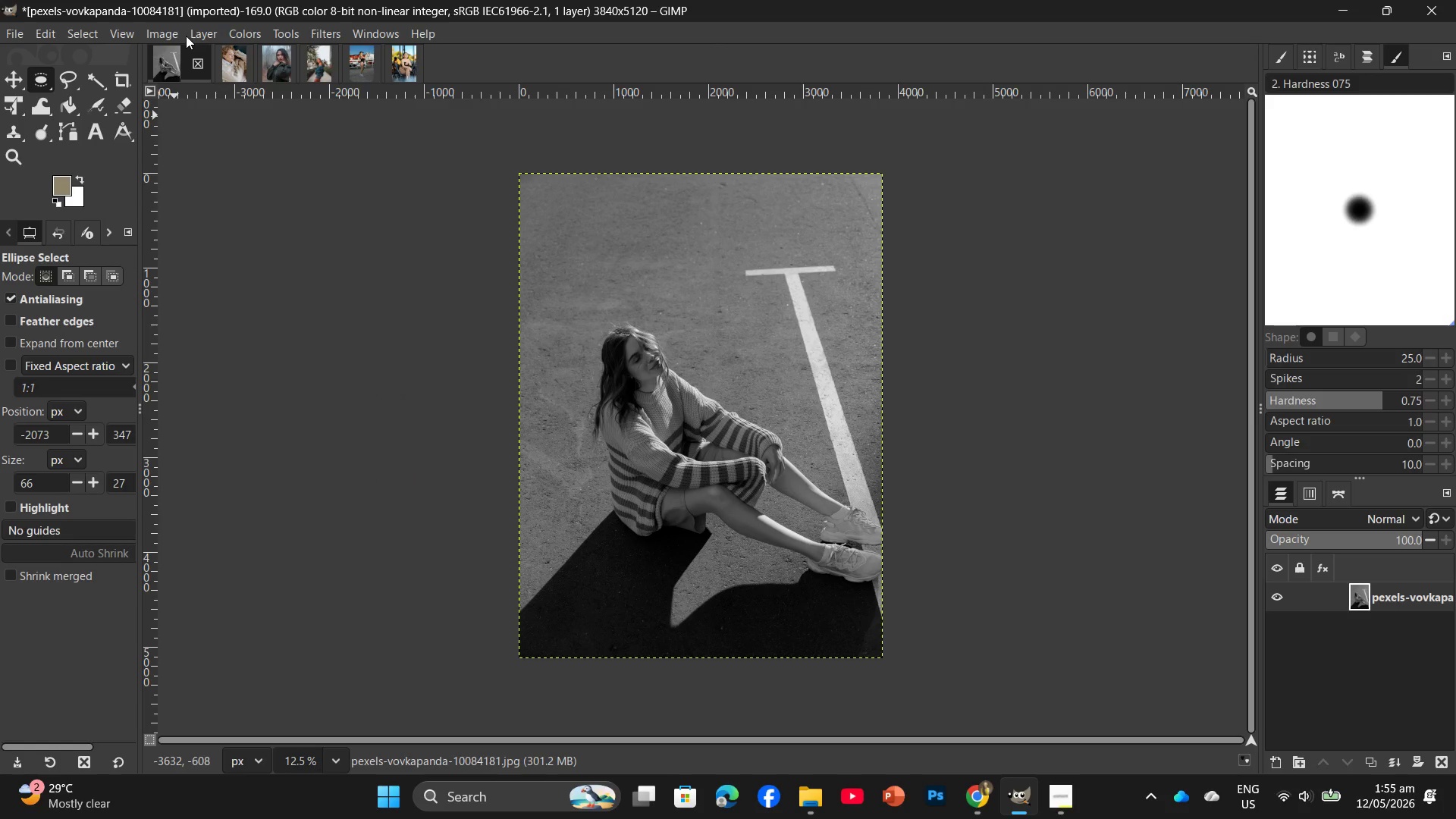 
left_click_drag(start_coordinate=[231, 38], to_coordinate=[235, 39])
 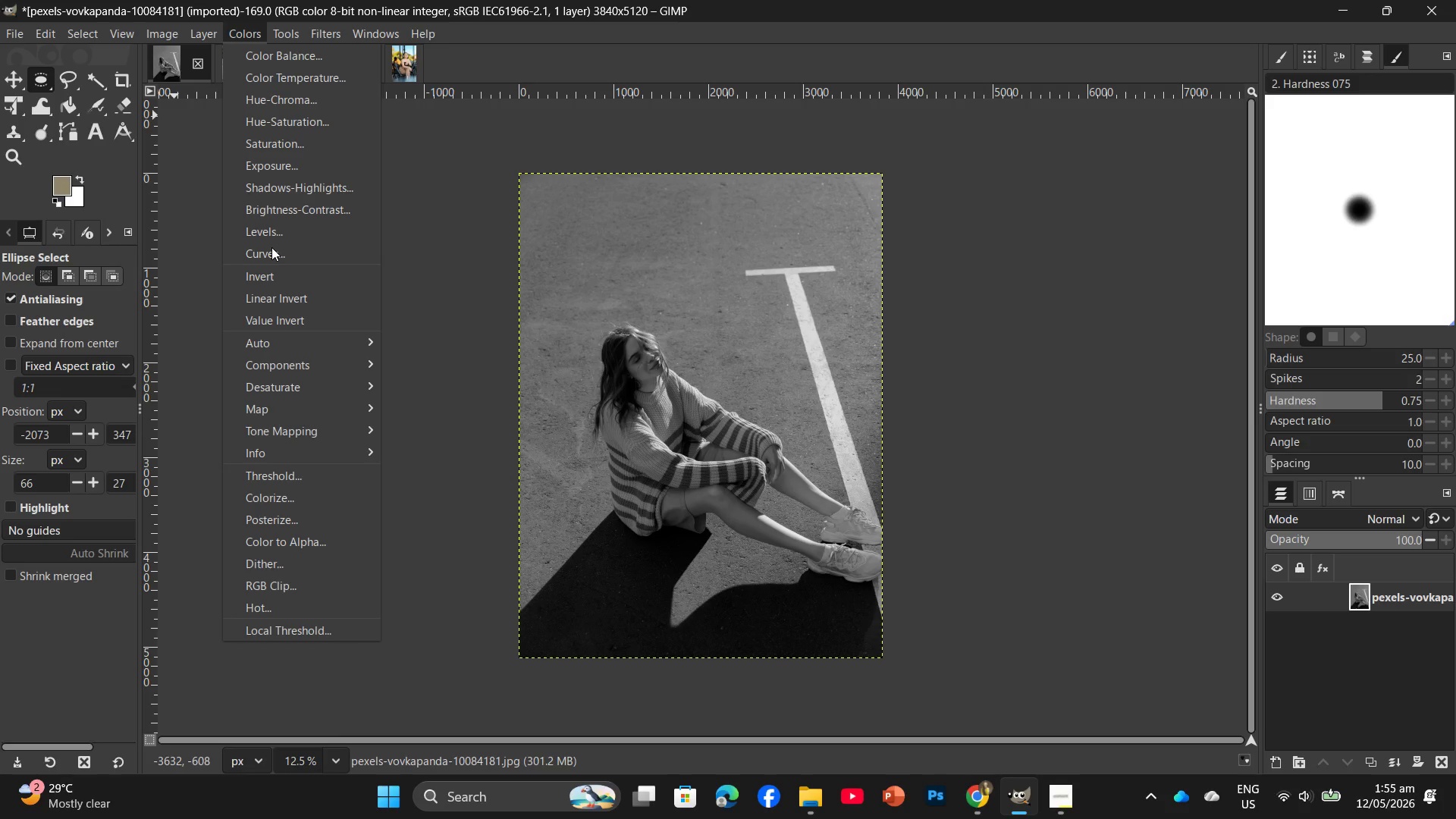 
left_click([277, 234])
 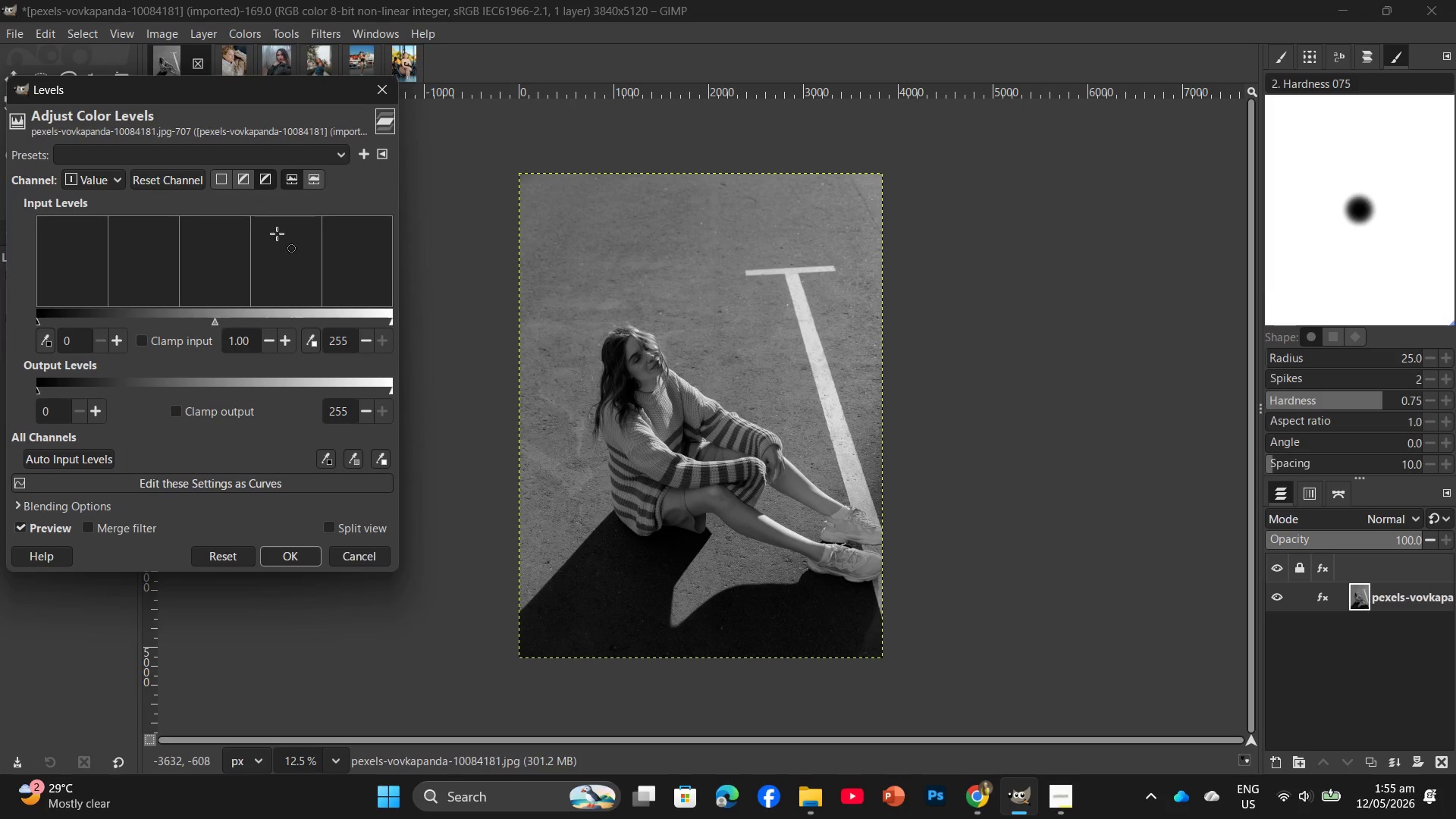 
double_click([72, 340])
 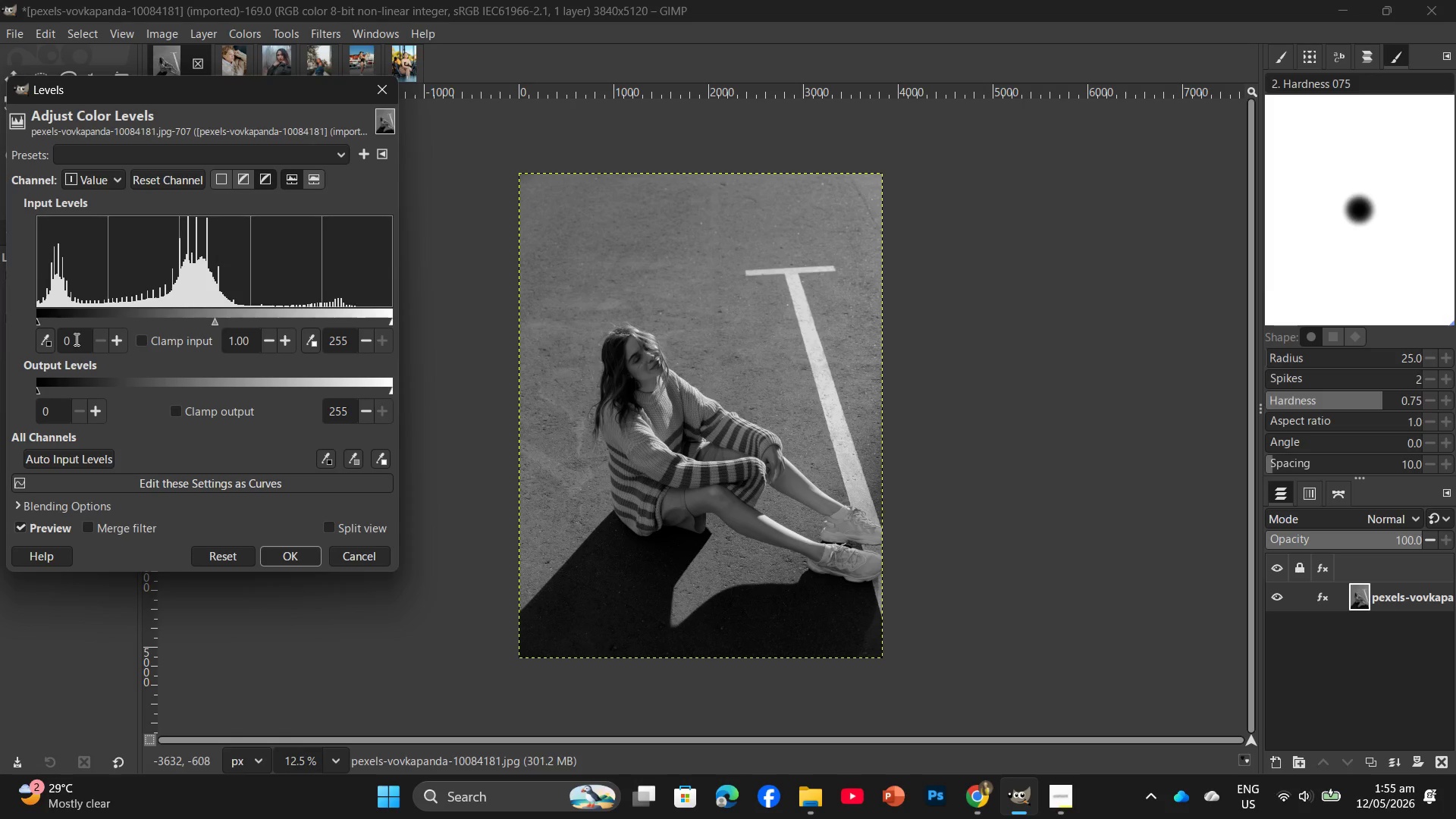 
key(Backspace)
 